 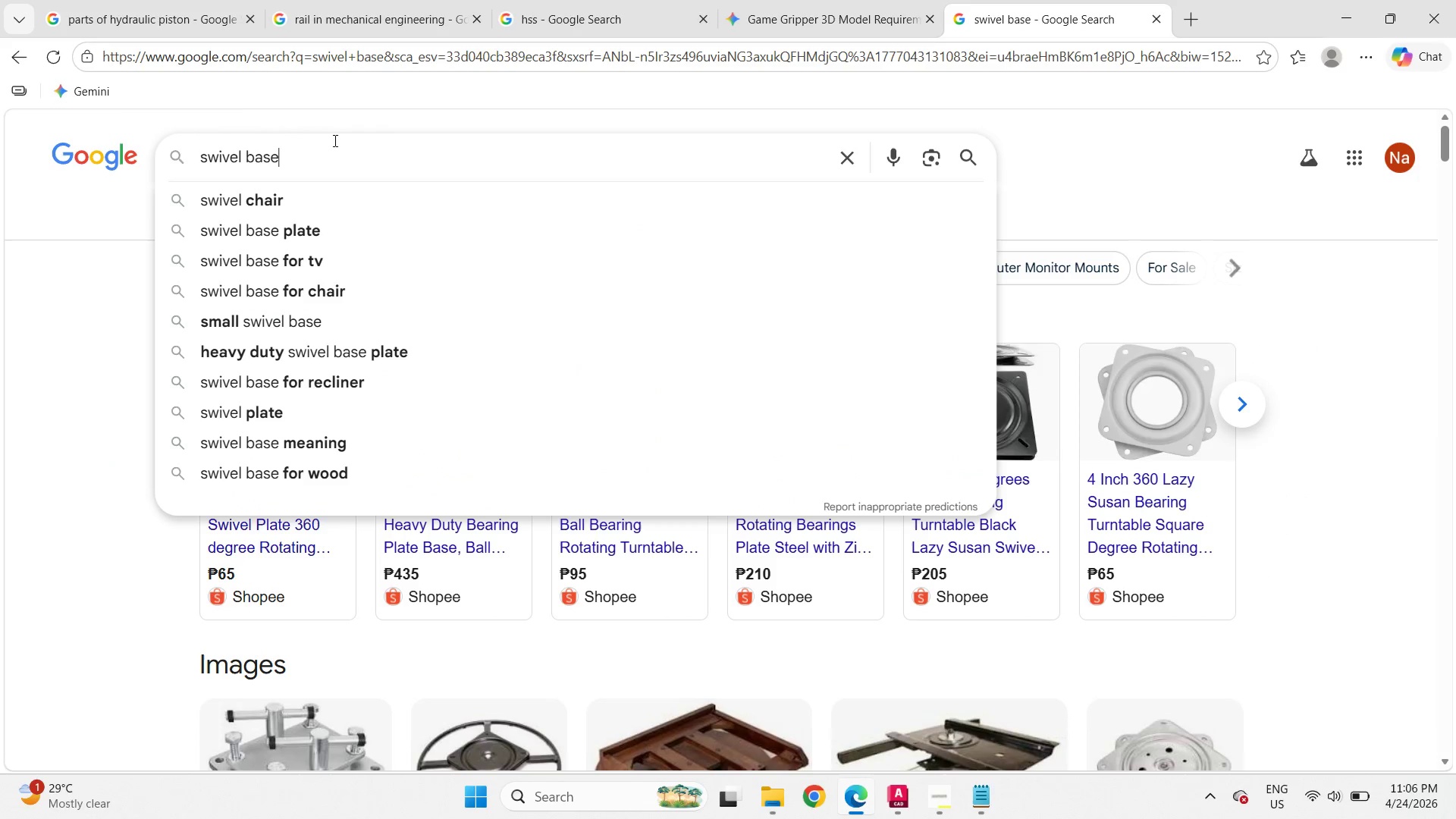 
type( parts)
 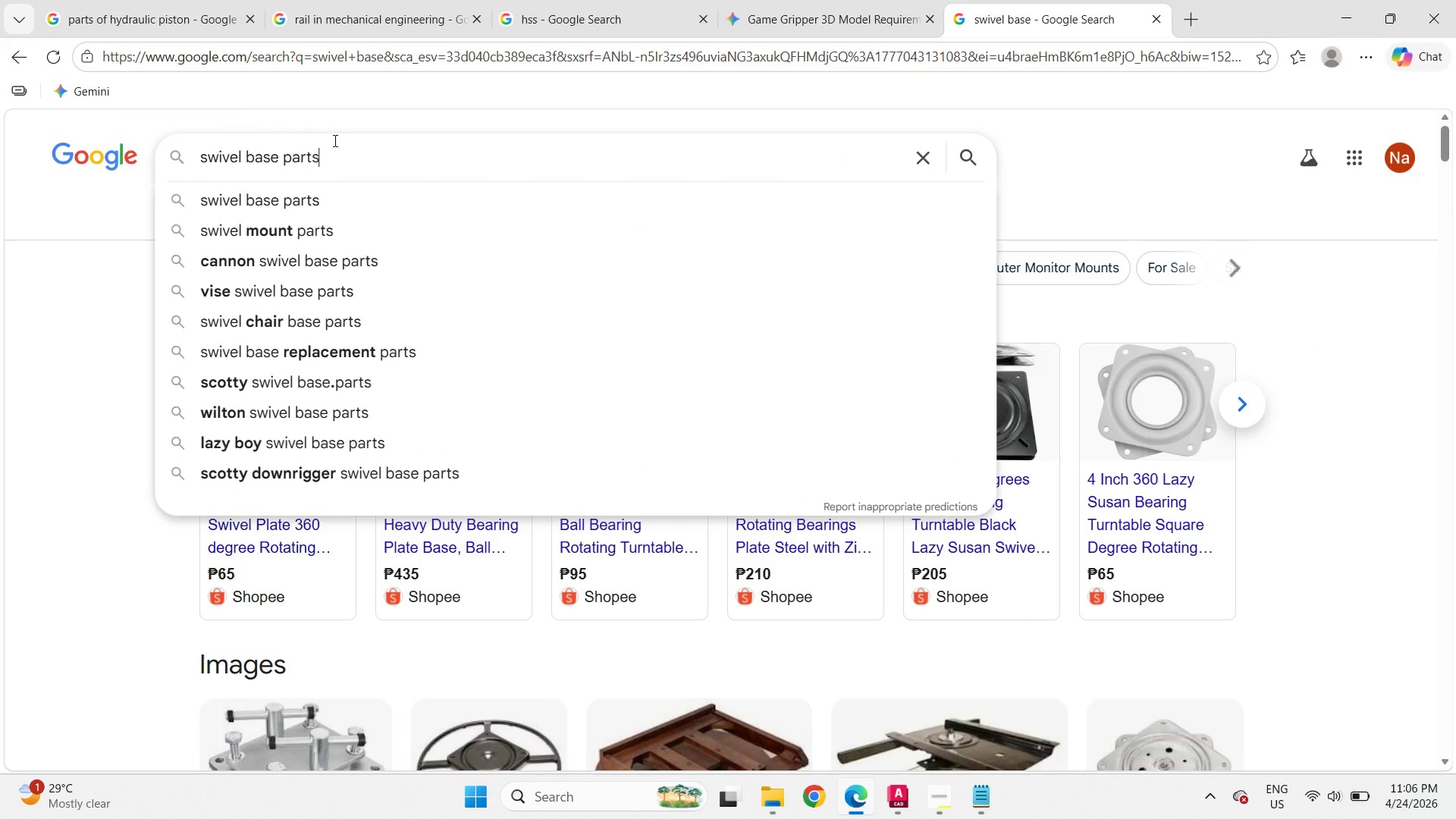 
key(Enter)
 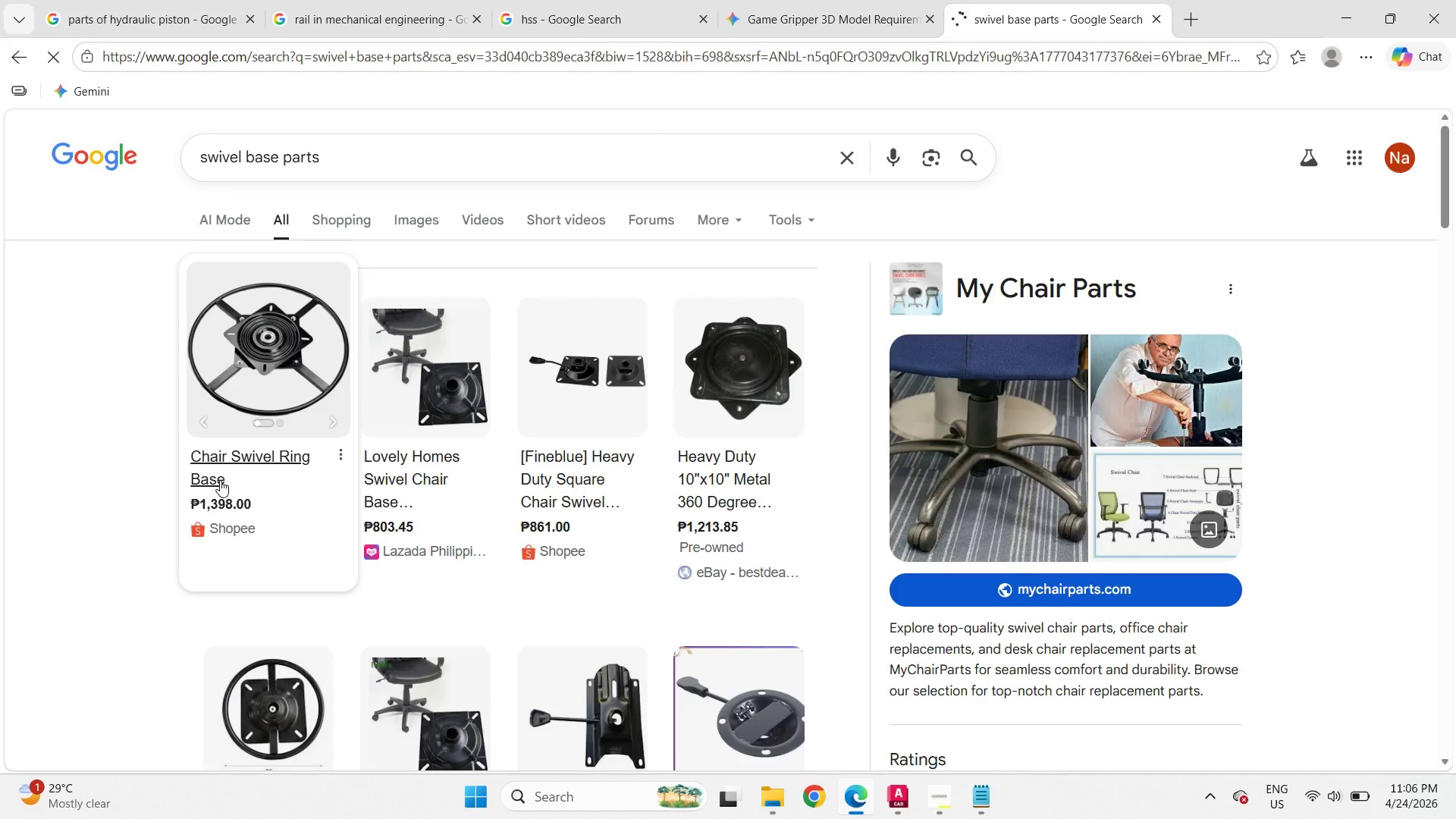 
scroll: coordinate [220, 480], scroll_direction: down, amount: 2.0
 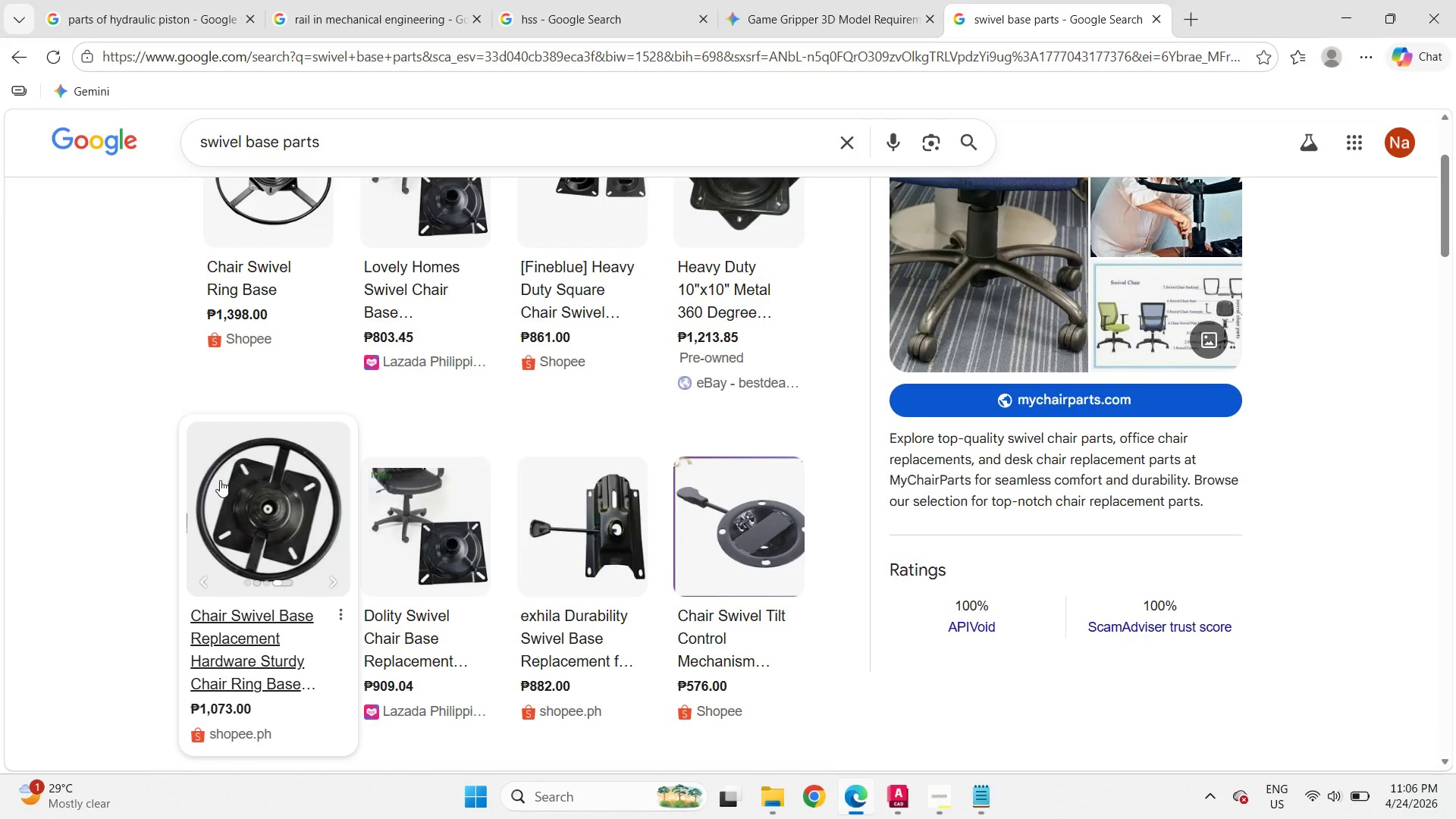 
wait(10.19)
 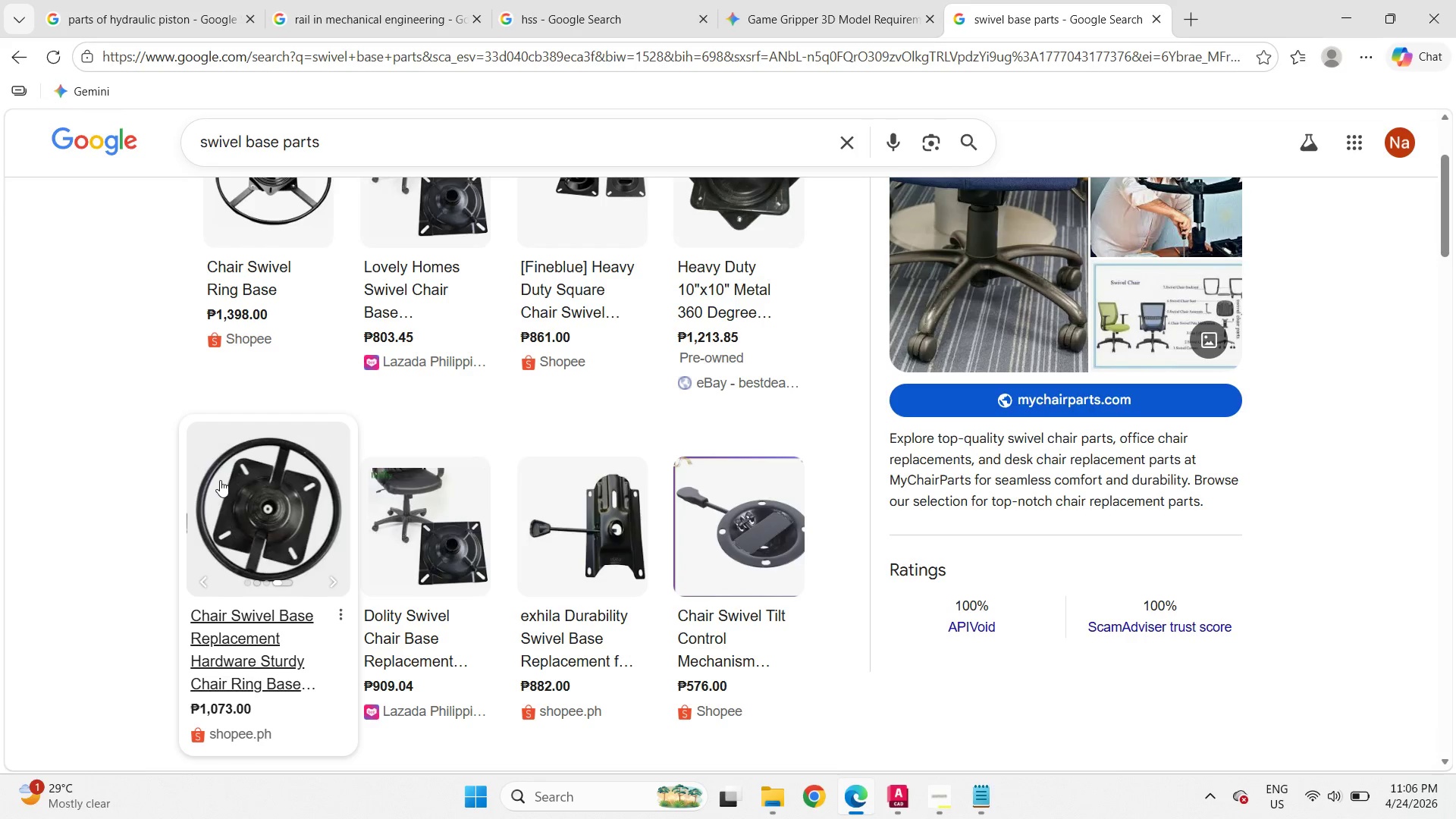 
left_click([1178, 307])
 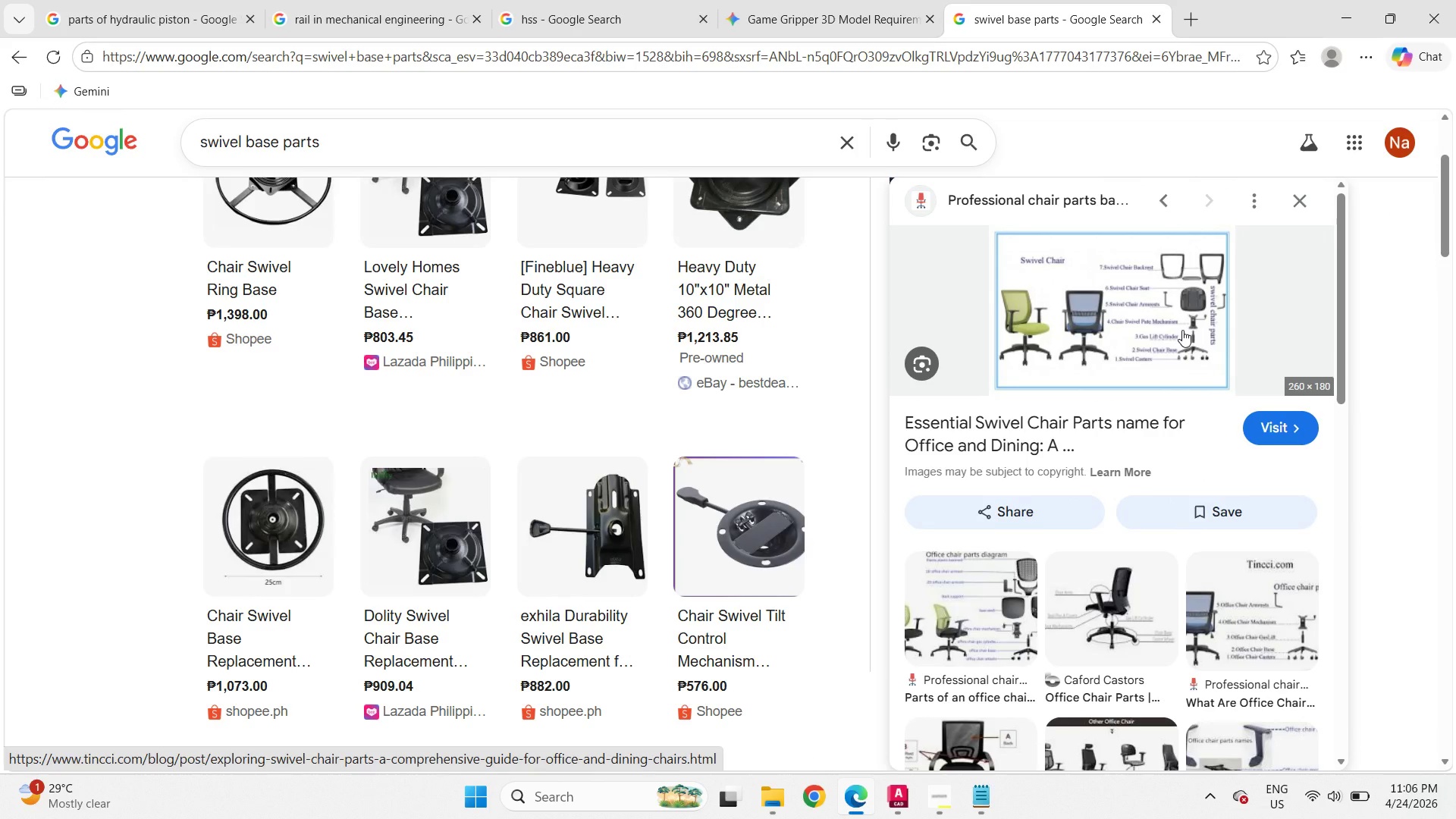 
wait(5.56)
 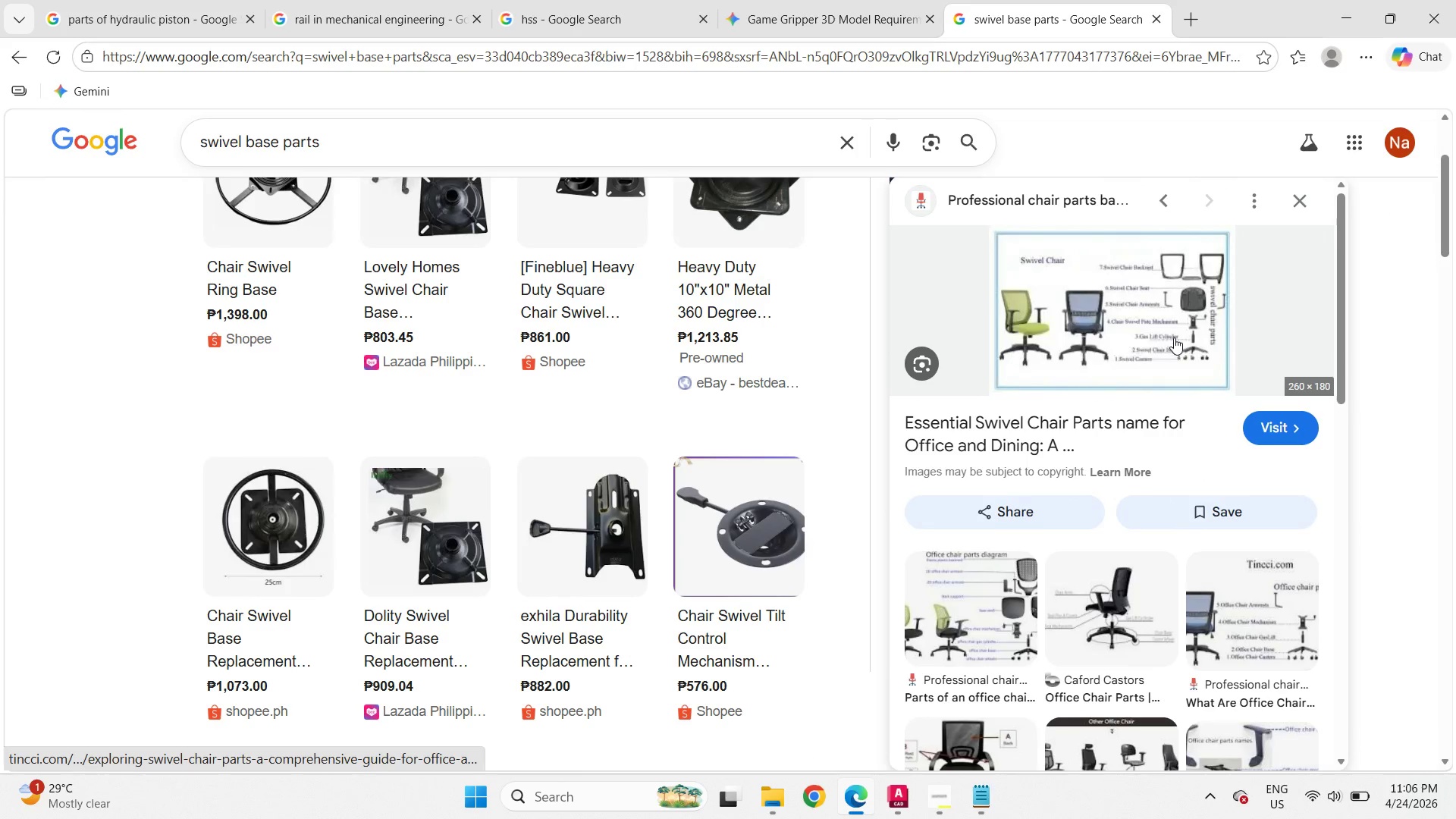 
key(Control+ControlLeft)
 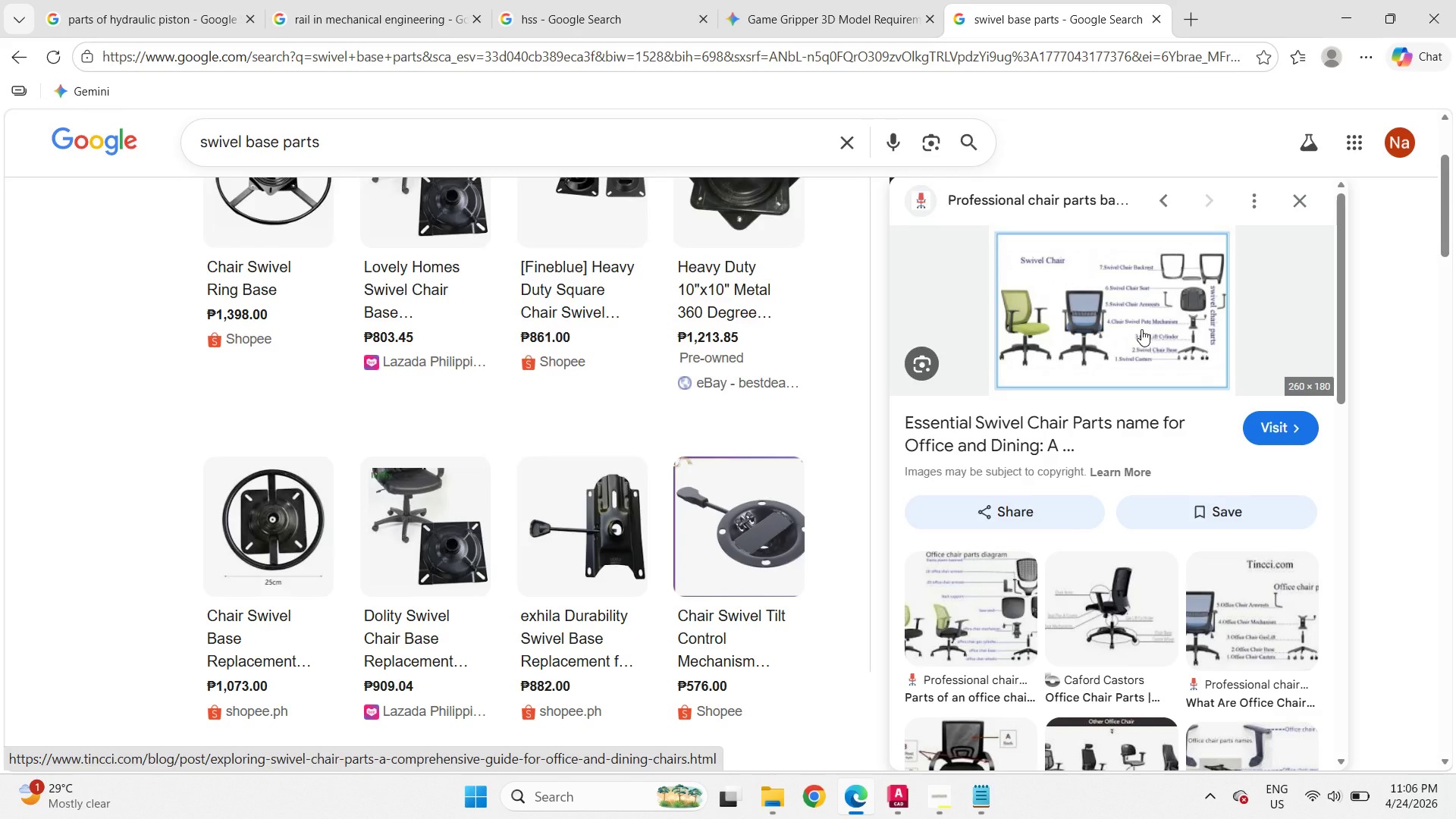 
key(Control+ControlLeft)
 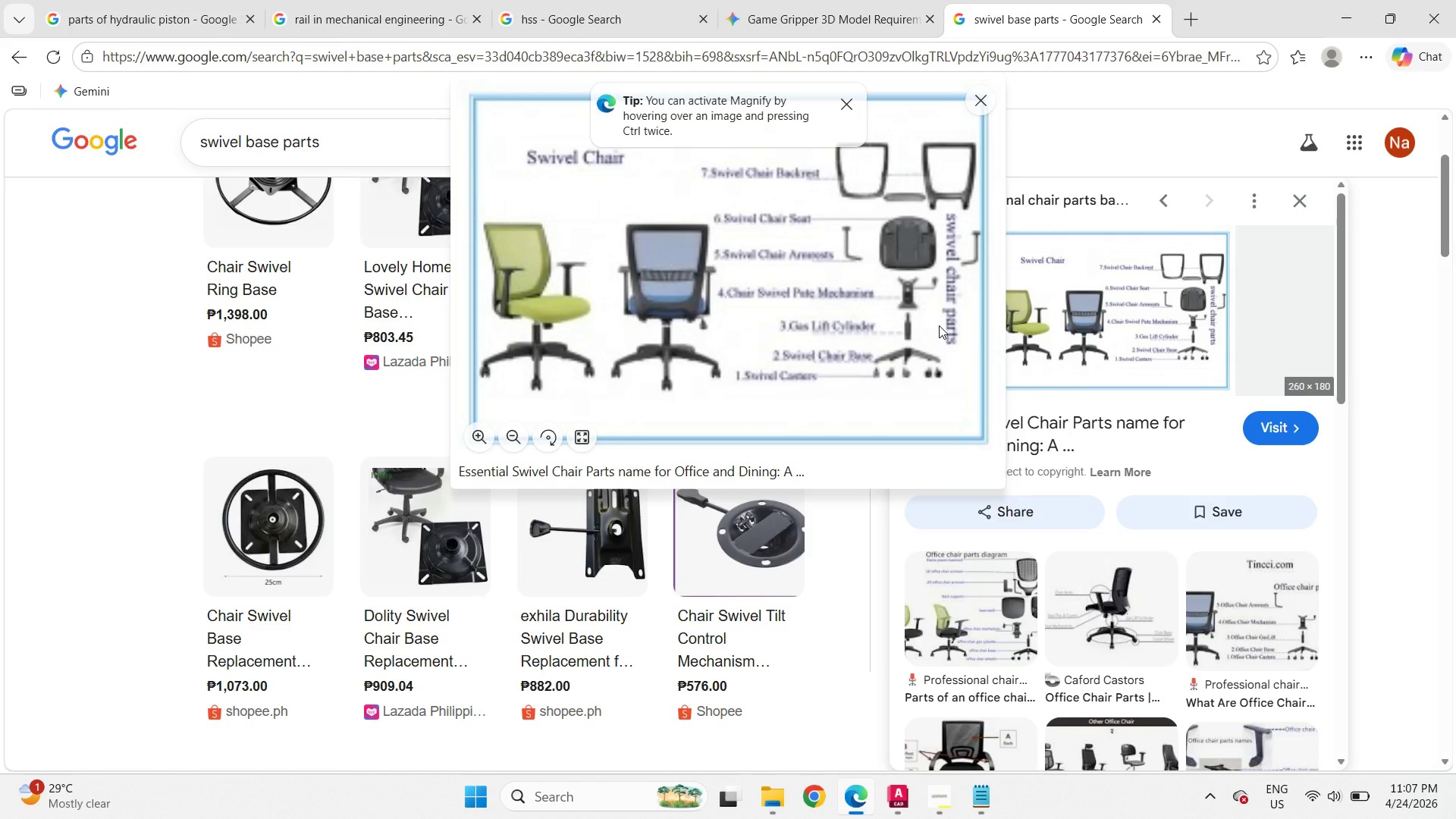 
wait(30.83)
 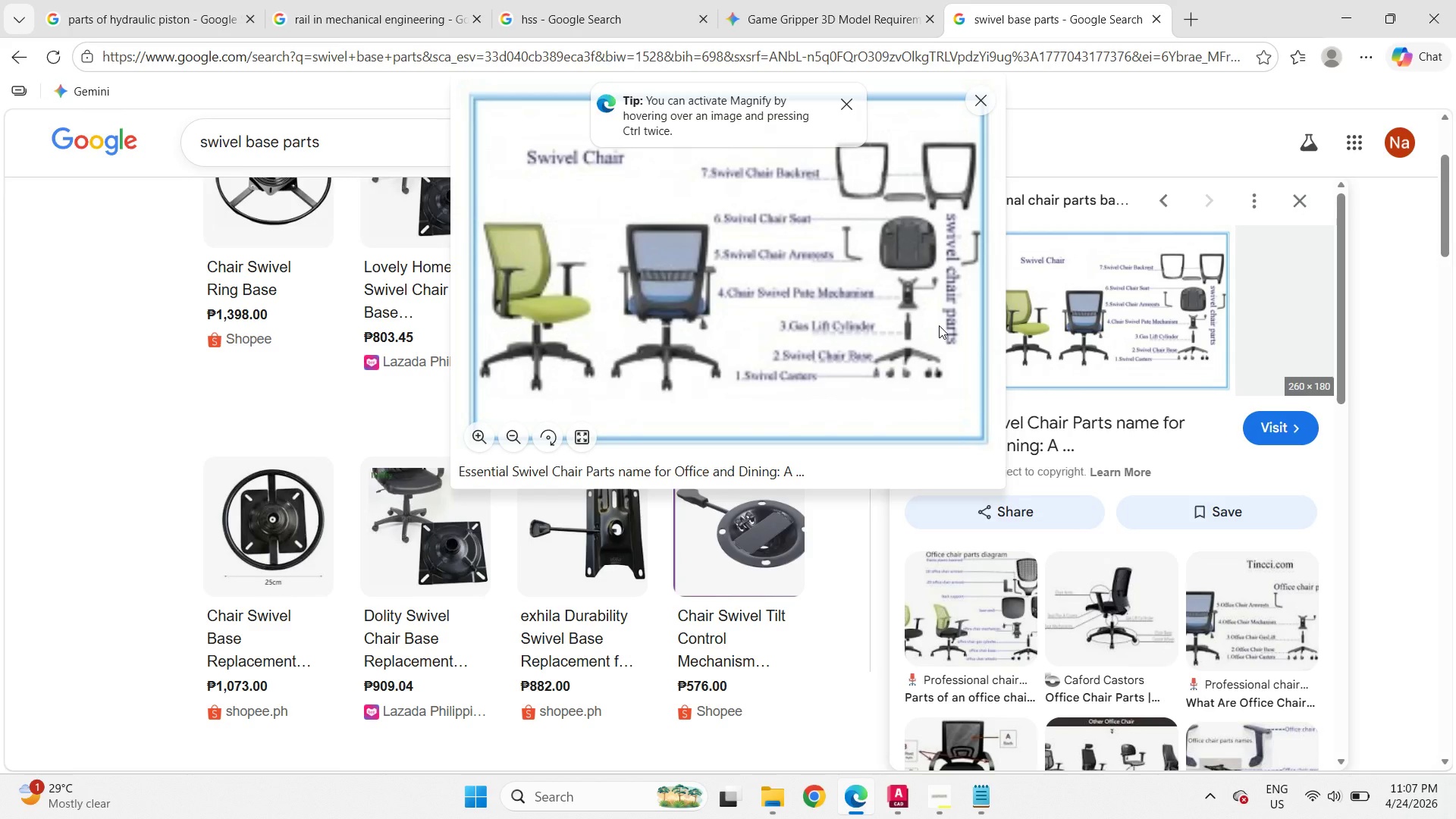 
left_click([894, 804])
 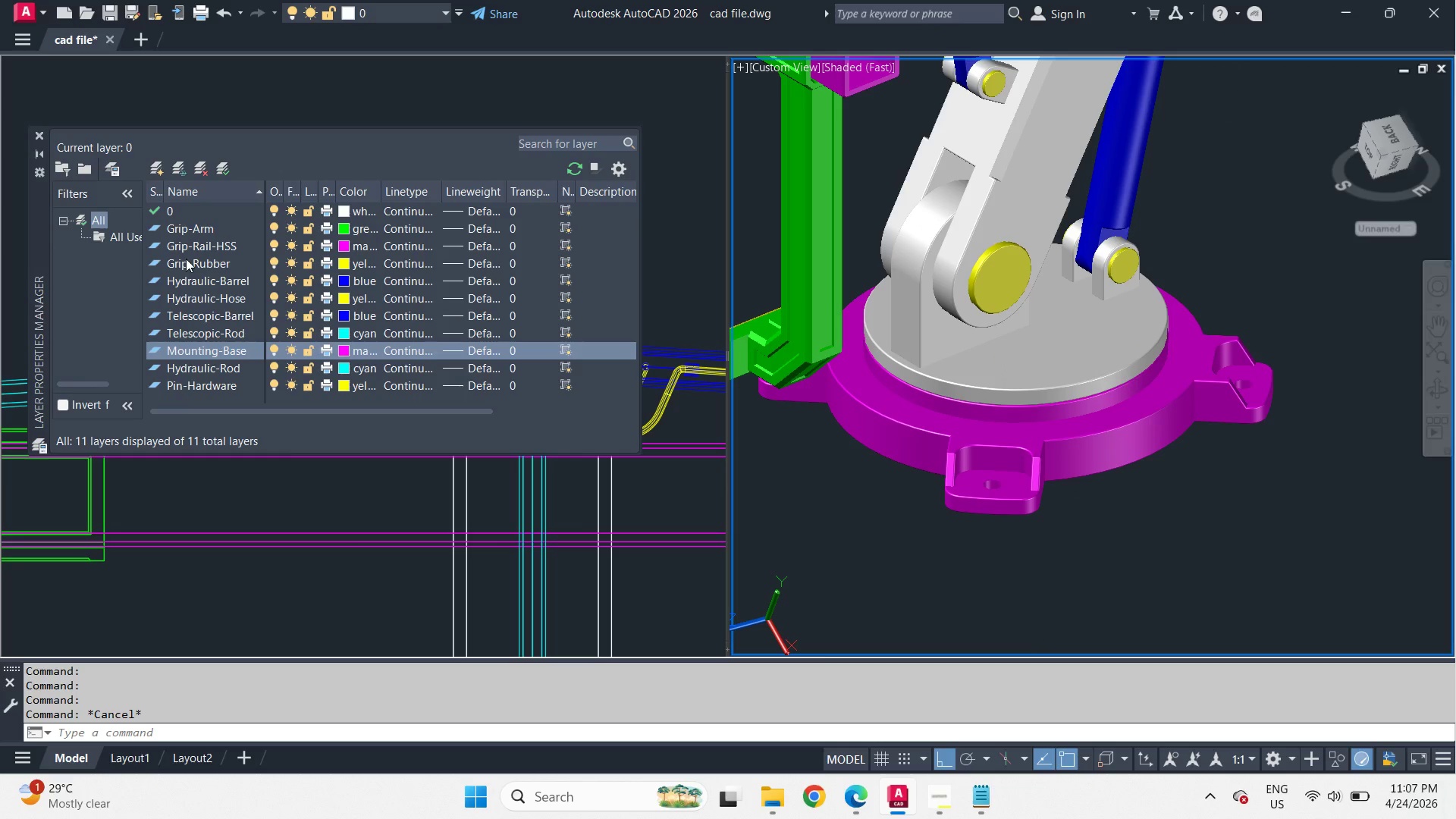 
wait(5.05)
 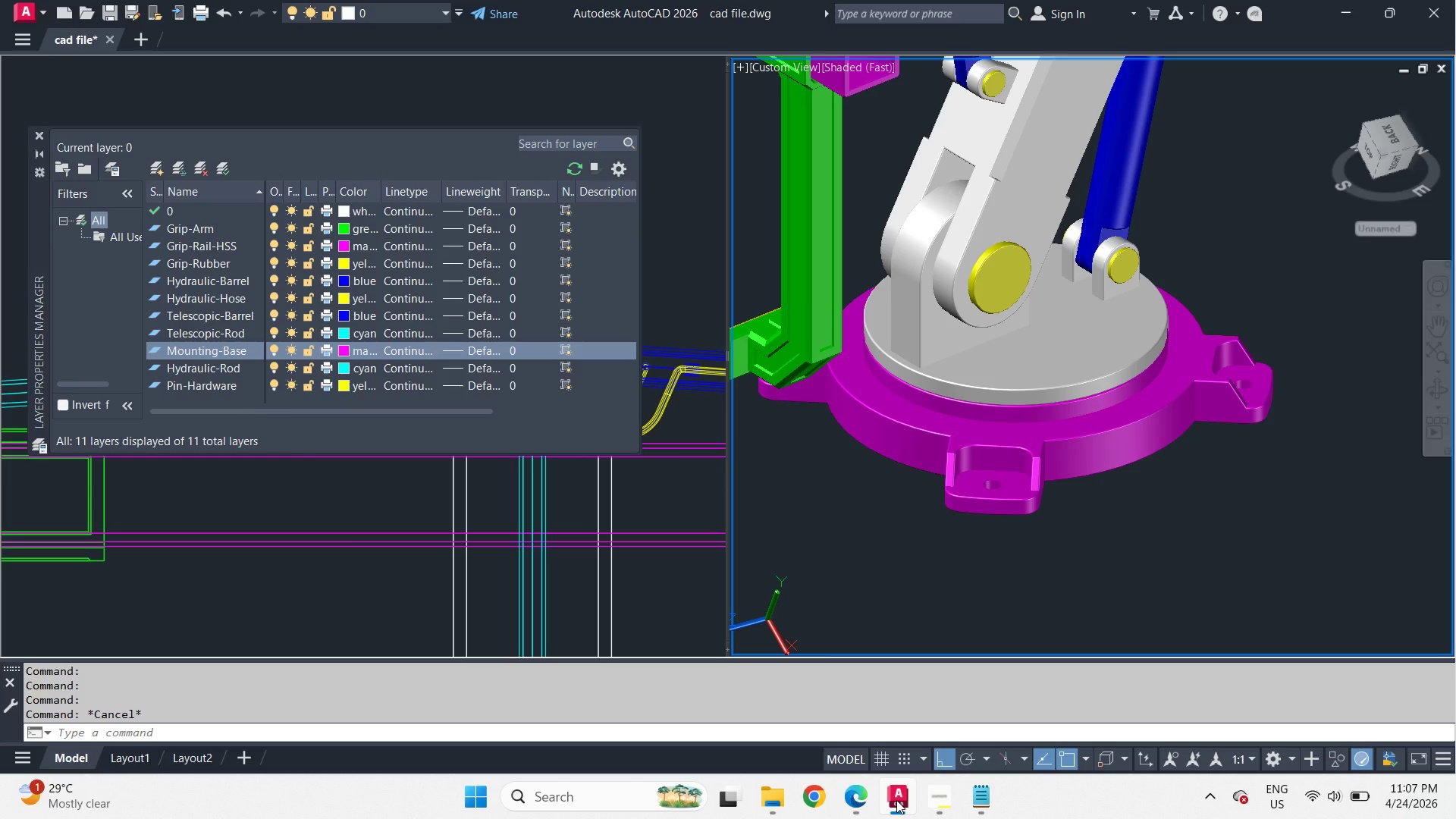 
left_click([163, 162])
 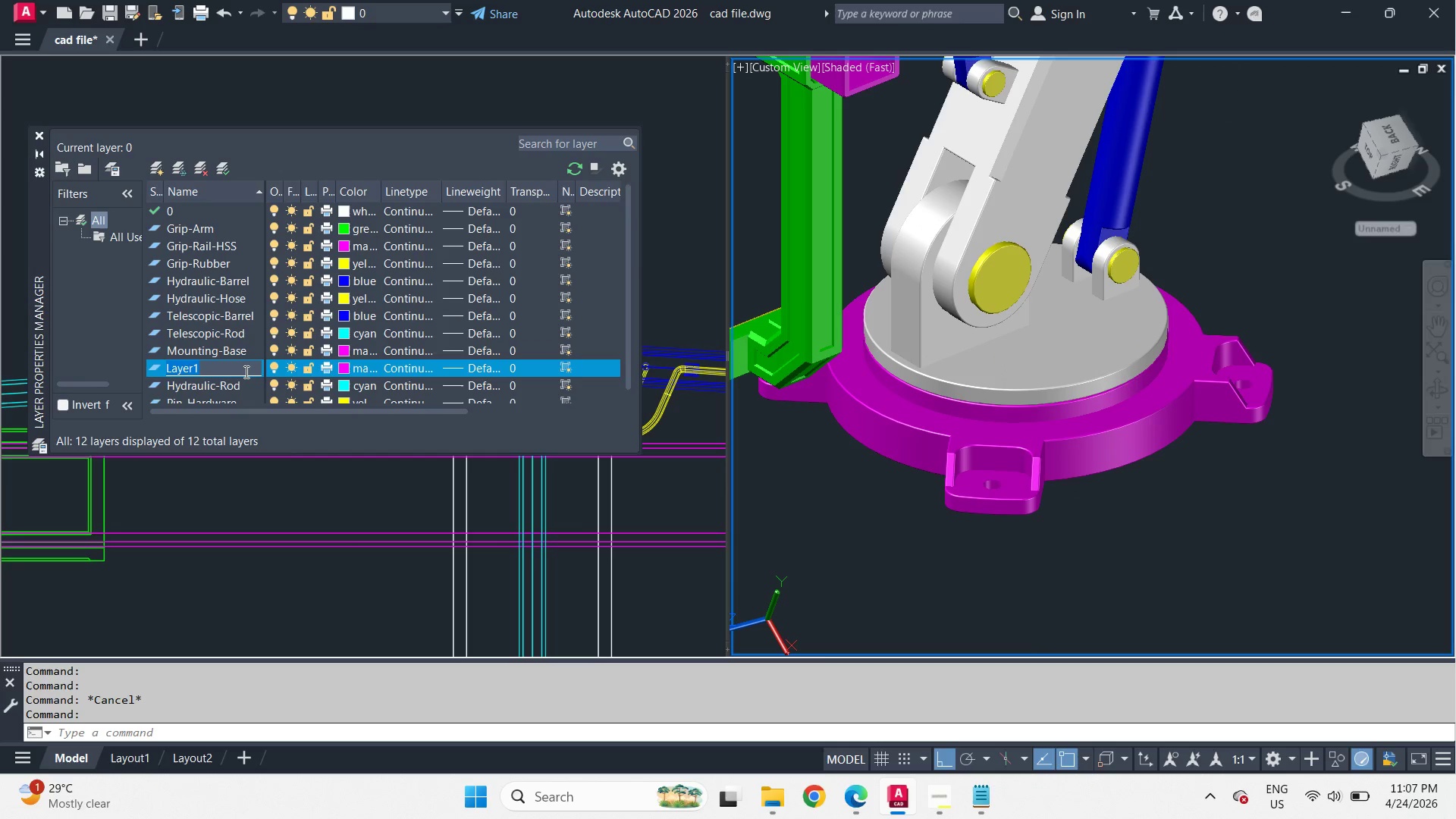 
type(Swivel-Base)
 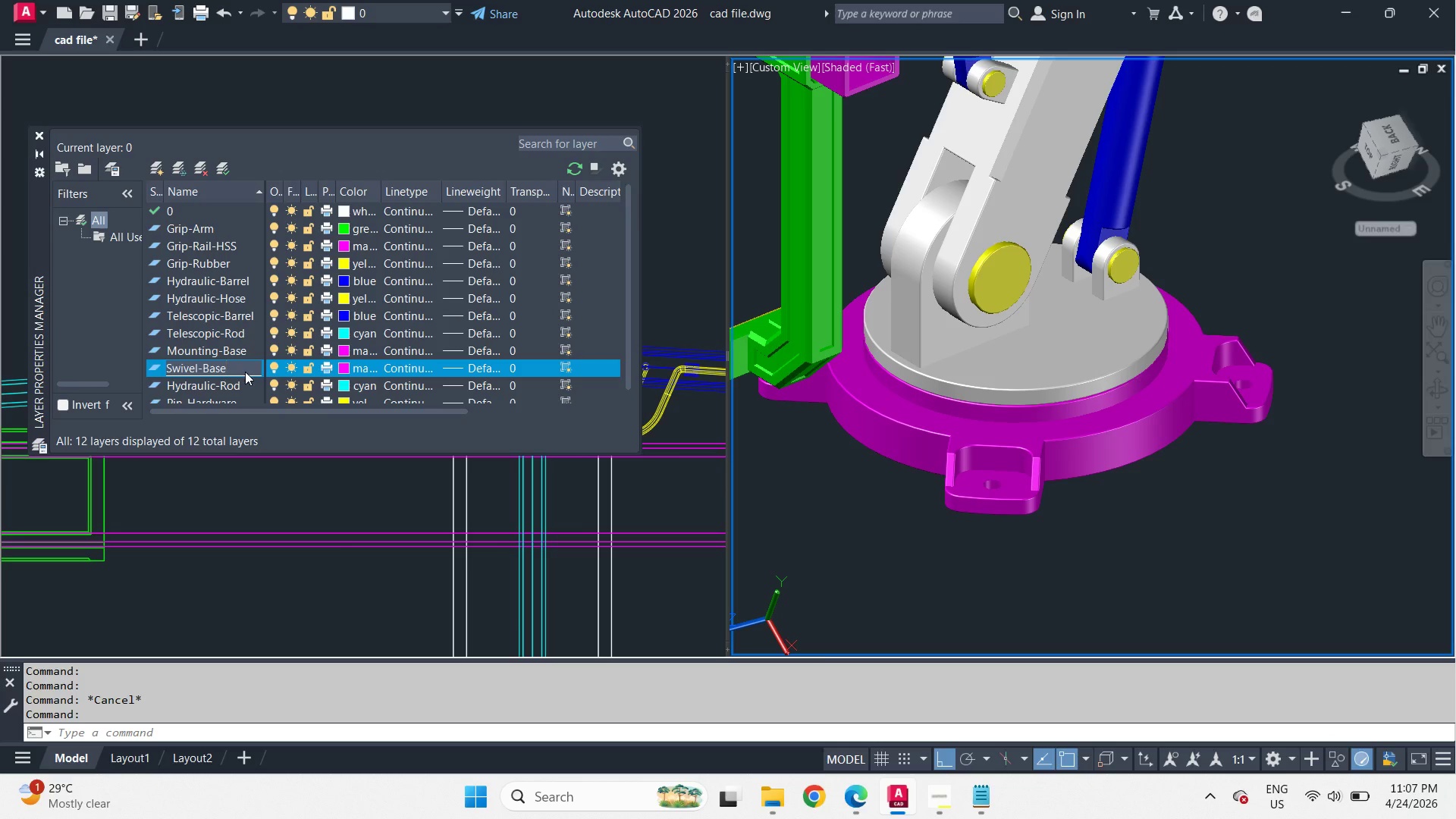 
left_click_drag(start_coordinate=[203, 366], to_coordinate=[155, 367])
 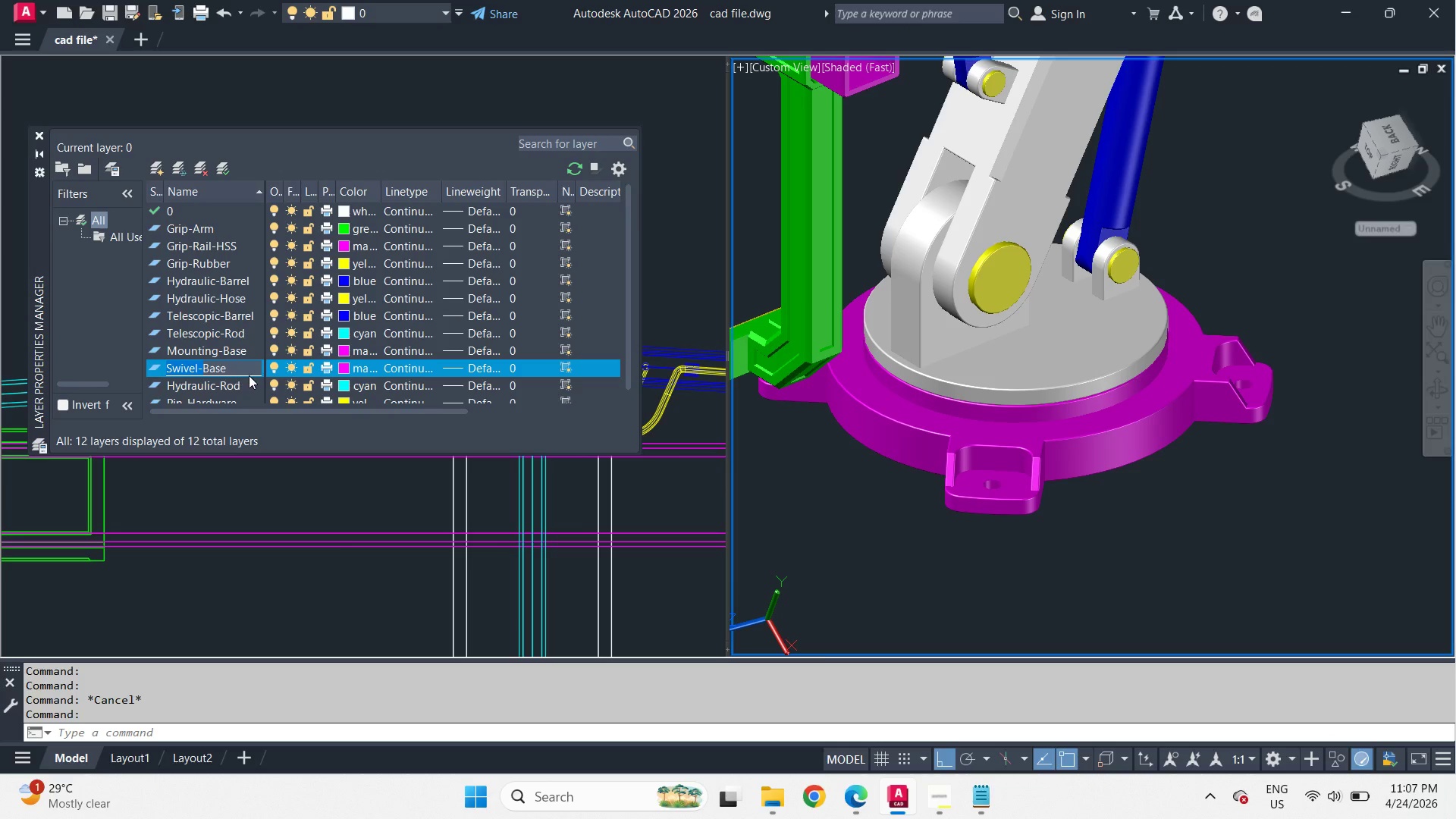 
key(Backspace)
 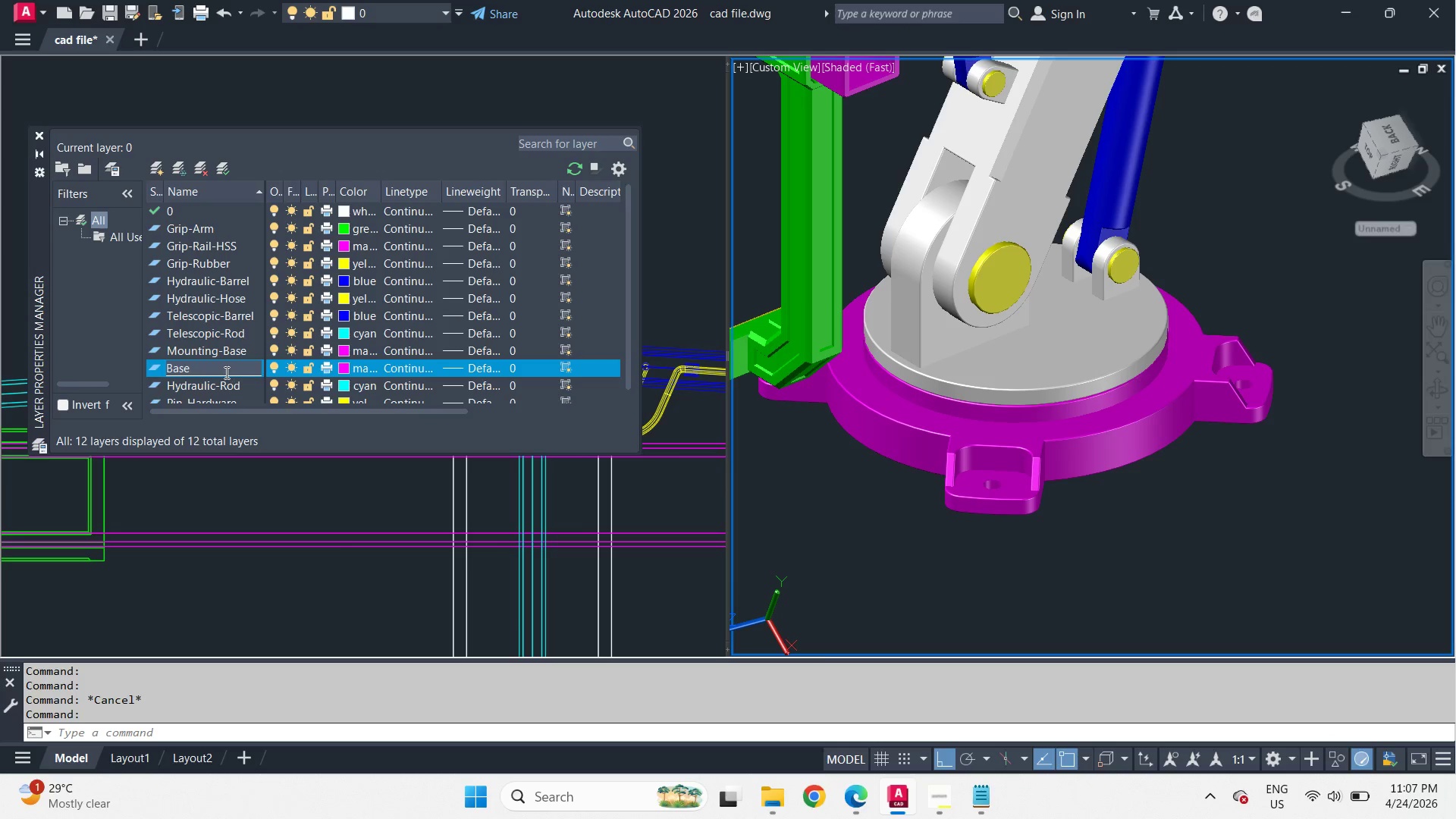 
left_click([225, 372])
 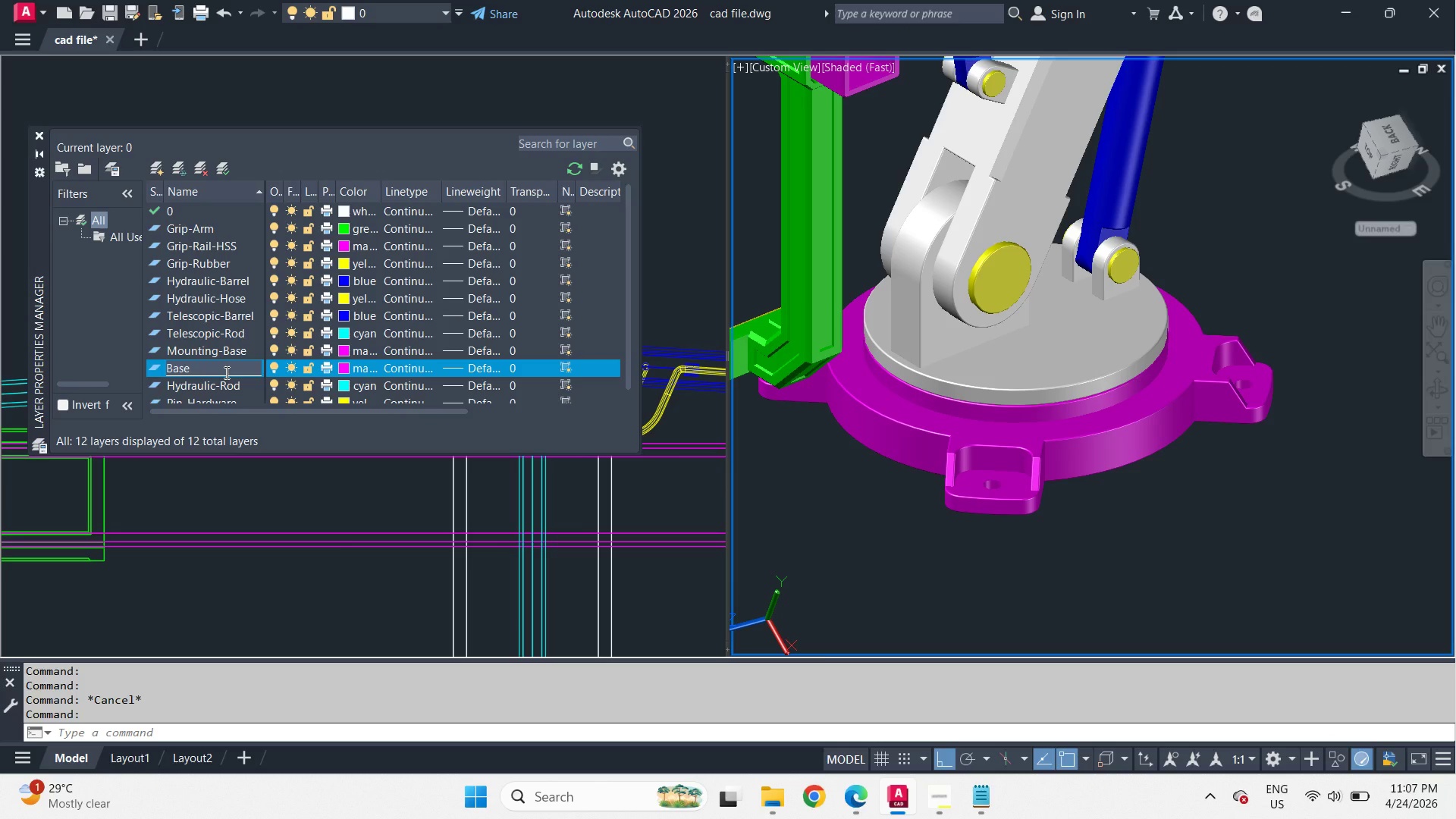 
type(-Swevil)
 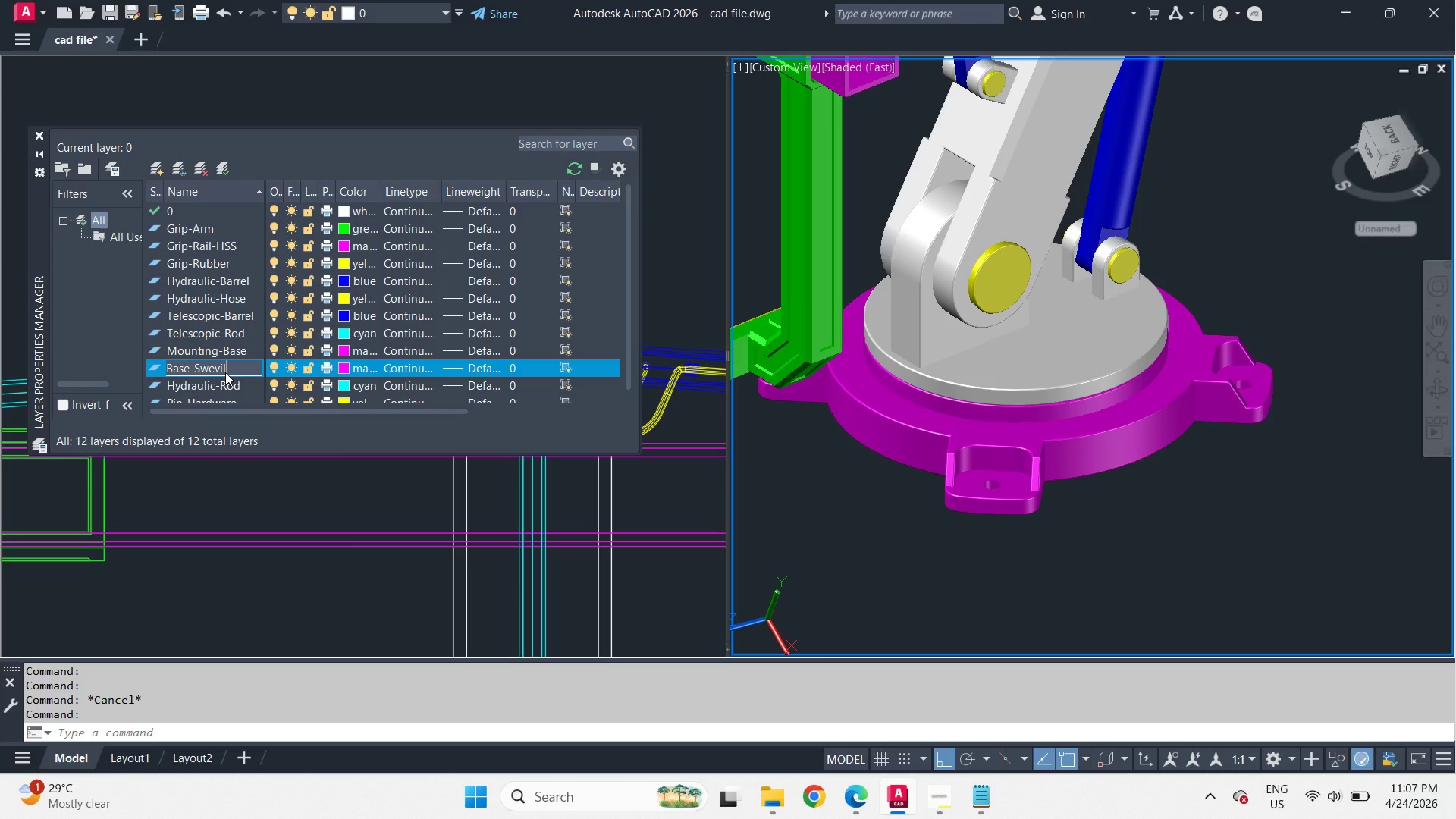 
key(Enter)
 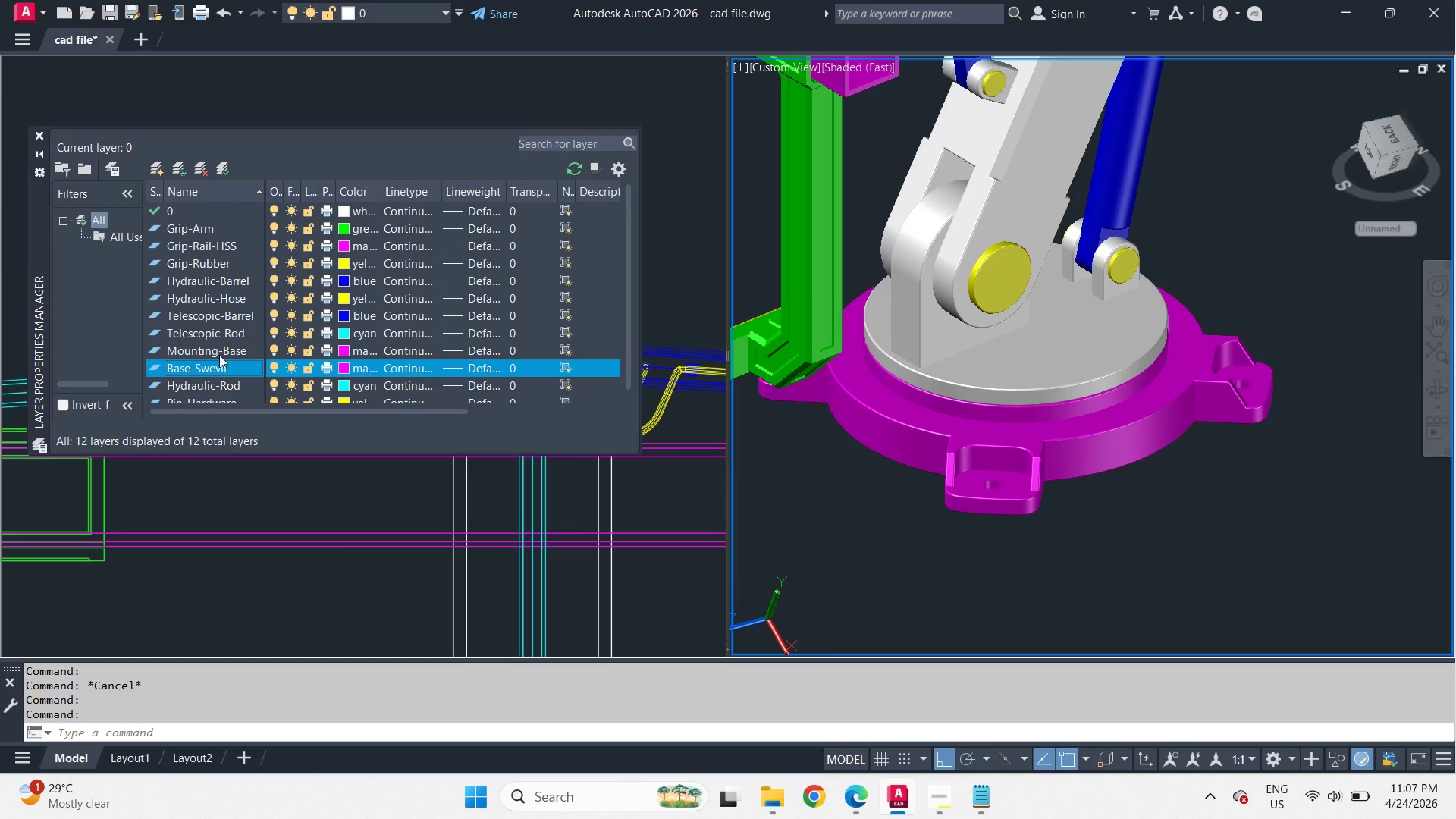 
left_click([218, 353])
 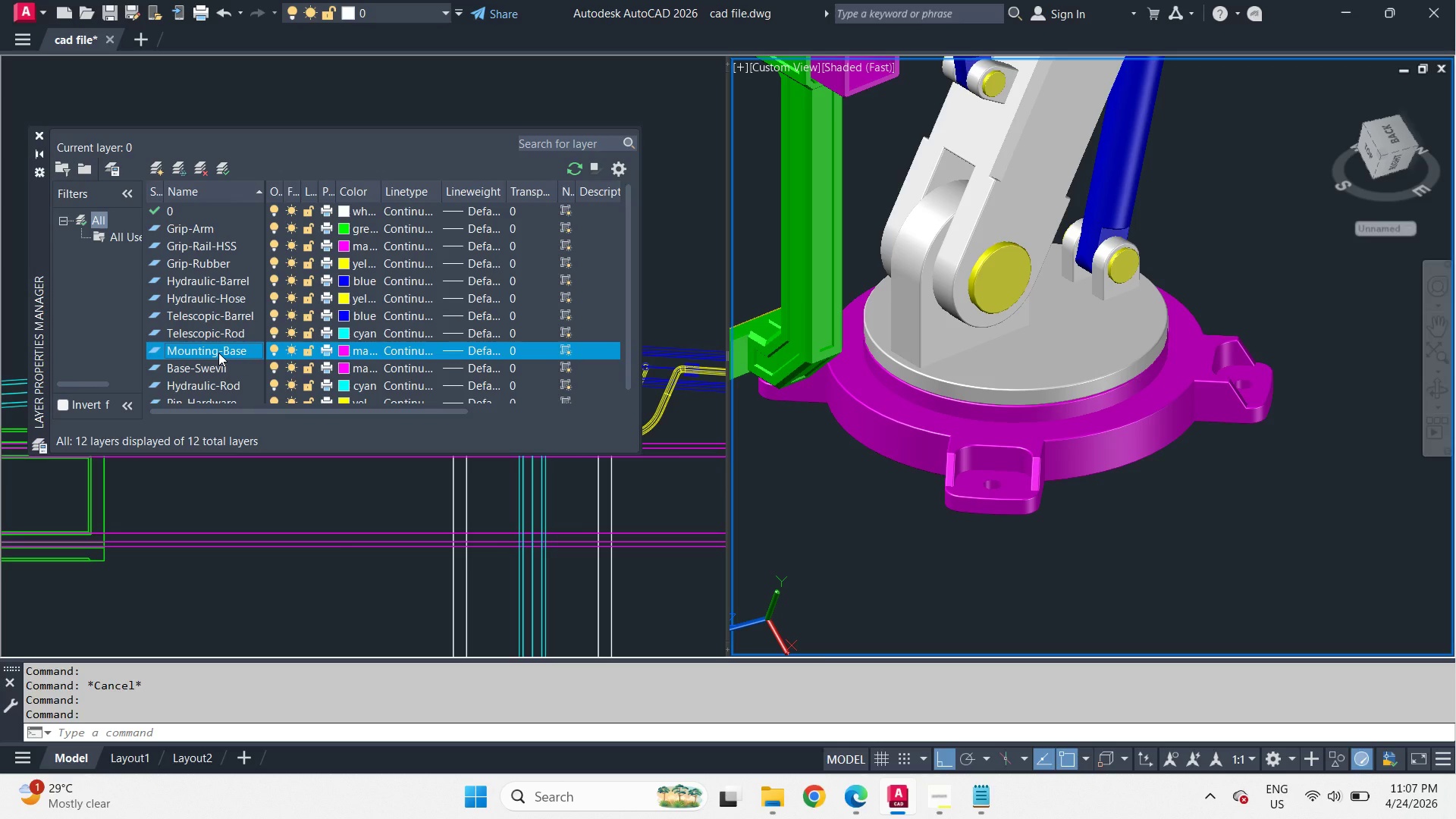 
type([F2]Base-Mounting)
 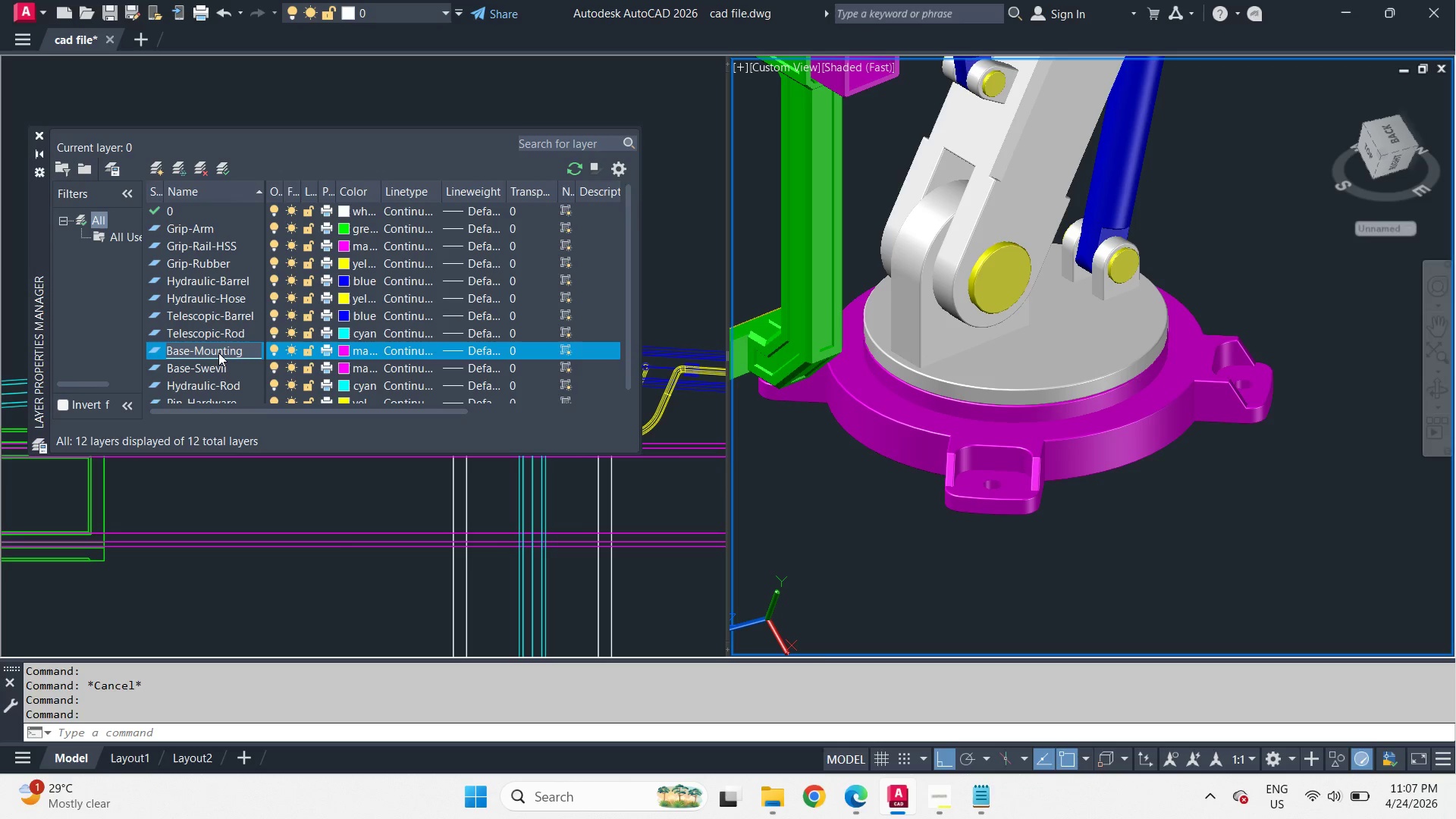 
key(Enter)
 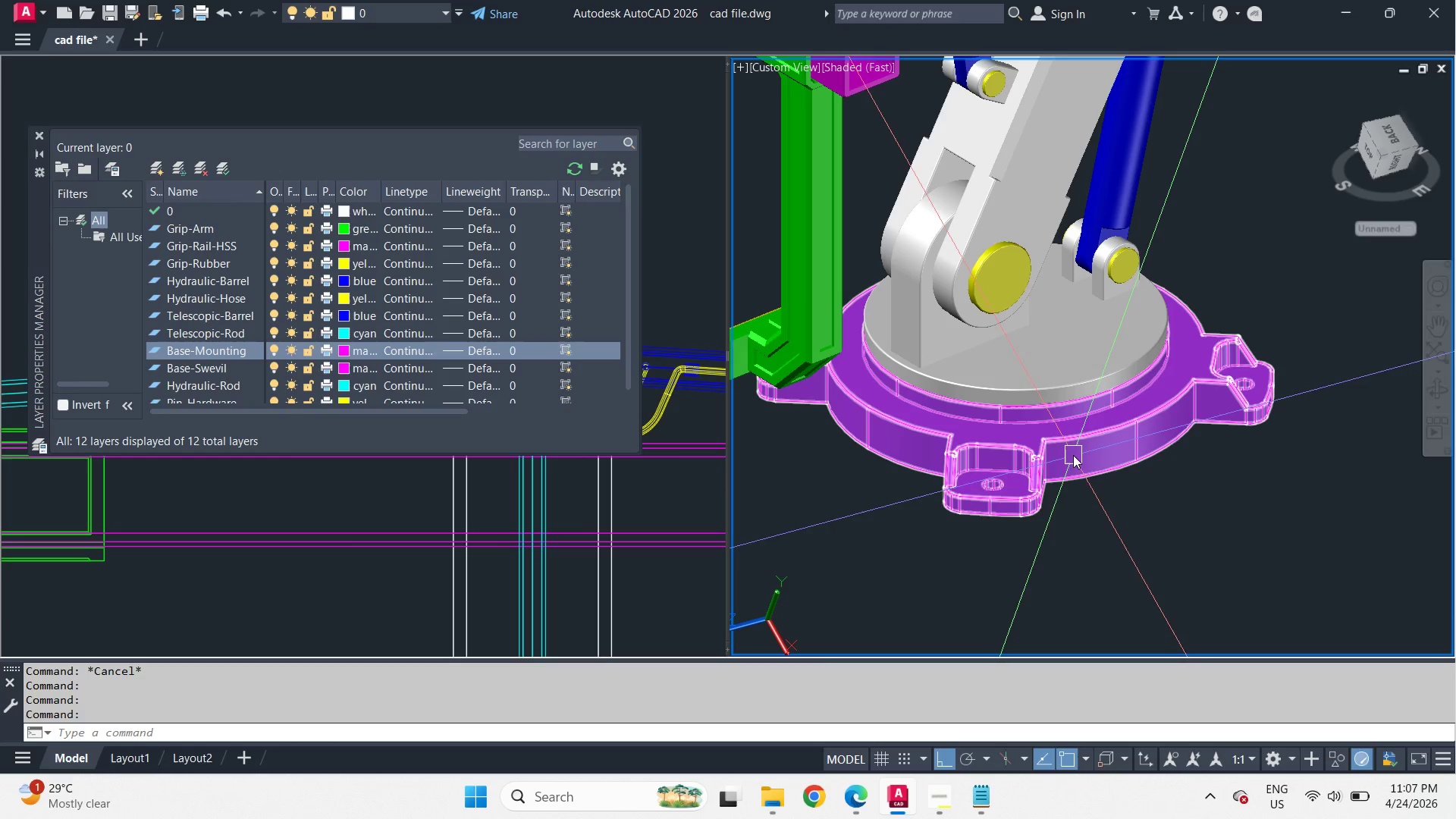 
left_click([1076, 444])
 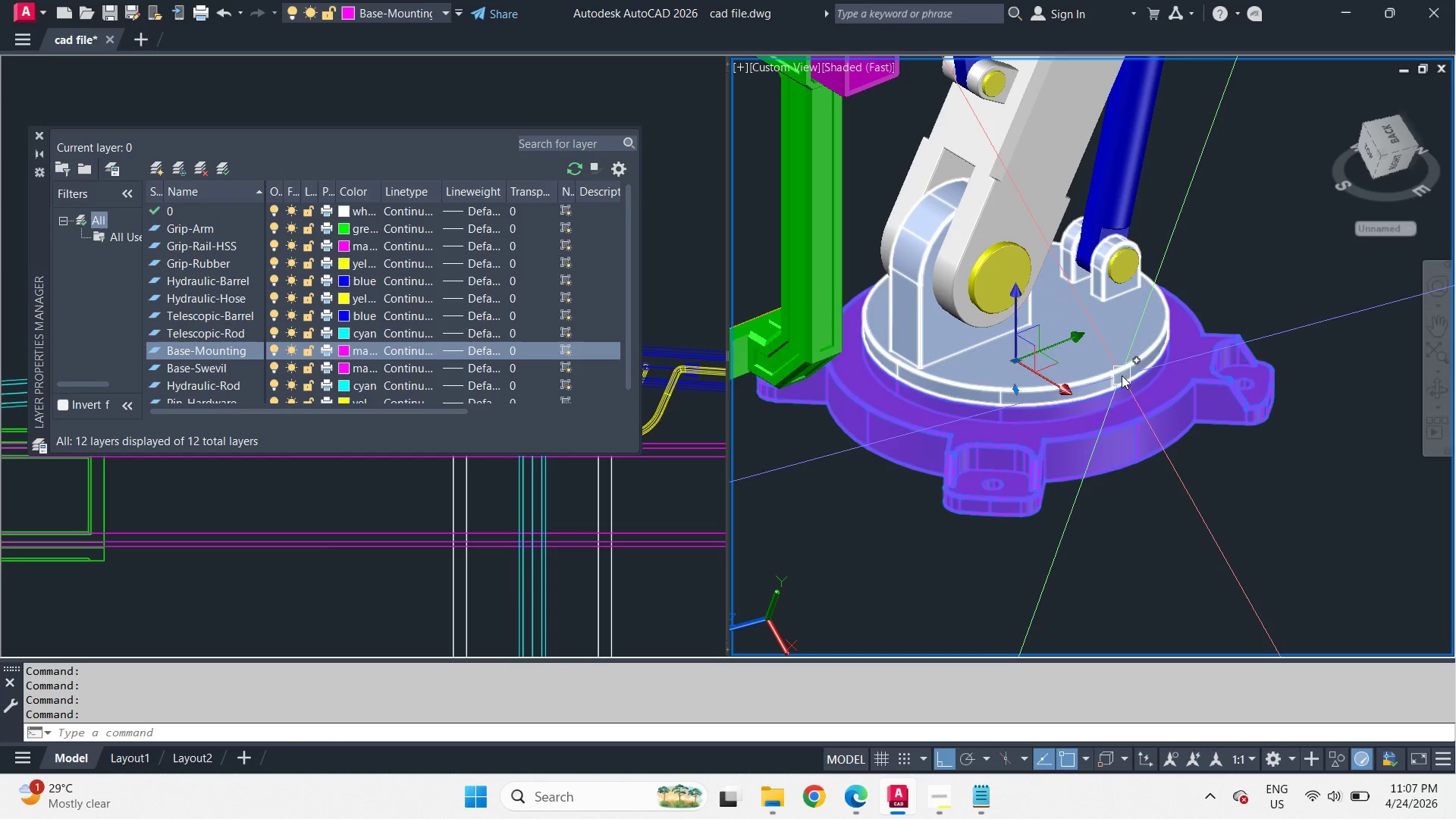 
key(Escape)
 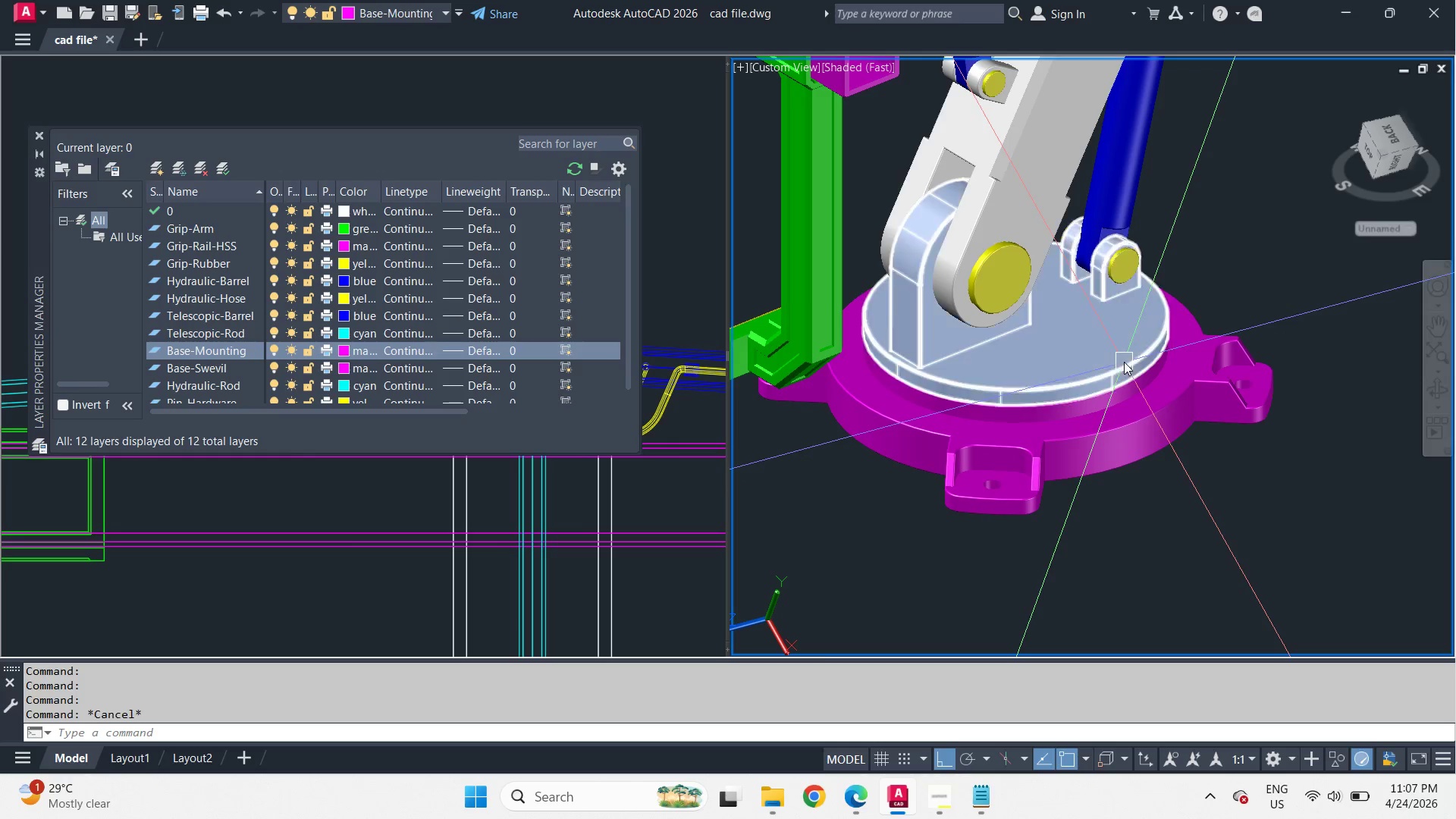 
left_click([1124, 362])
 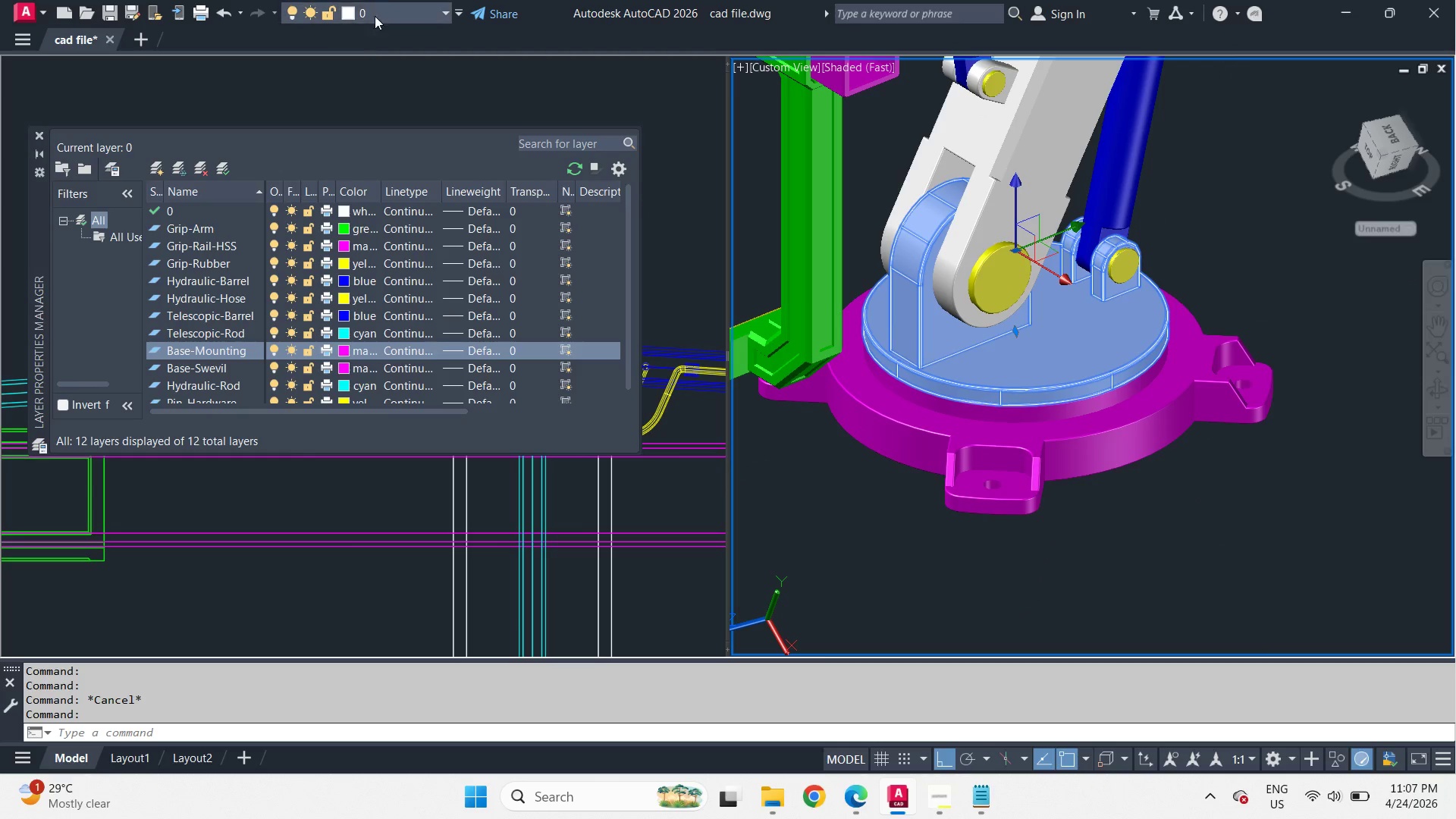 
left_click([386, 7])
 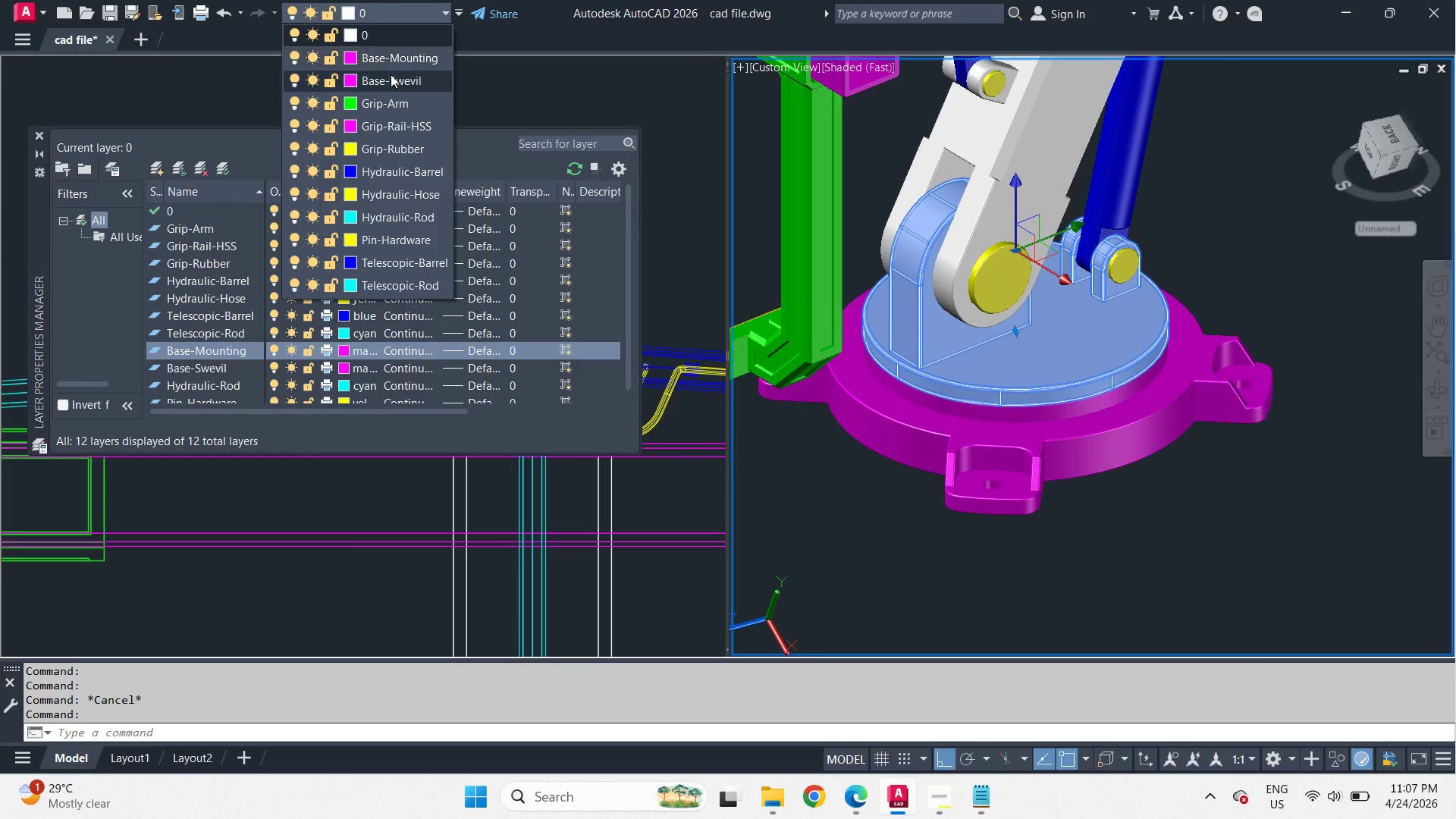 
left_click([394, 83])
 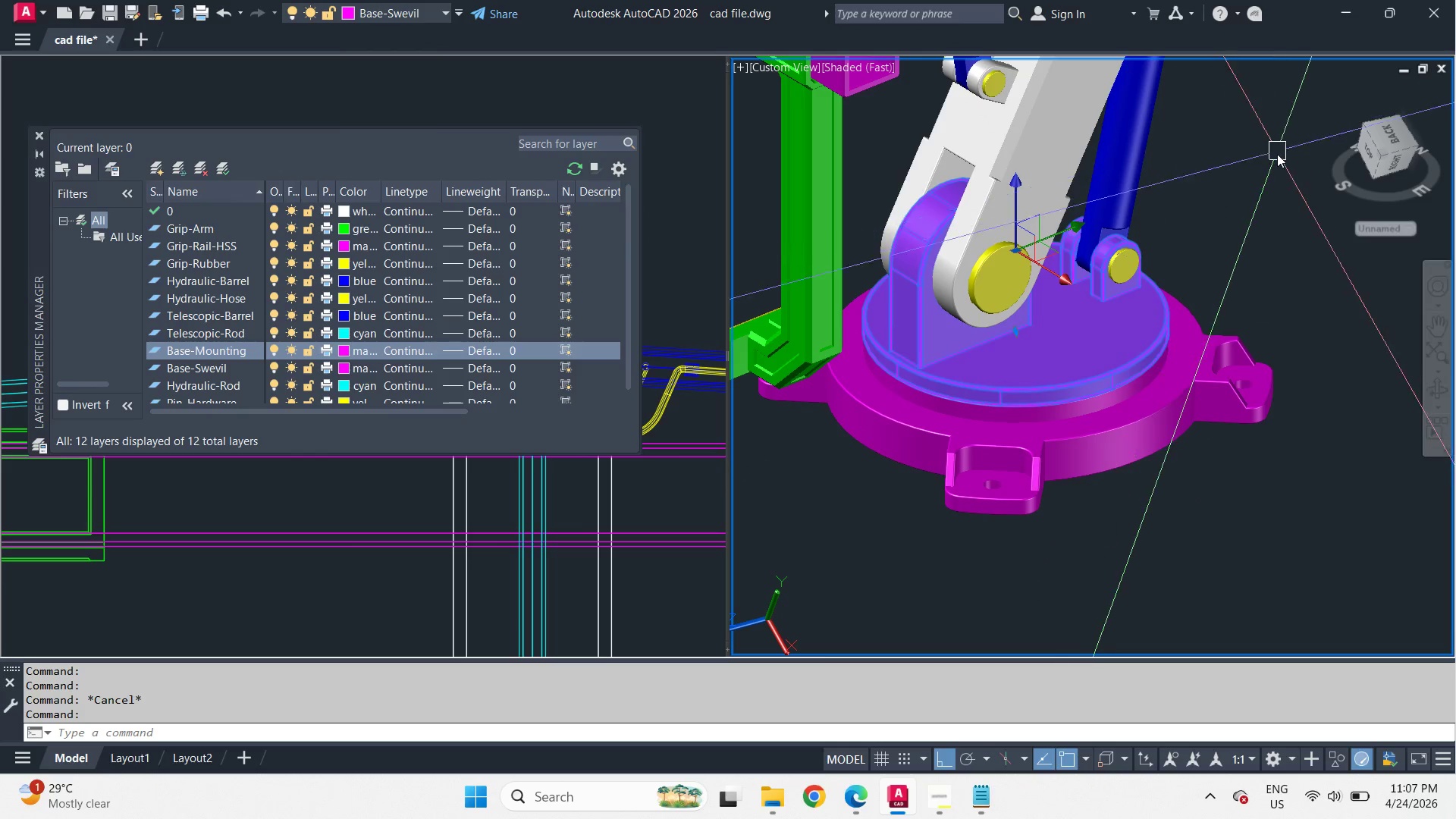 
key(Escape)
 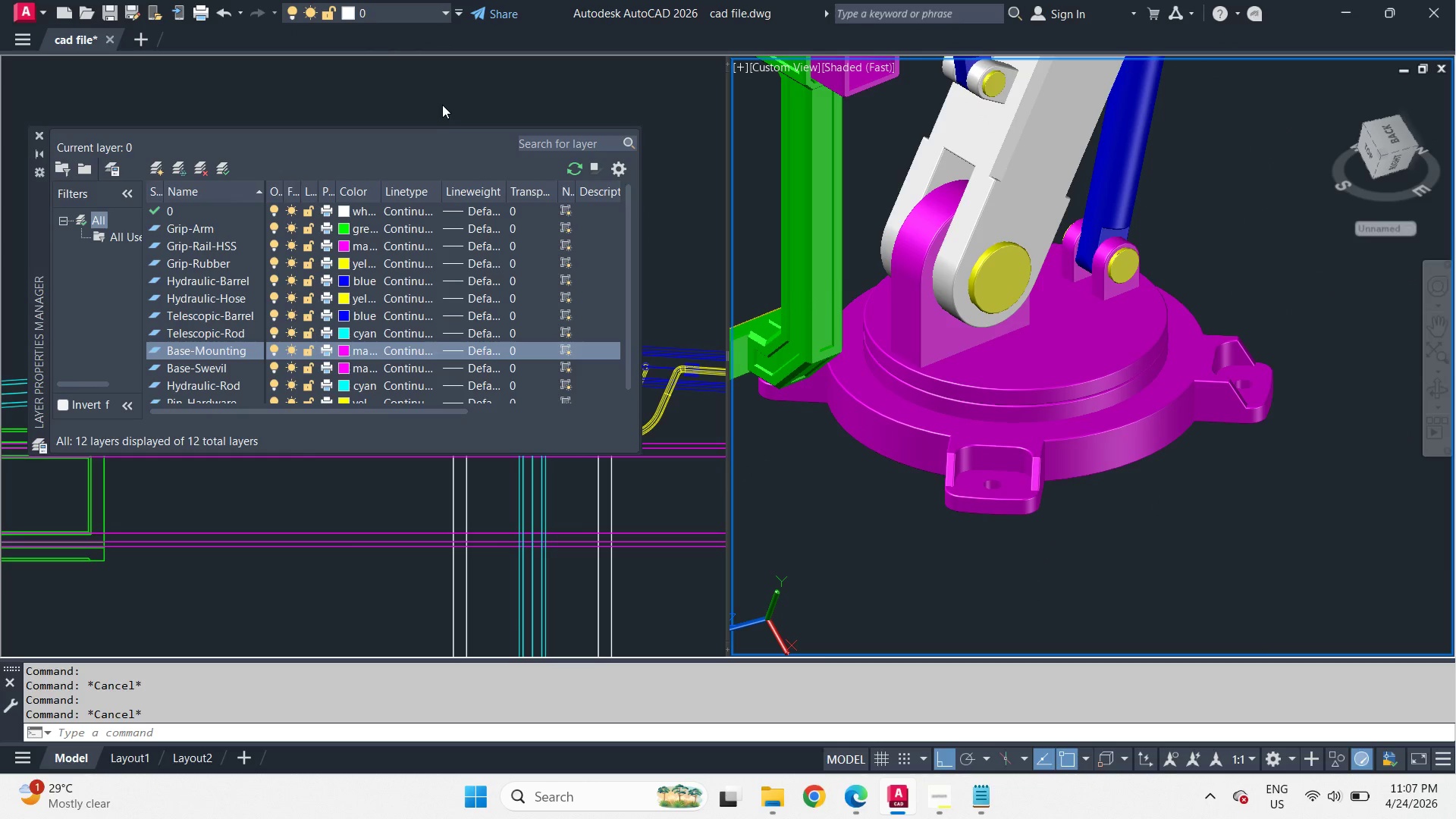 
left_click([416, 14])
 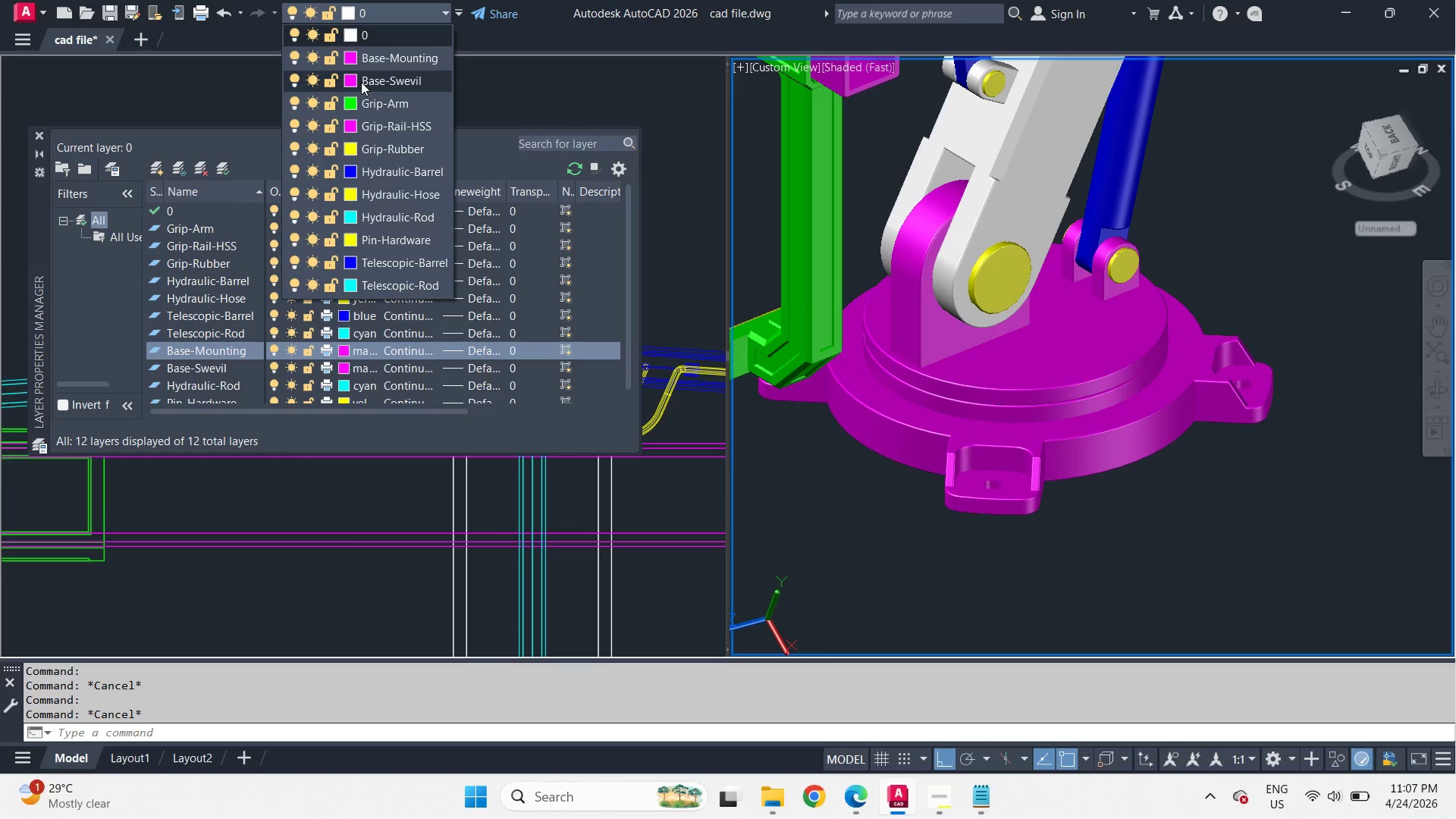 
left_click([352, 81])
 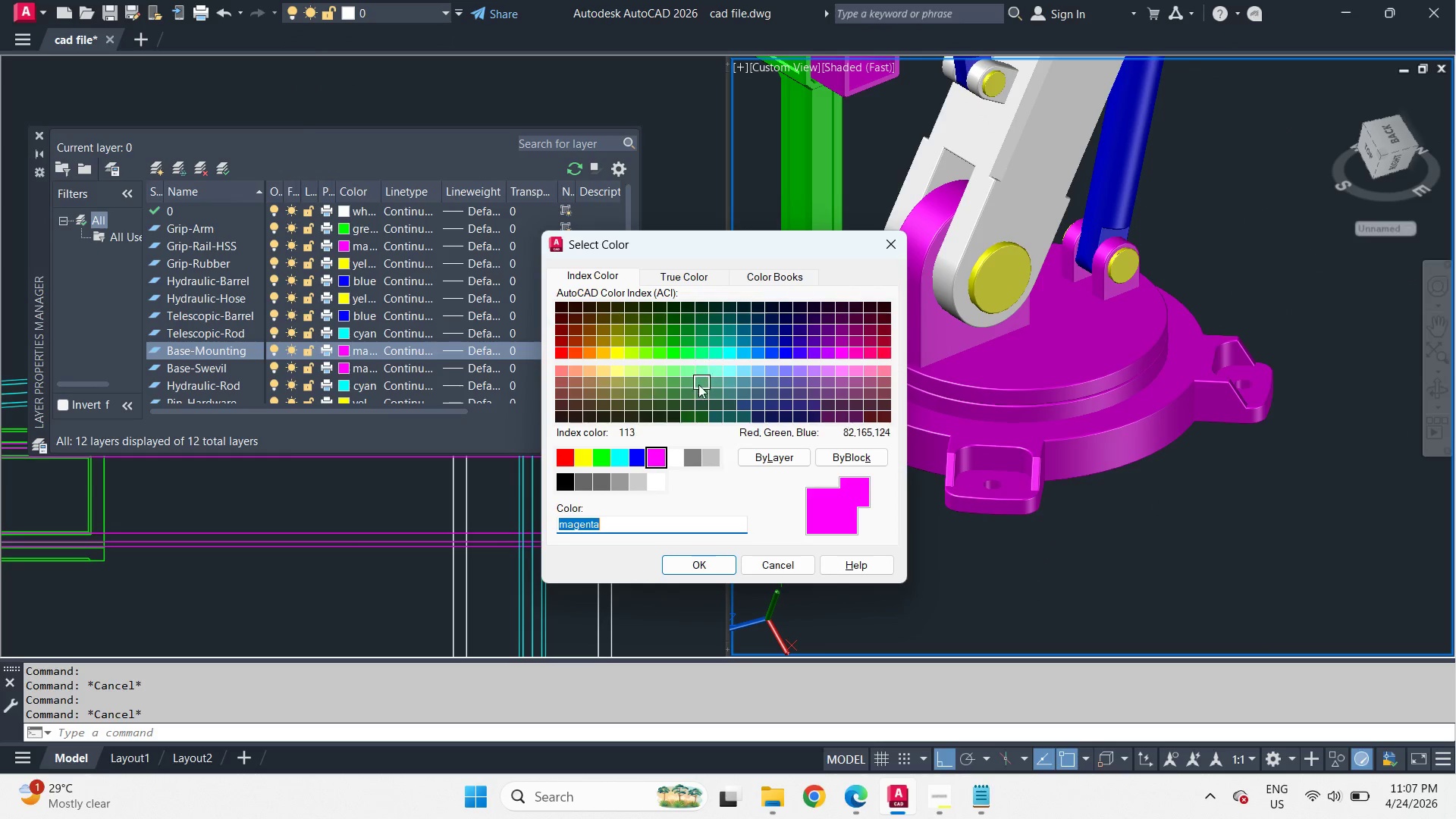 
left_click([620, 460])
 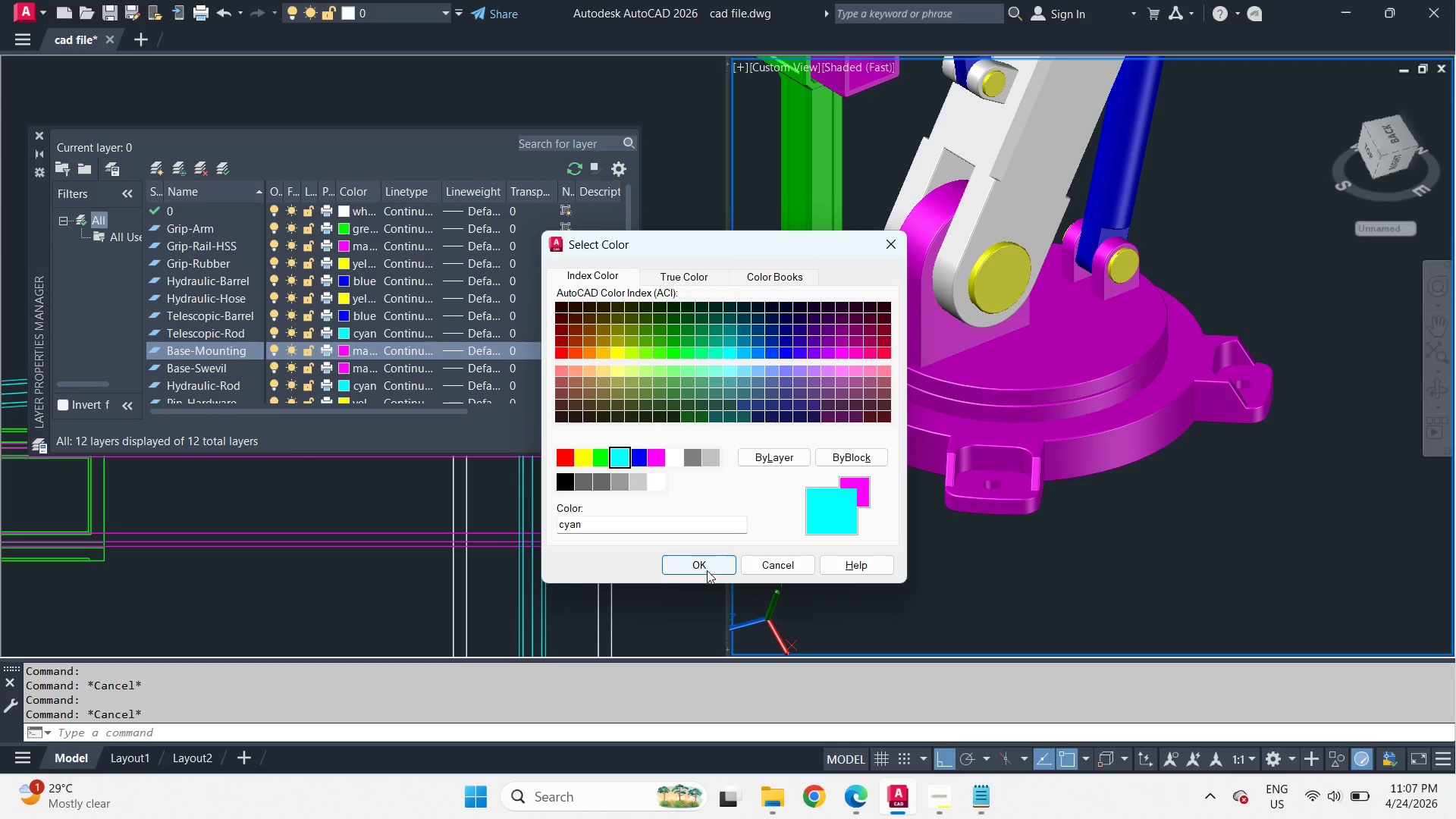 
left_click([708, 576])
 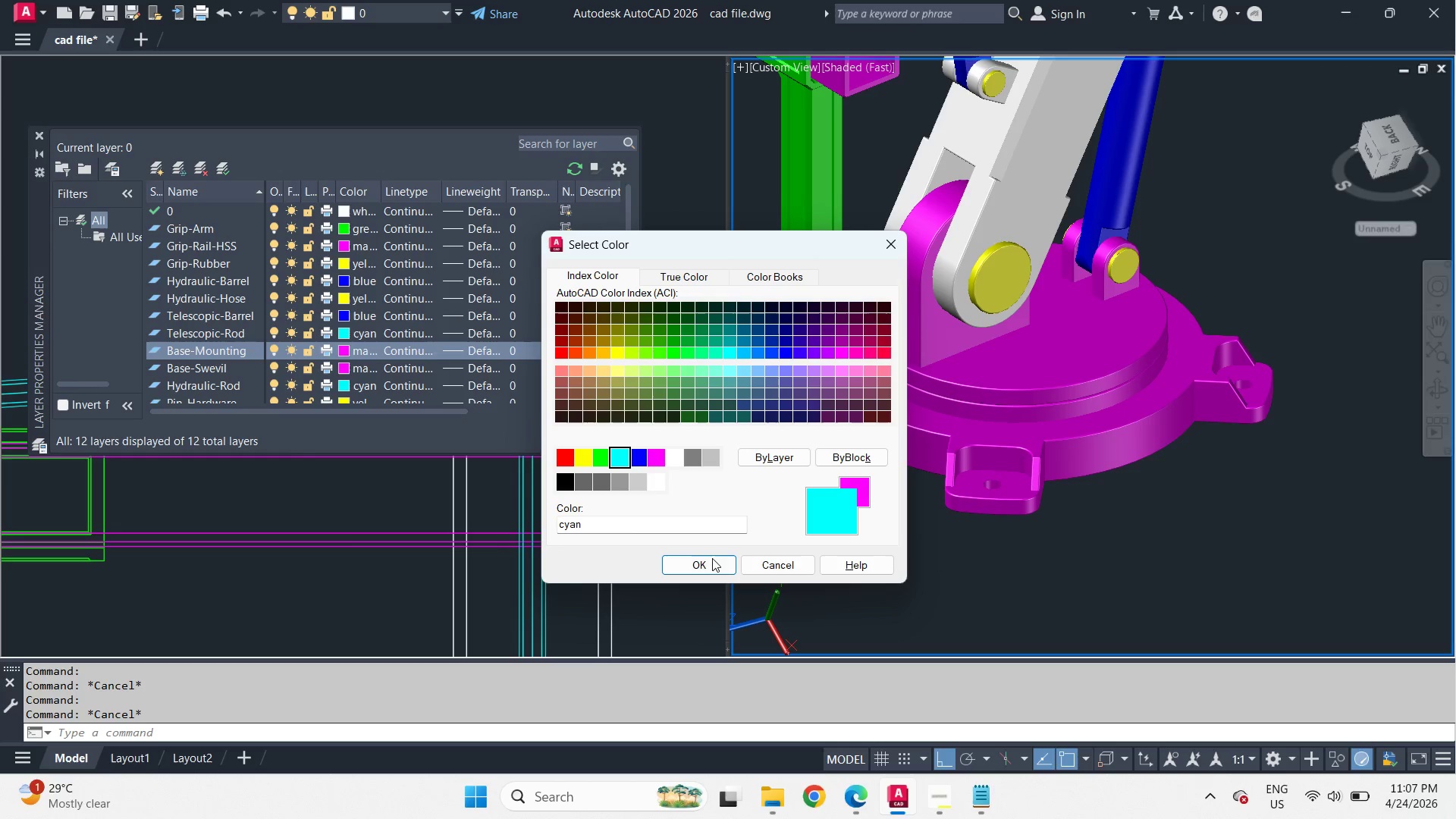 
left_click([708, 566])
 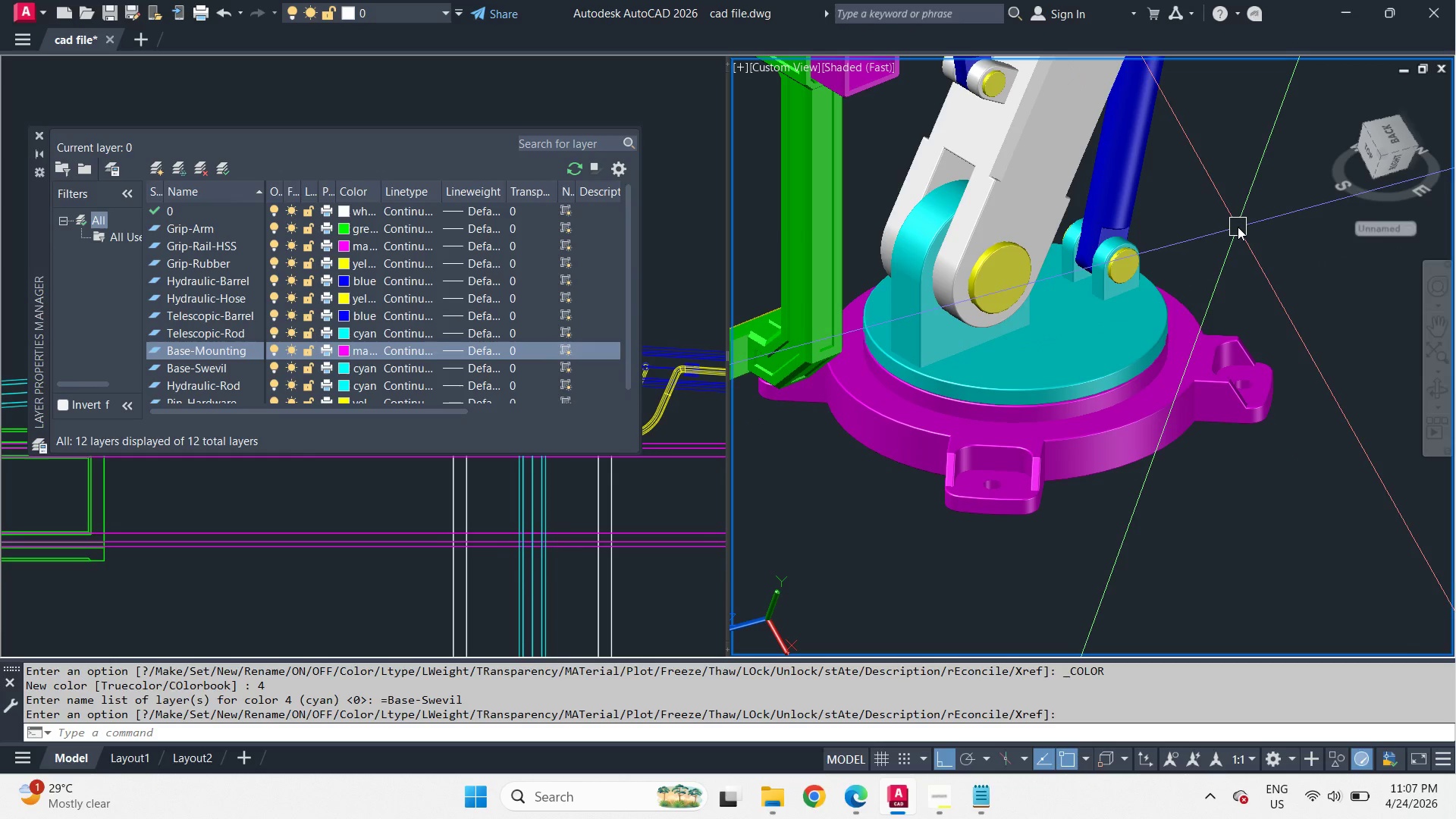 
key(Escape)
 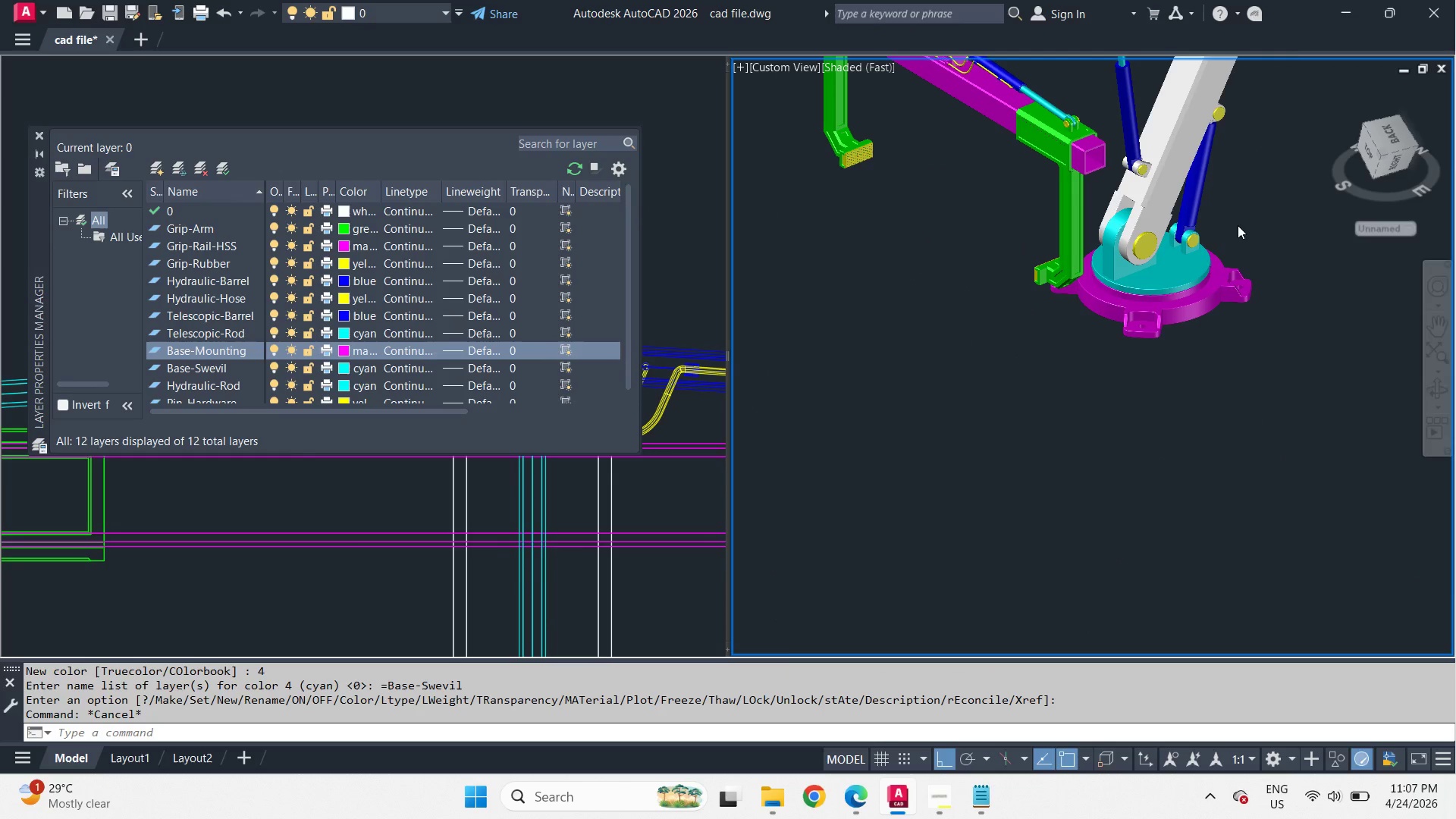 
scroll: coordinate [1238, 225], scroll_direction: down, amount: 2.0
 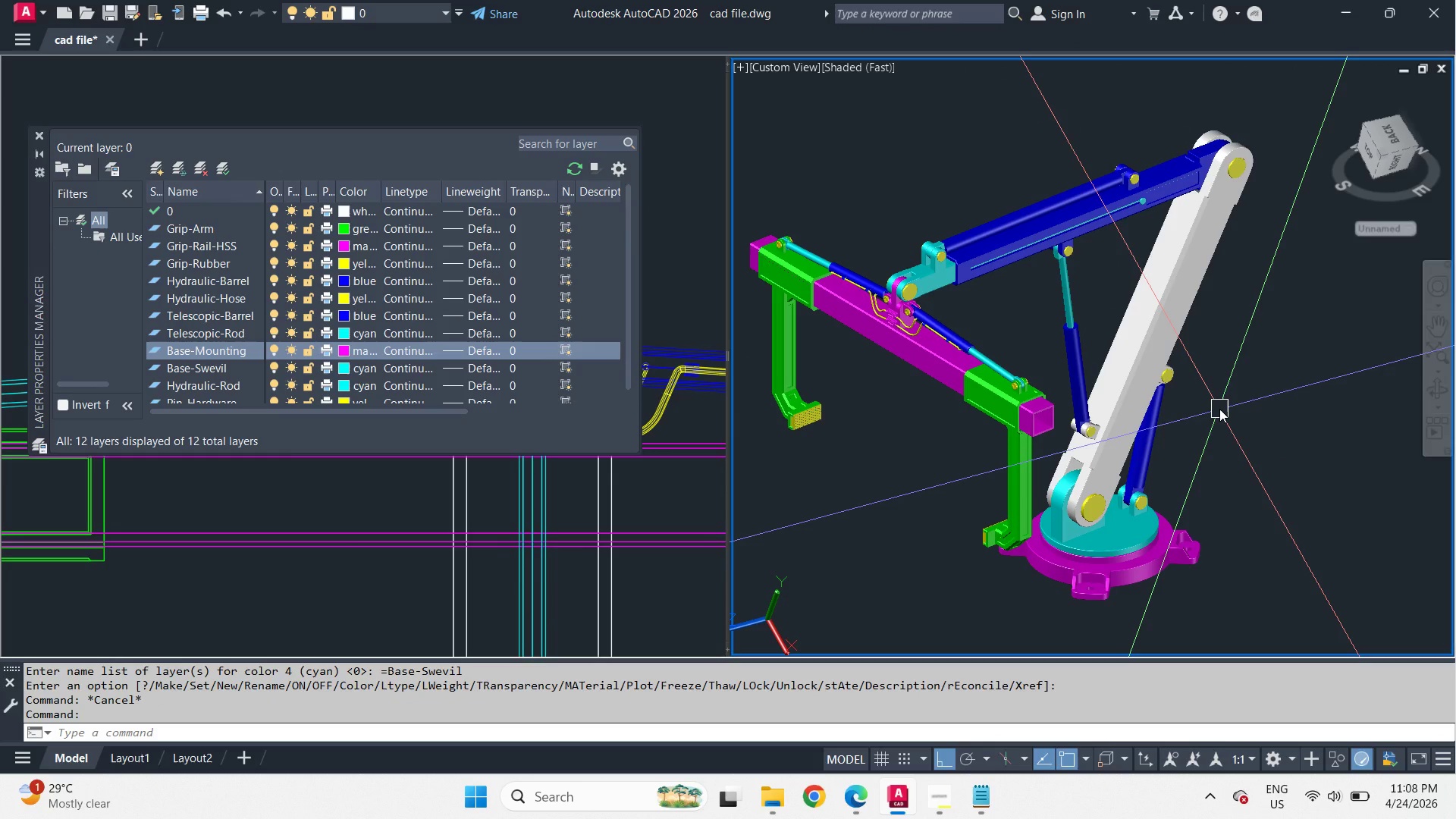 
wait(6.59)
 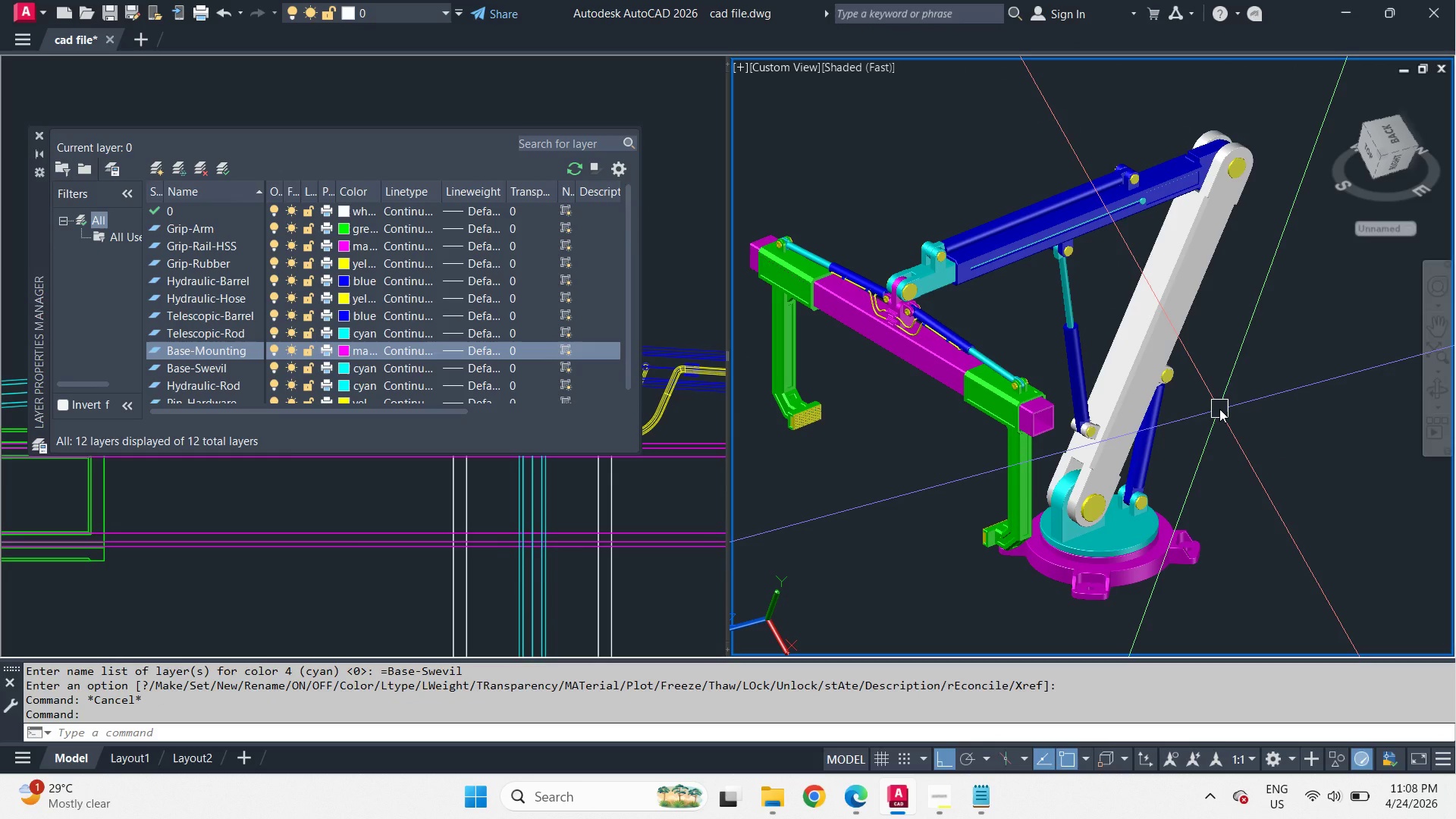 
scroll: coordinate [919, 308], scroll_direction: up, amount: 4.0
 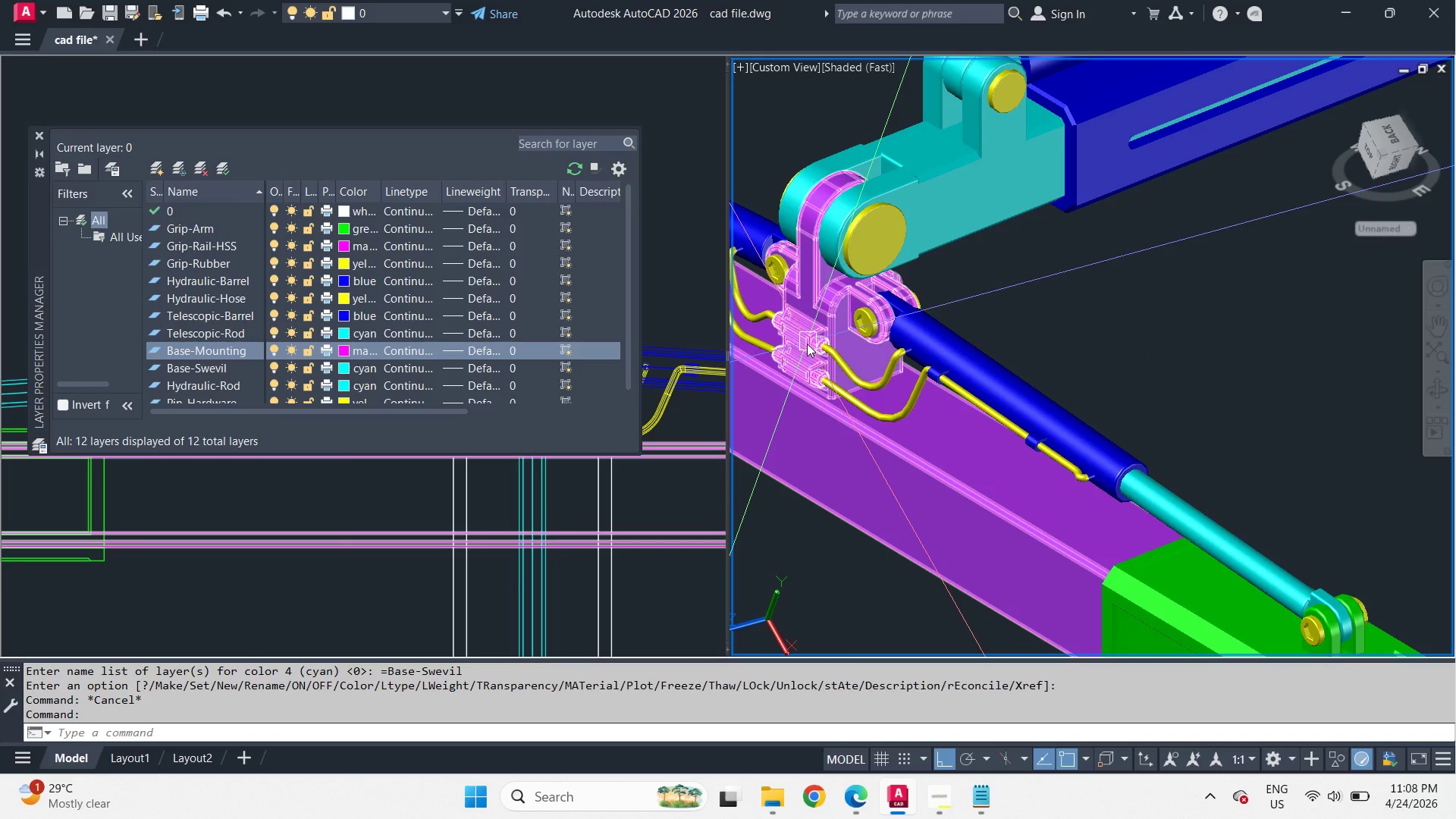 
scroll: coordinate [1101, 286], scroll_direction: down, amount: 1.0
 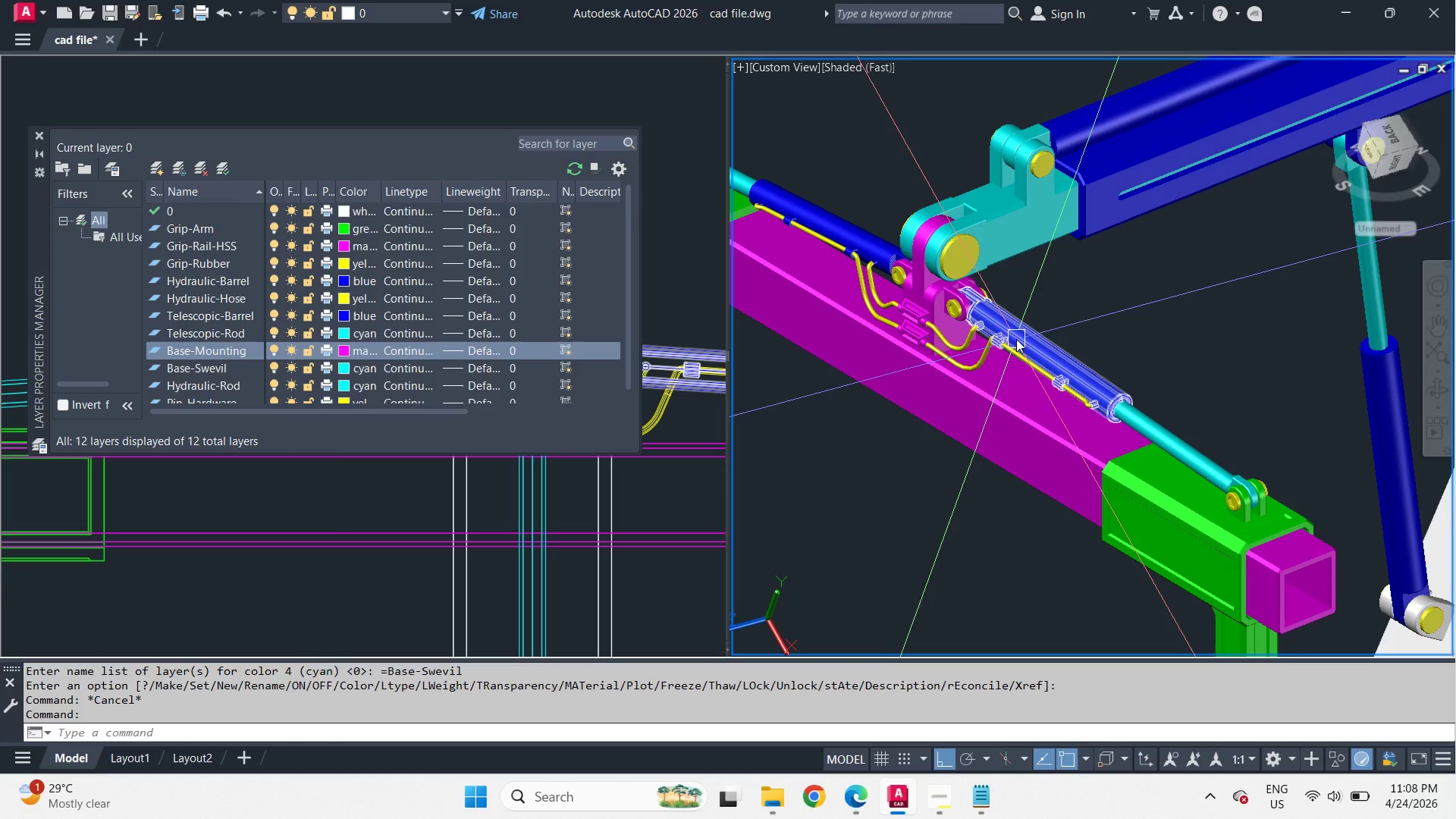 
hold_key(key=ShiftLeft, duration=2.75)
 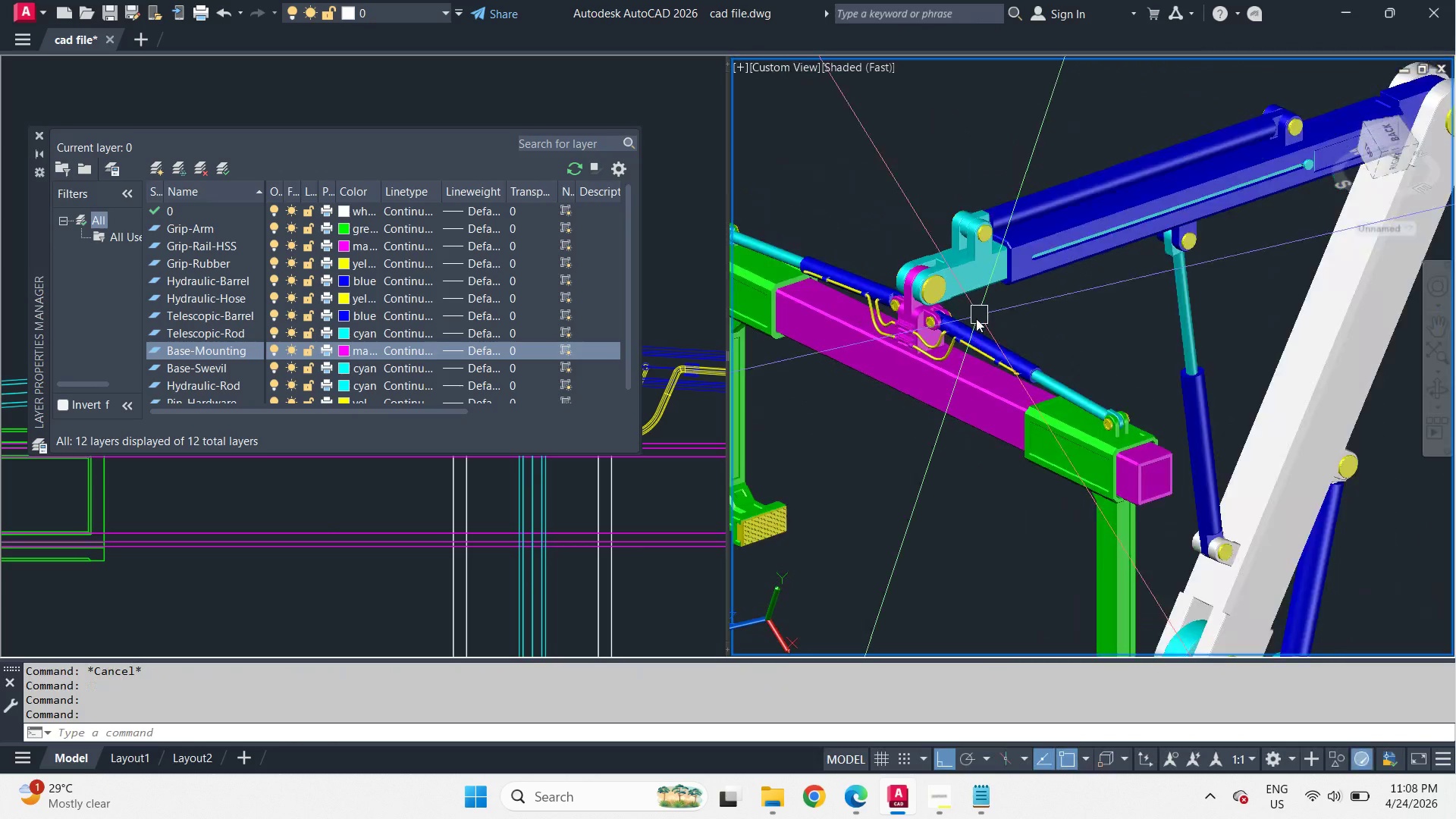 
scroll: coordinate [974, 322], scroll_direction: down, amount: 2.0
 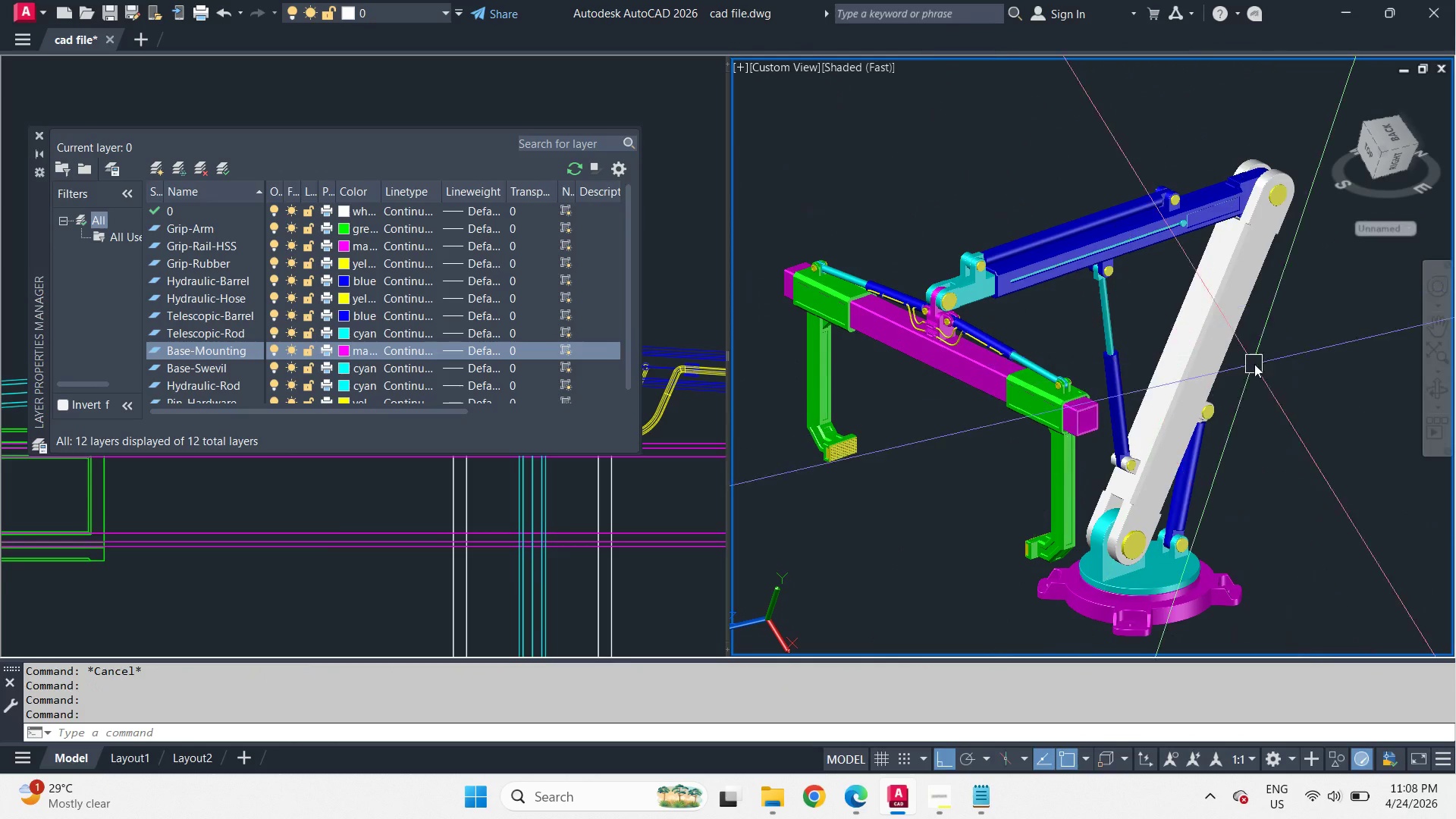 
scroll: coordinate [1250, 384], scroll_direction: up, amount: 2.0
 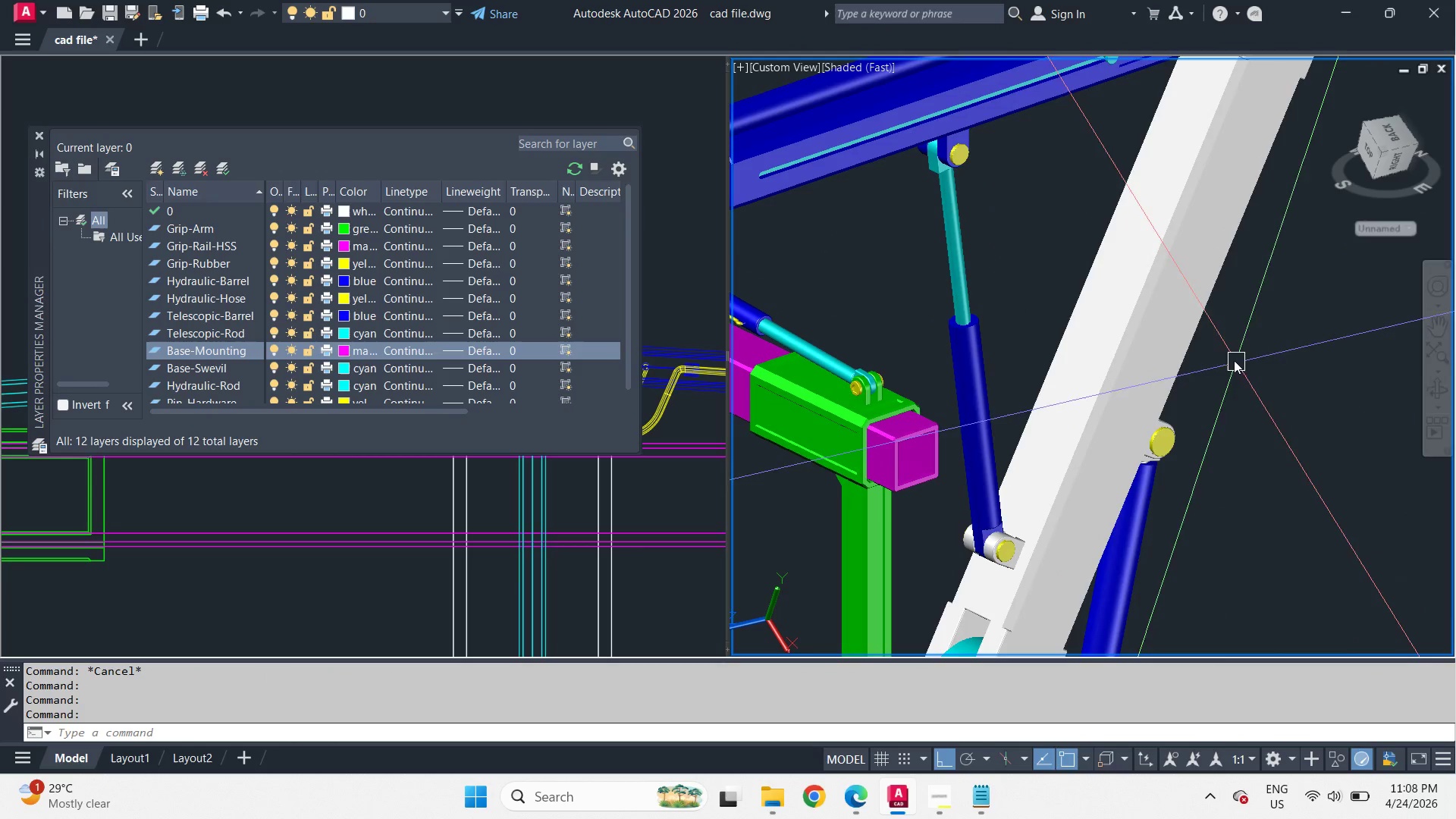 
scroll: coordinate [1225, 351], scroll_direction: down, amount: 2.0
 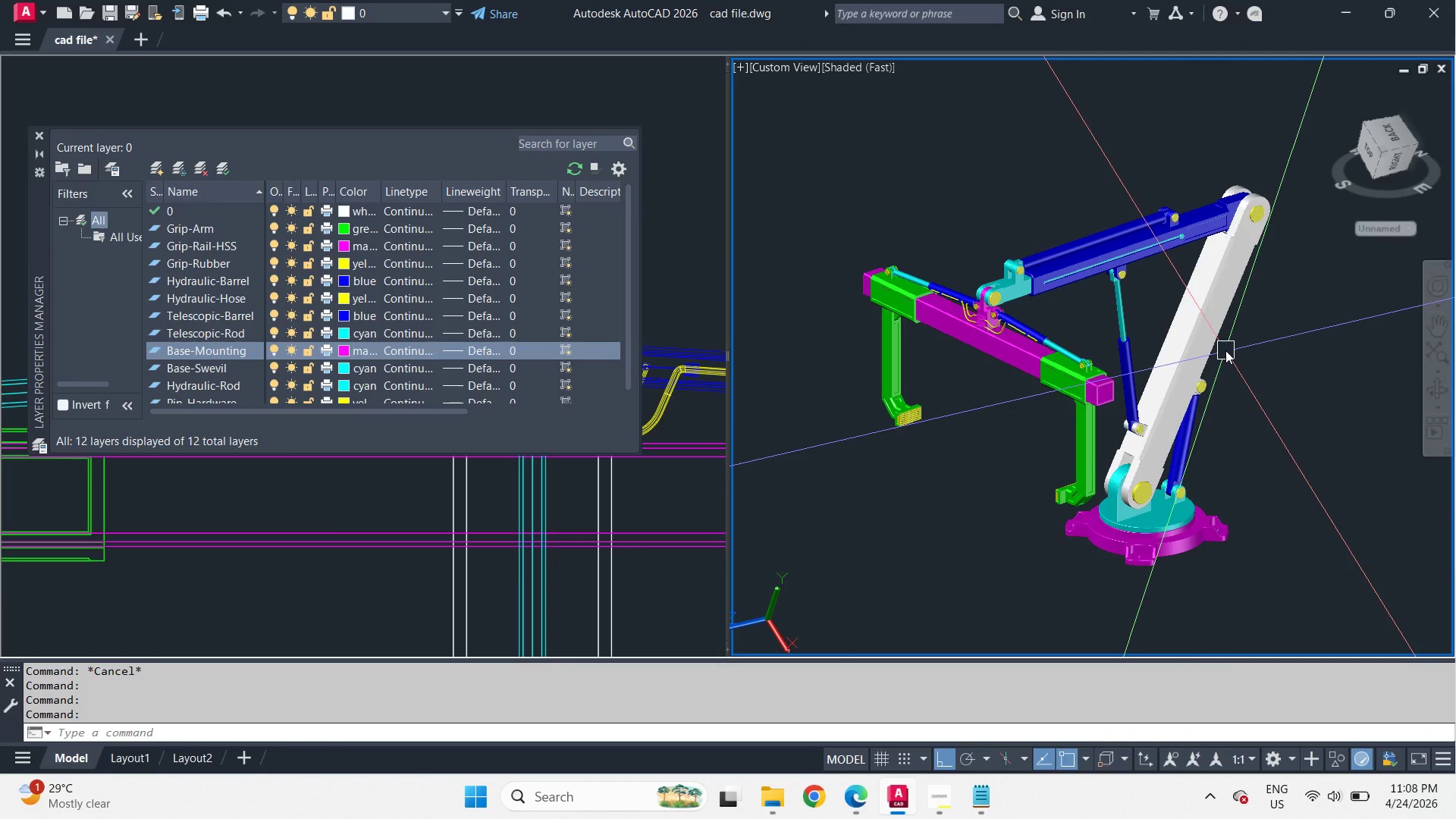 
scroll: coordinate [1225, 350], scroll_direction: up, amount: 2.0
 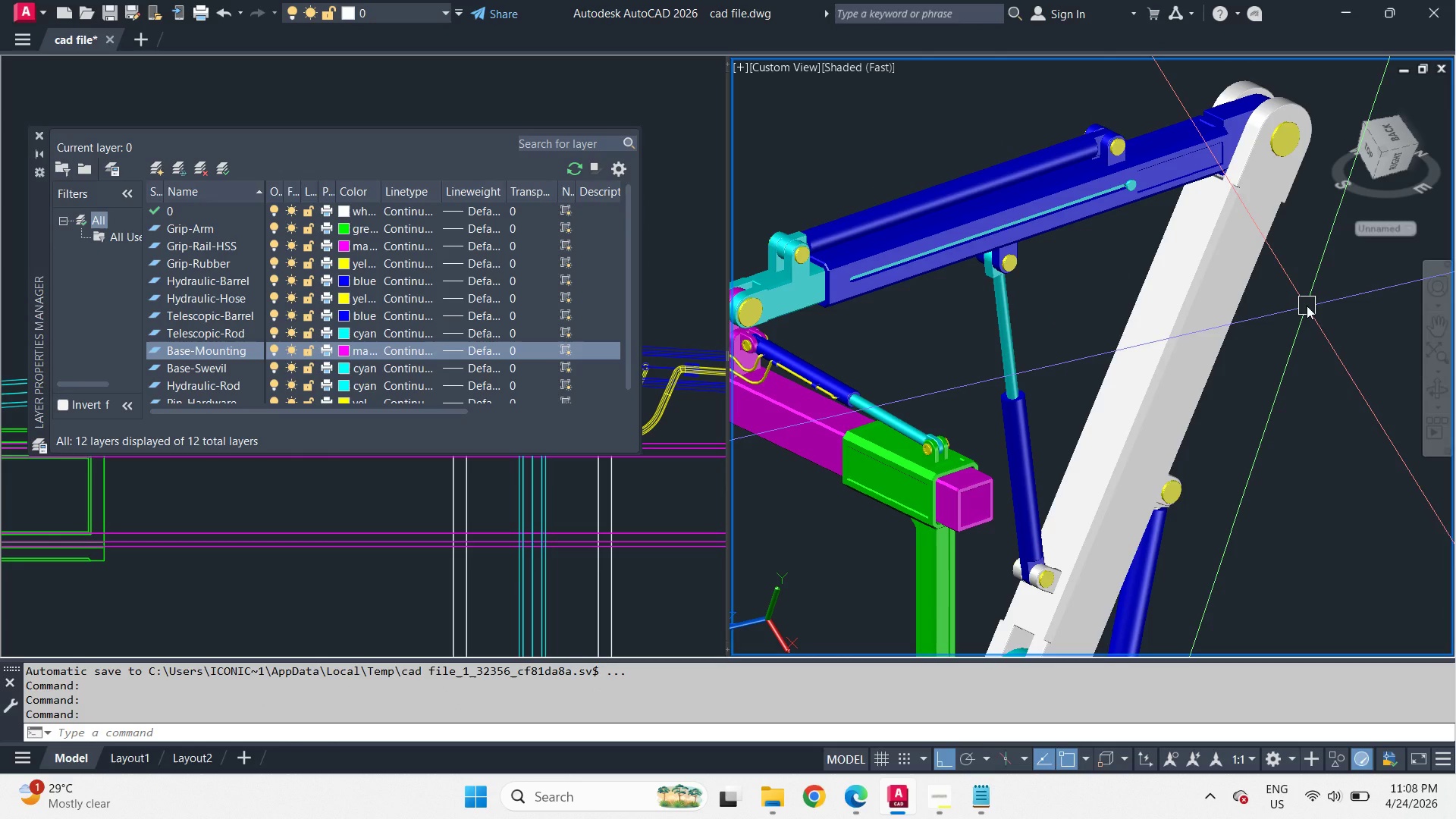 
wait(15.32)
 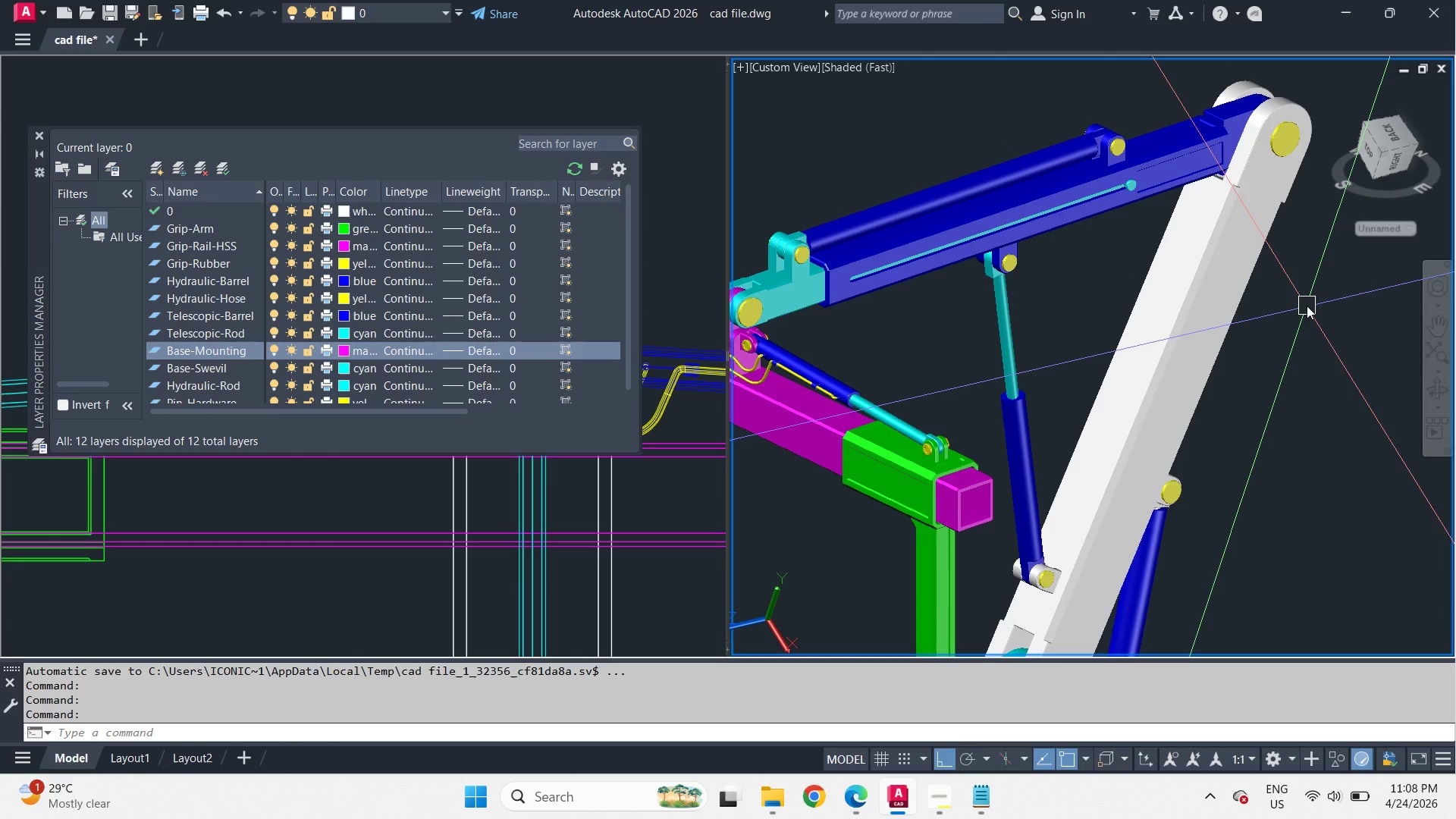 
scroll: coordinate [1302, 249], scroll_direction: down, amount: 1.0
 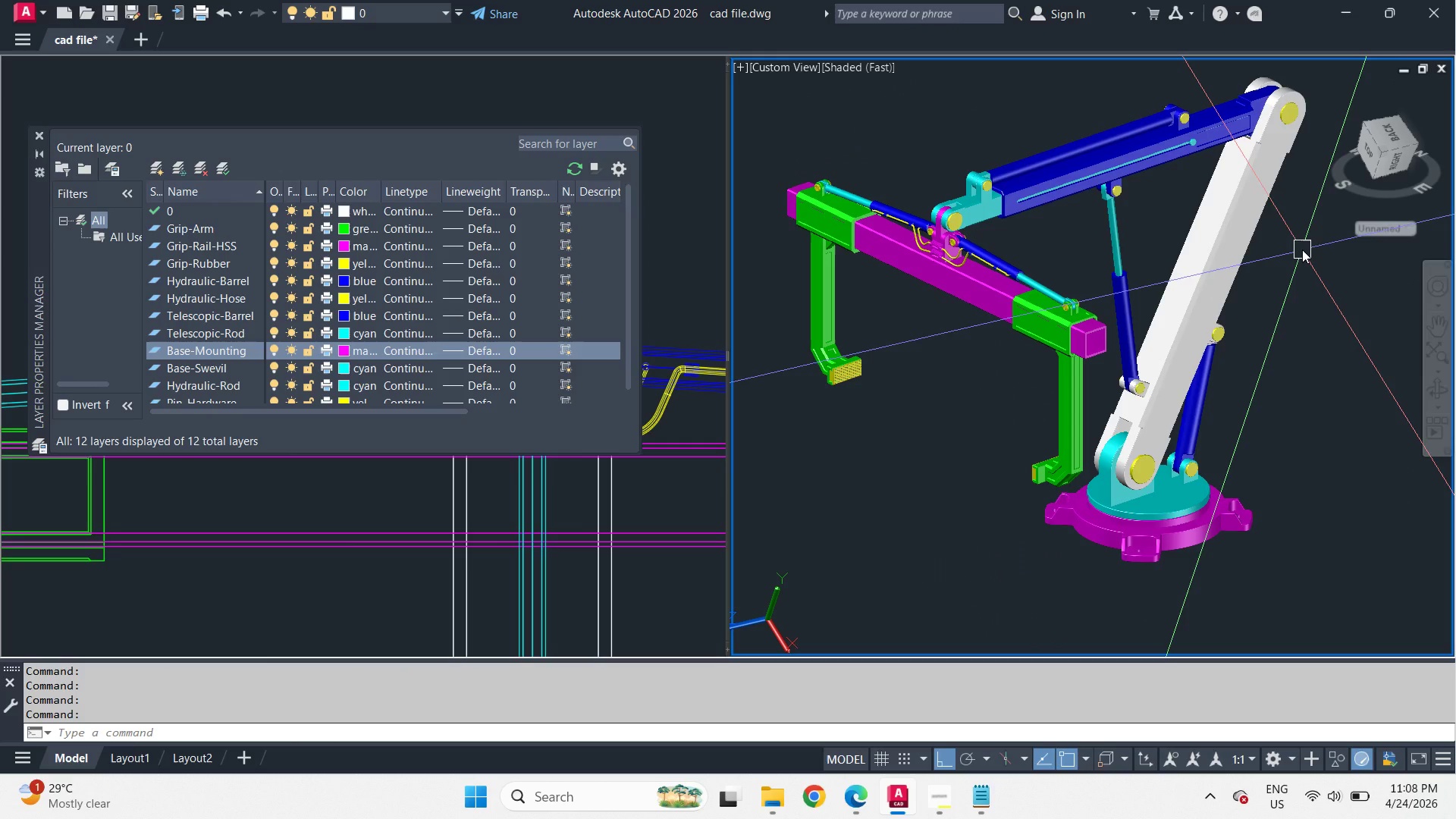 
wait(18.29)
 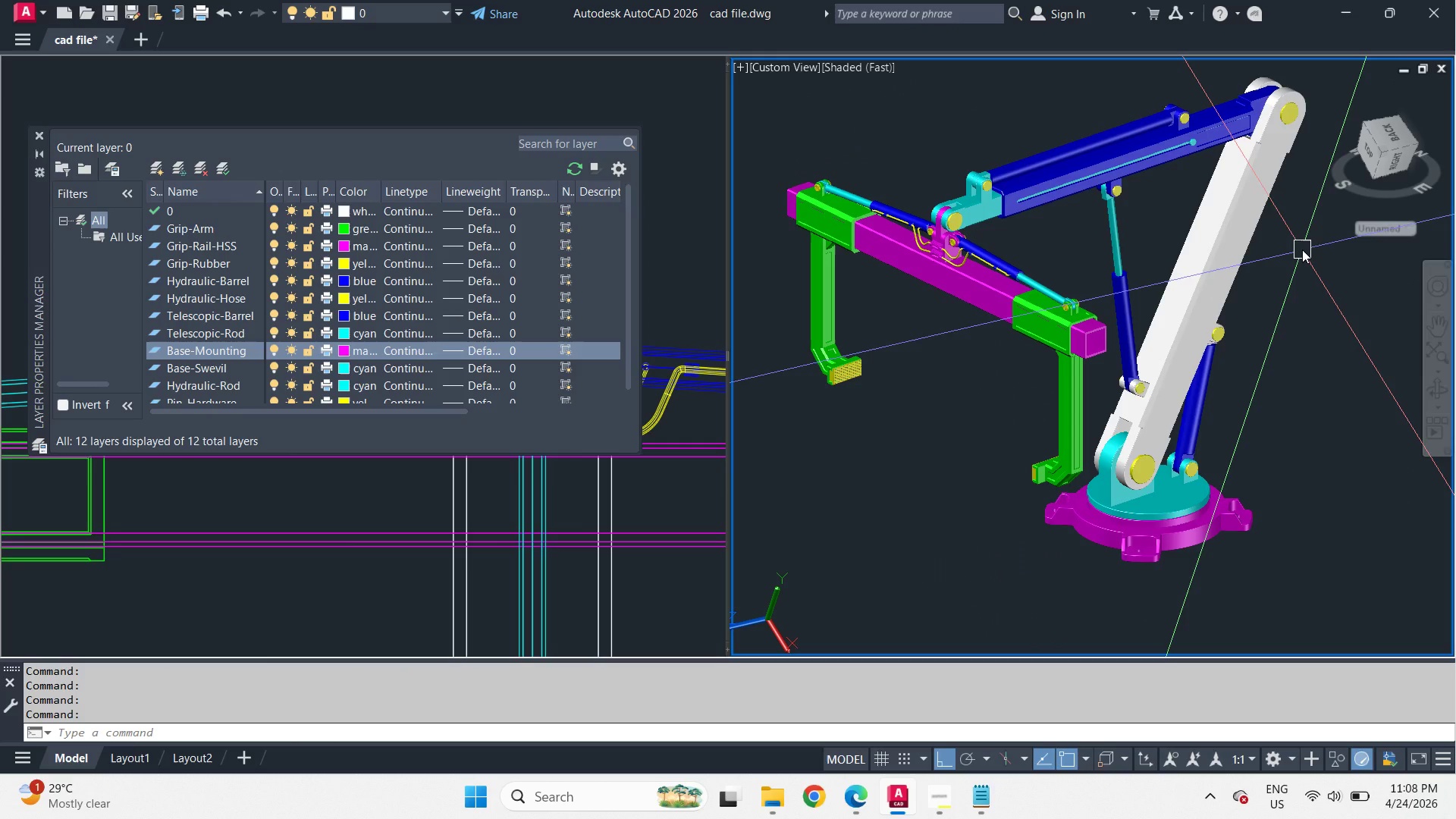 
key(Escape)
 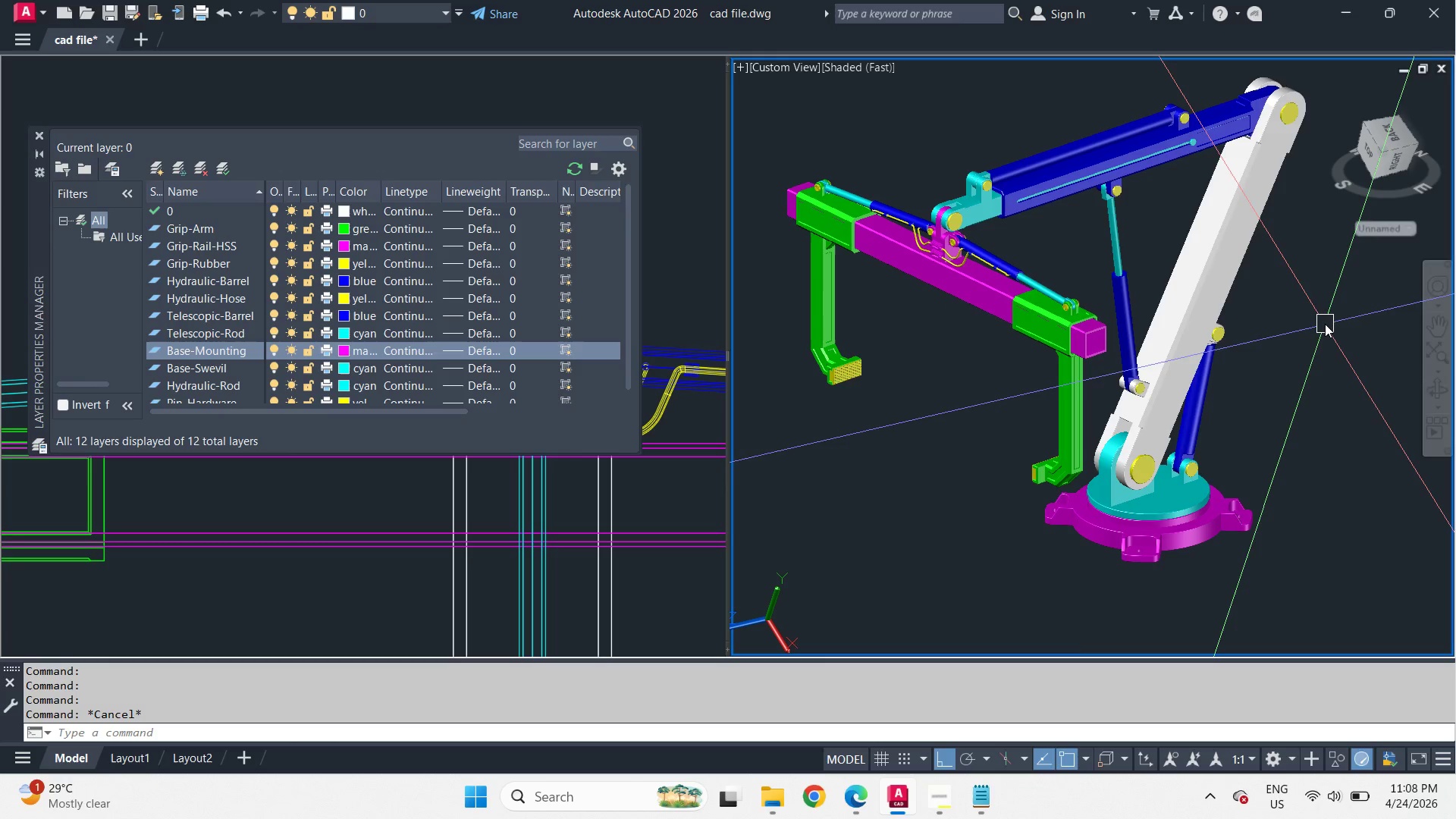 
key(Escape)
 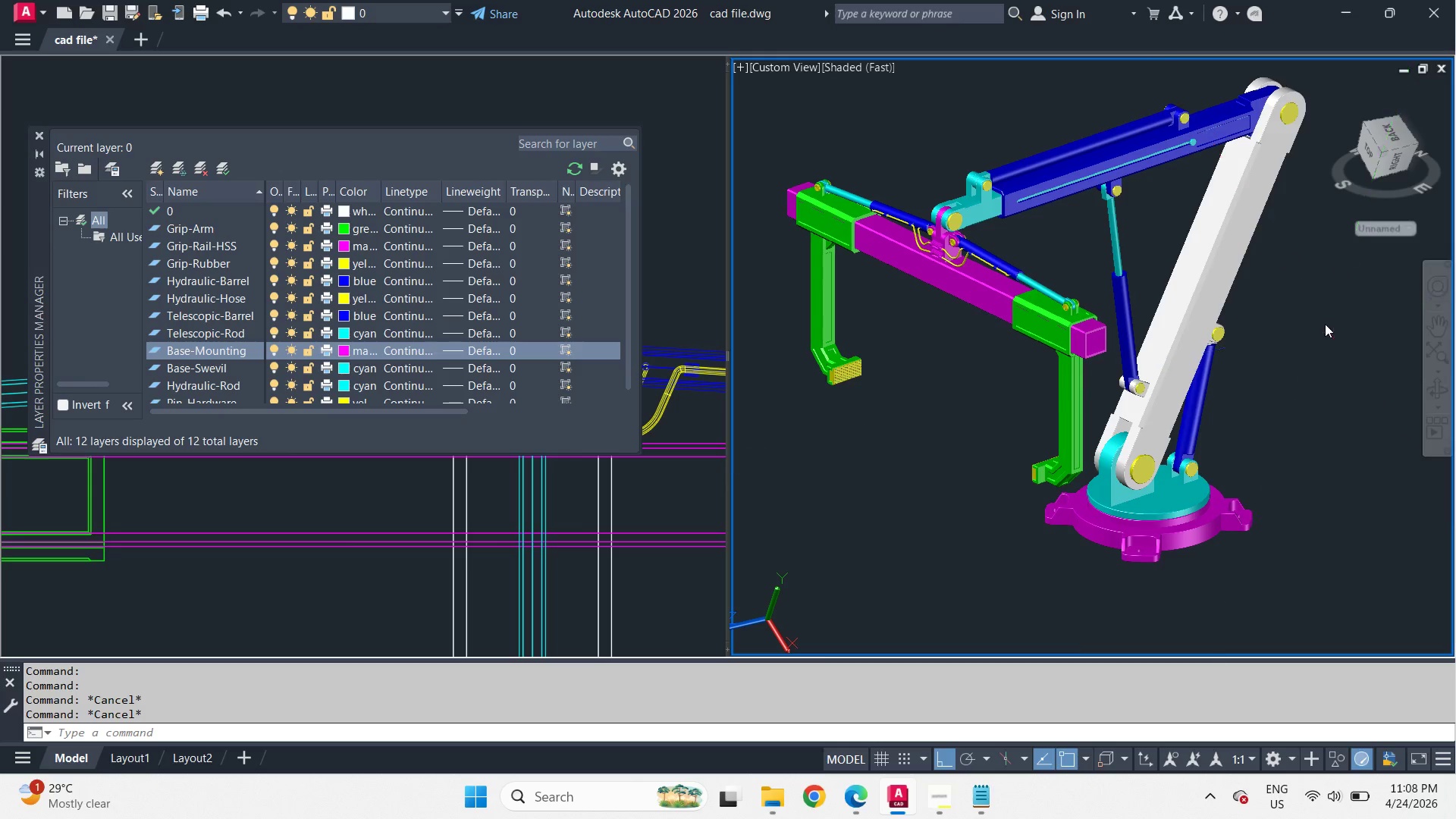 
key(Escape)
 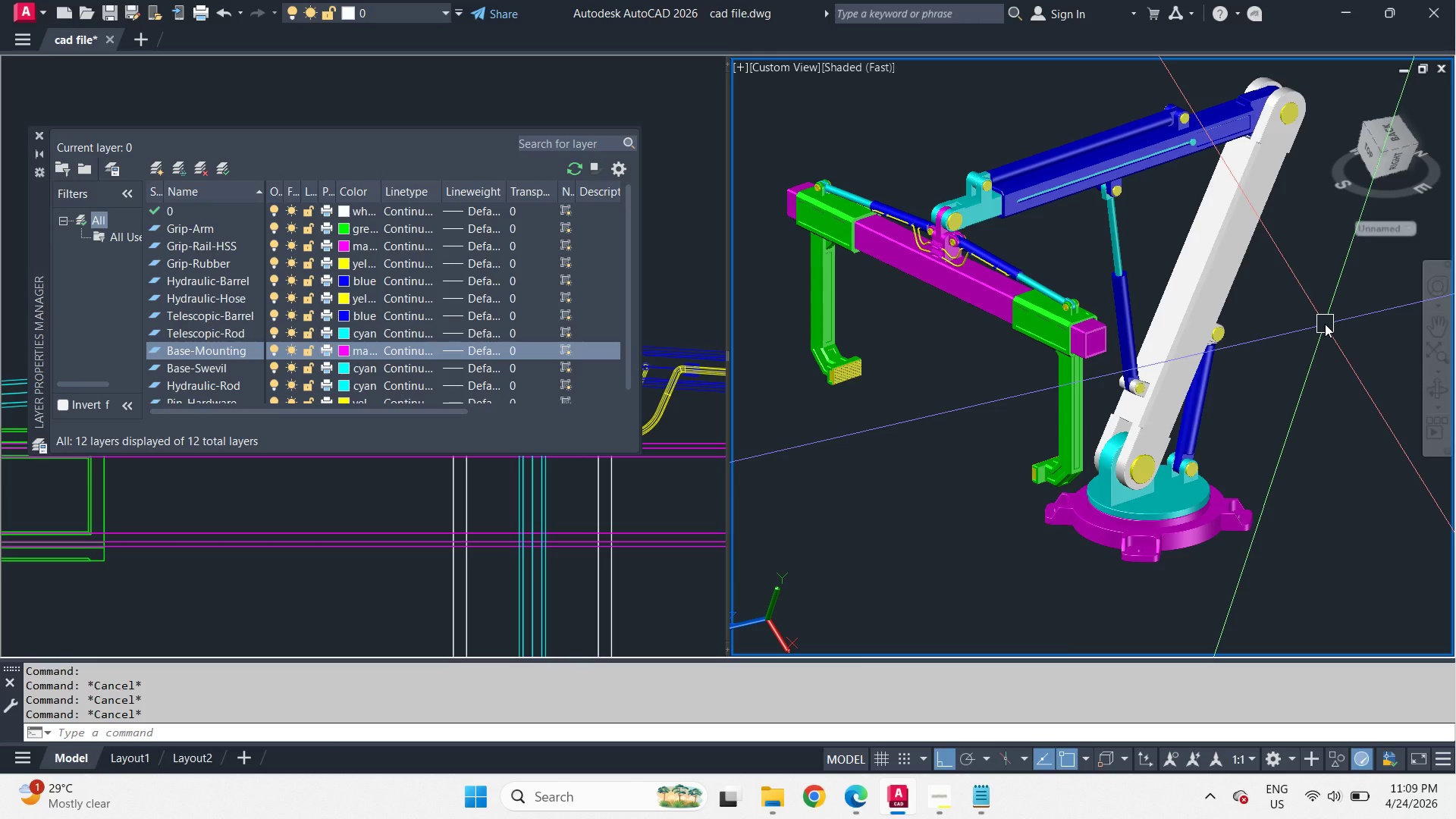 
wait(41.17)
 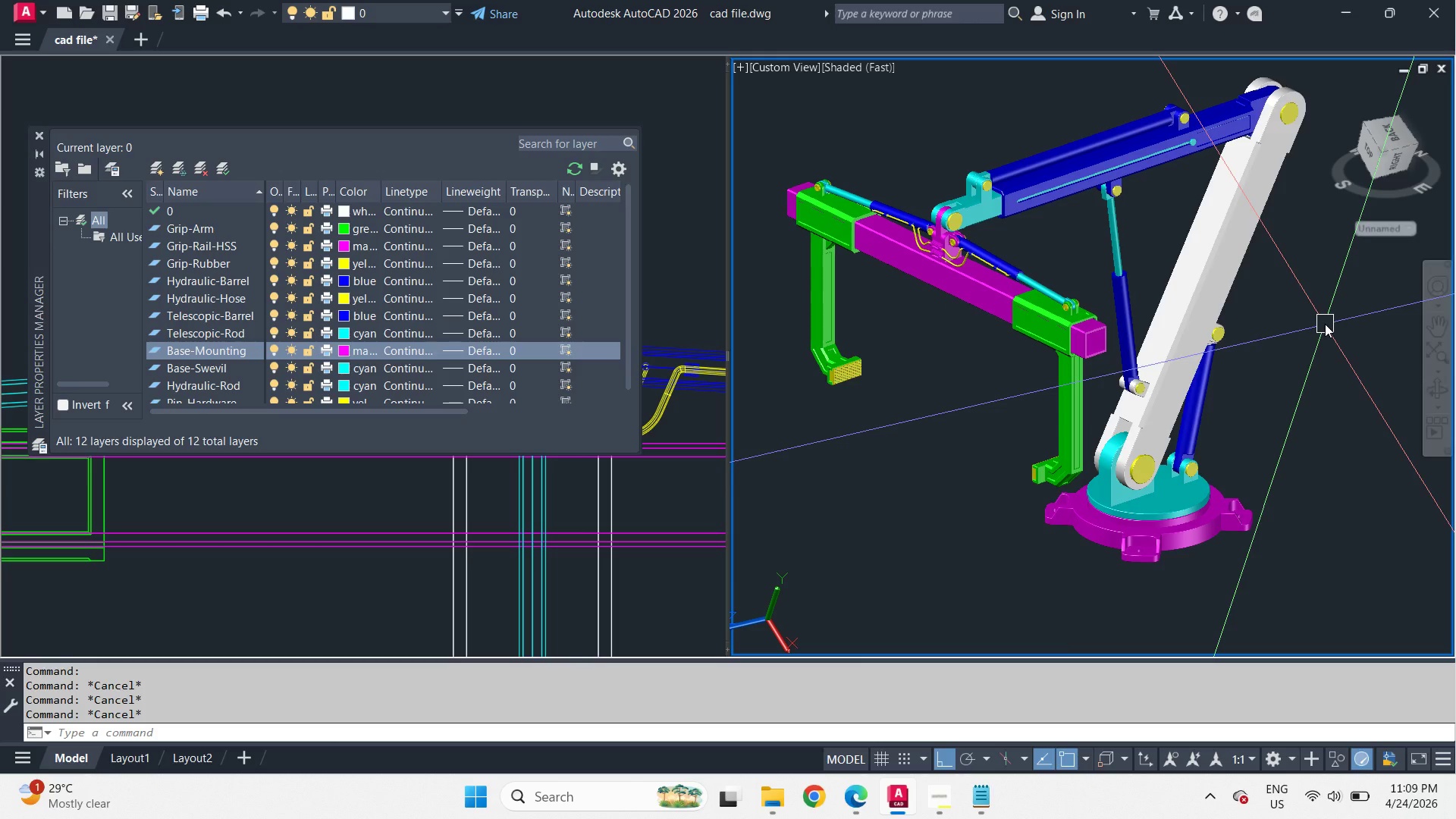 
scroll: coordinate [1143, 362], scroll_direction: up, amount: 2.0
 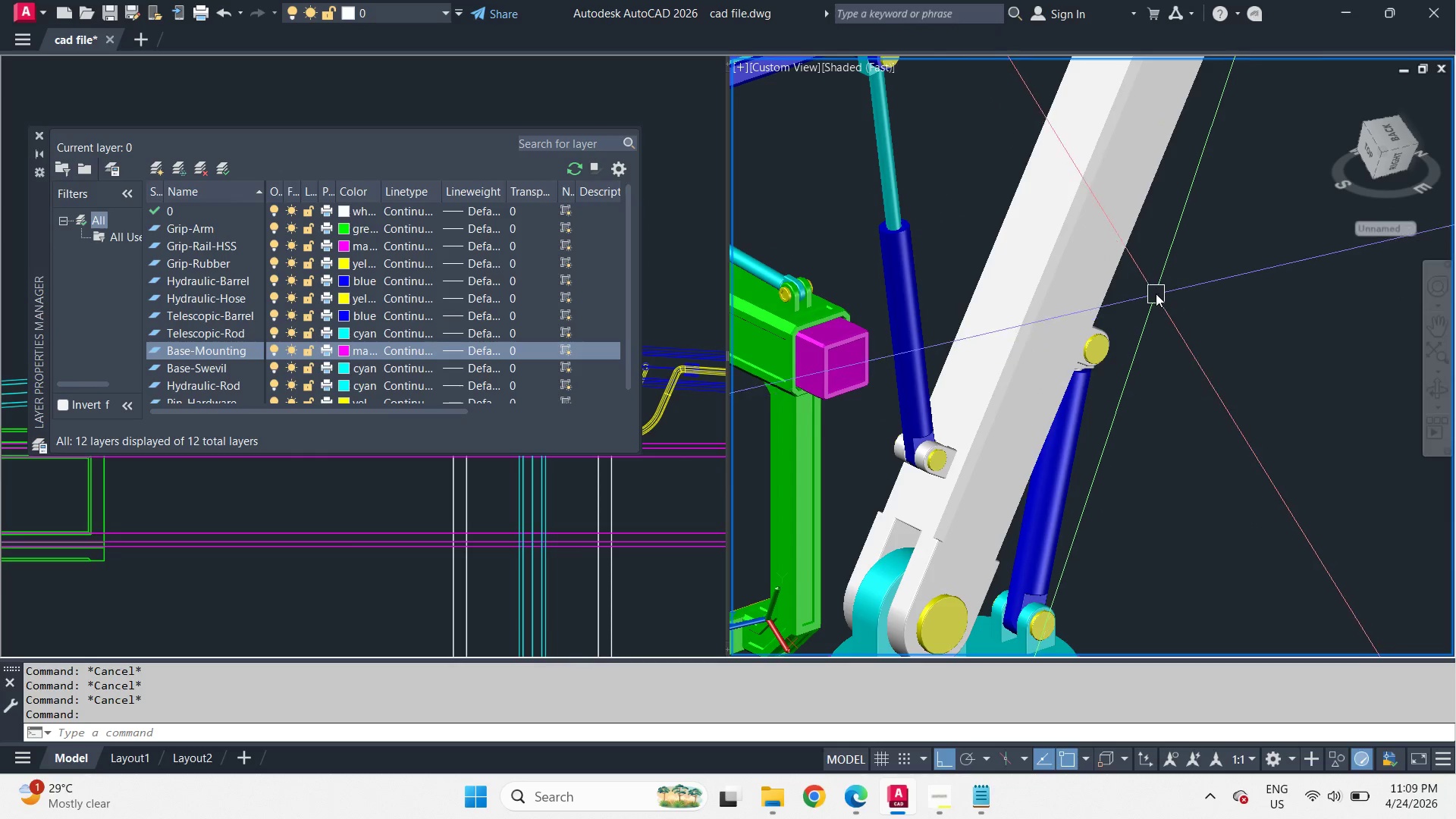 
scroll: coordinate [1155, 290], scroll_direction: down, amount: 1.0
 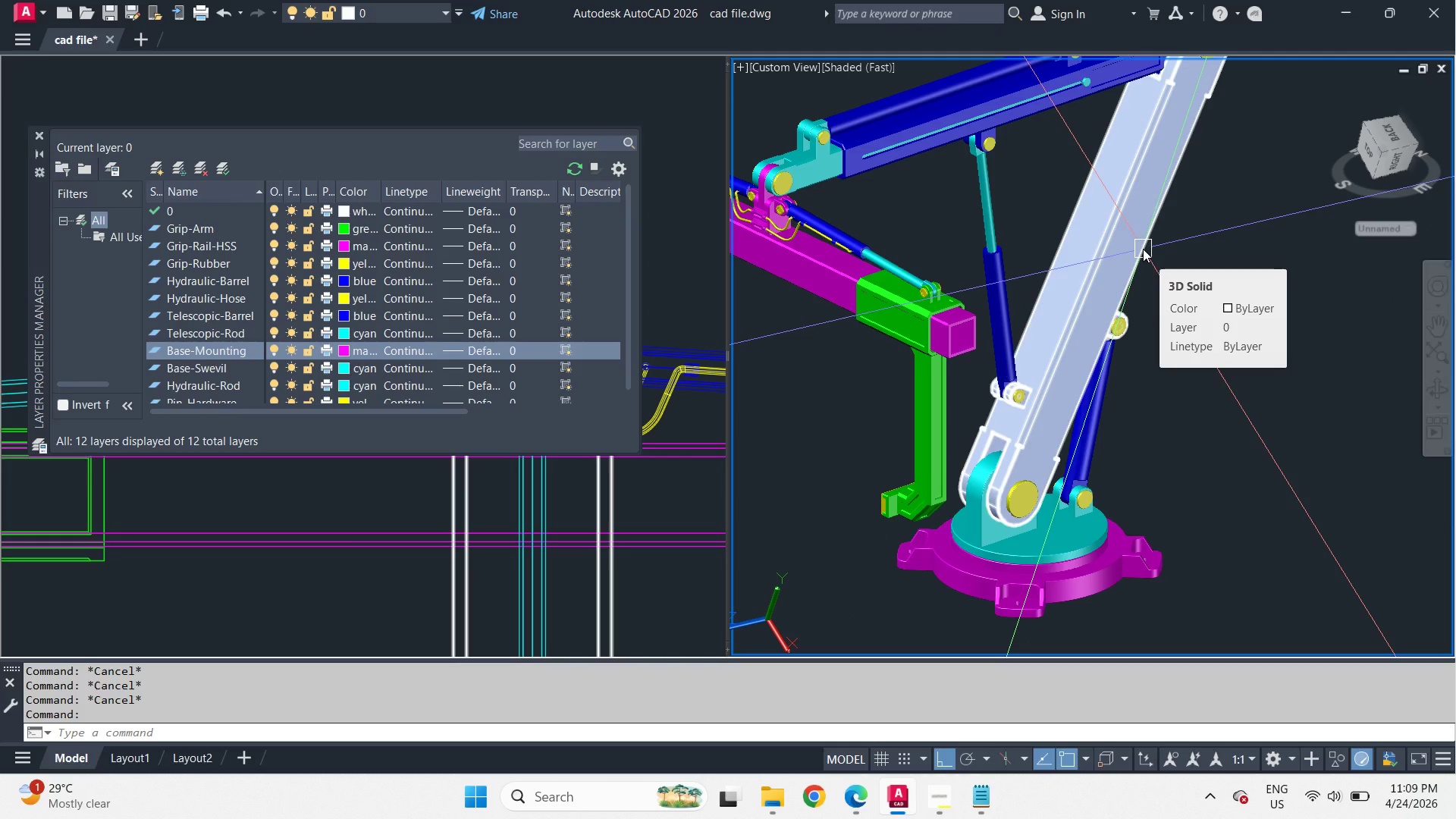 
left_click([1143, 249])
 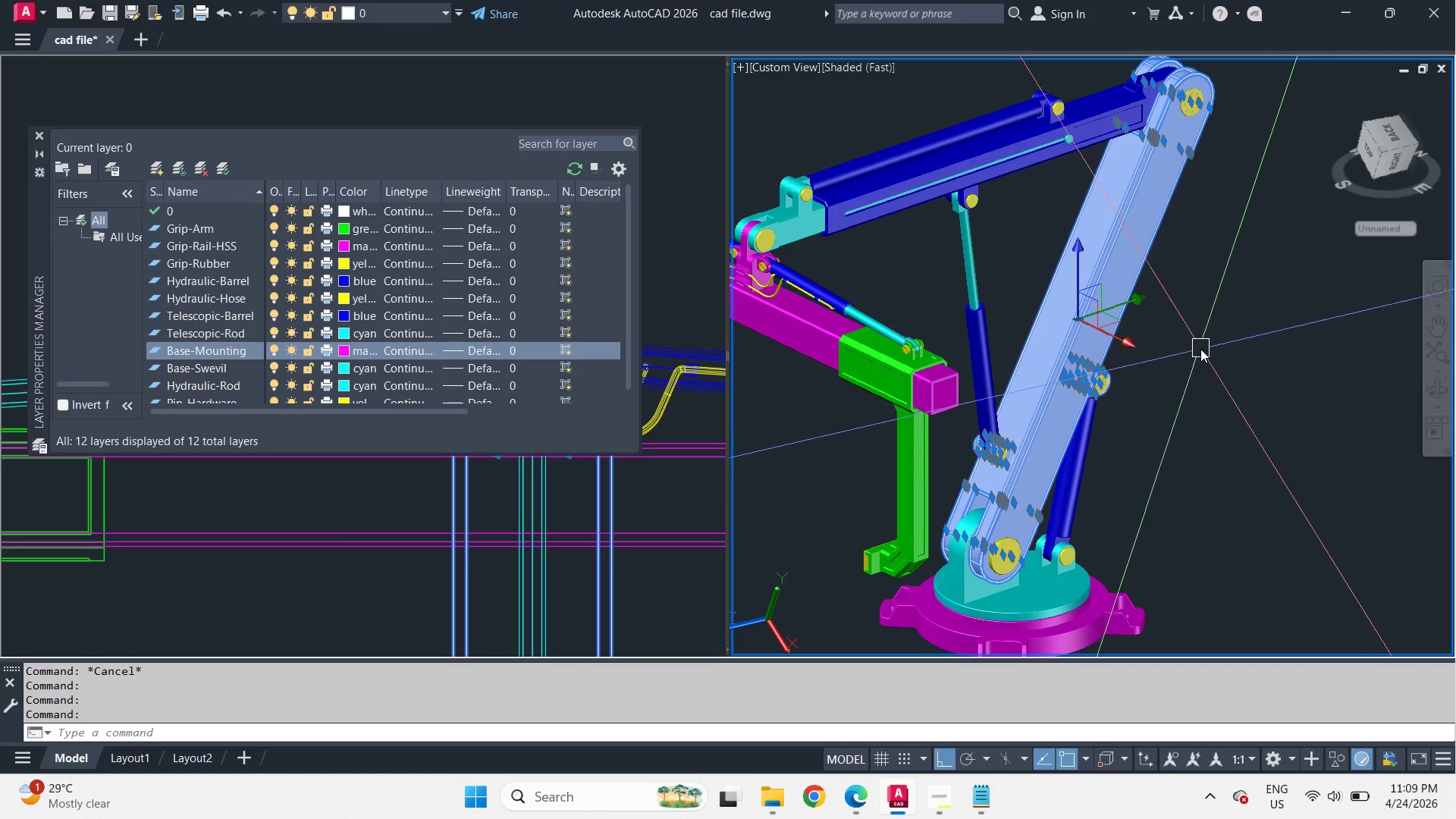 
key(Escape)
 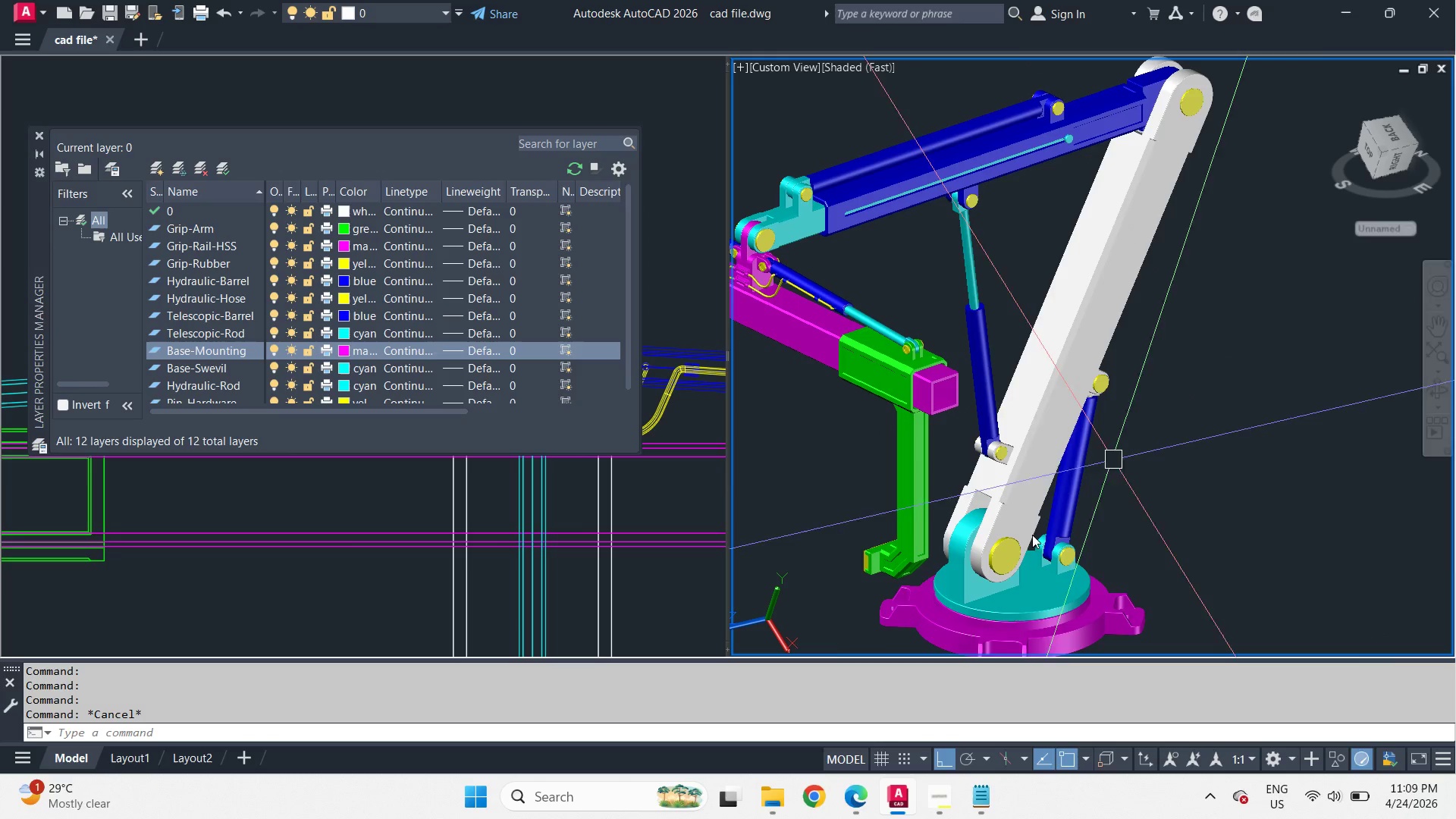 
wait(6.73)
 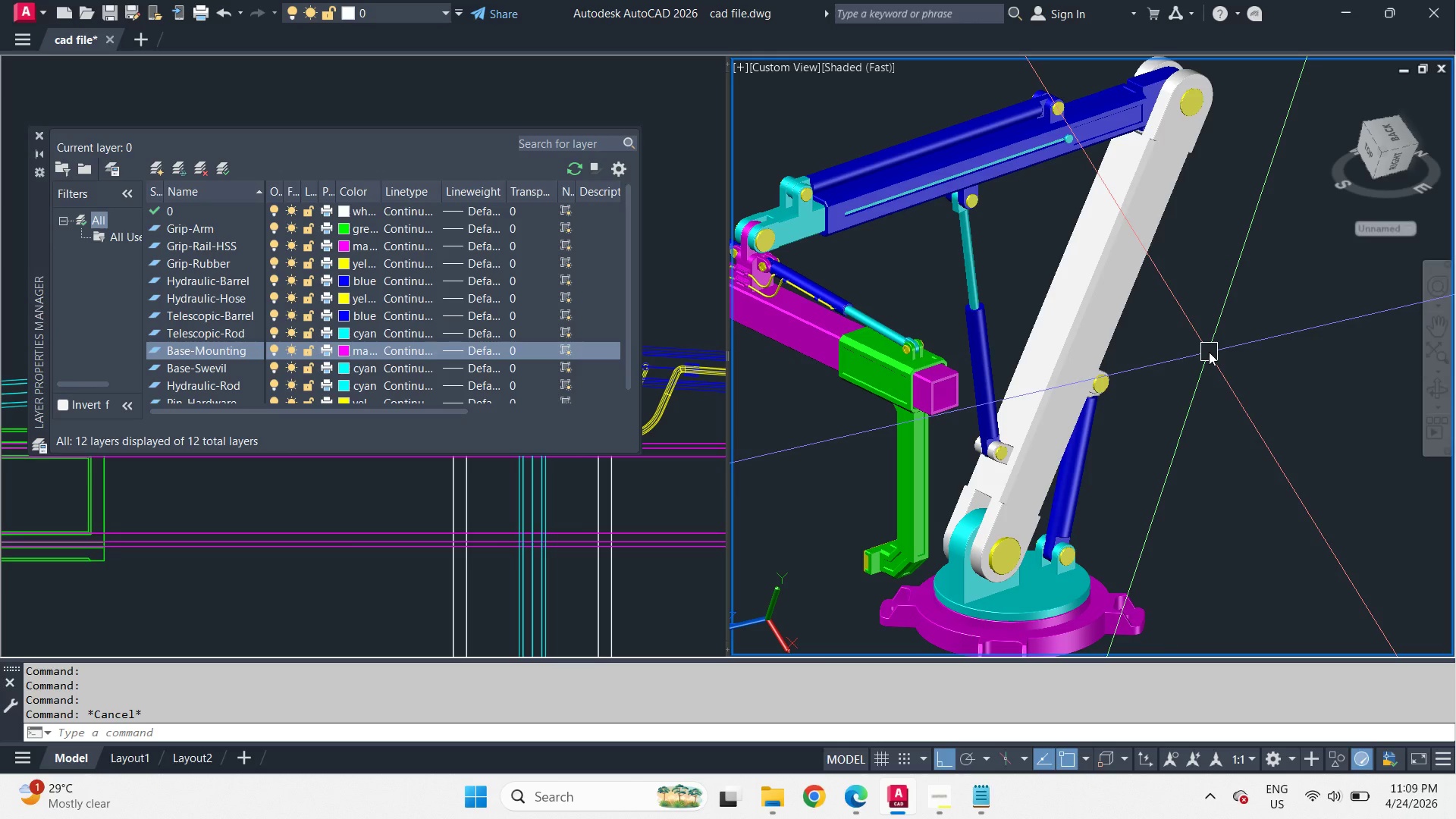 
left_click([861, 801])
 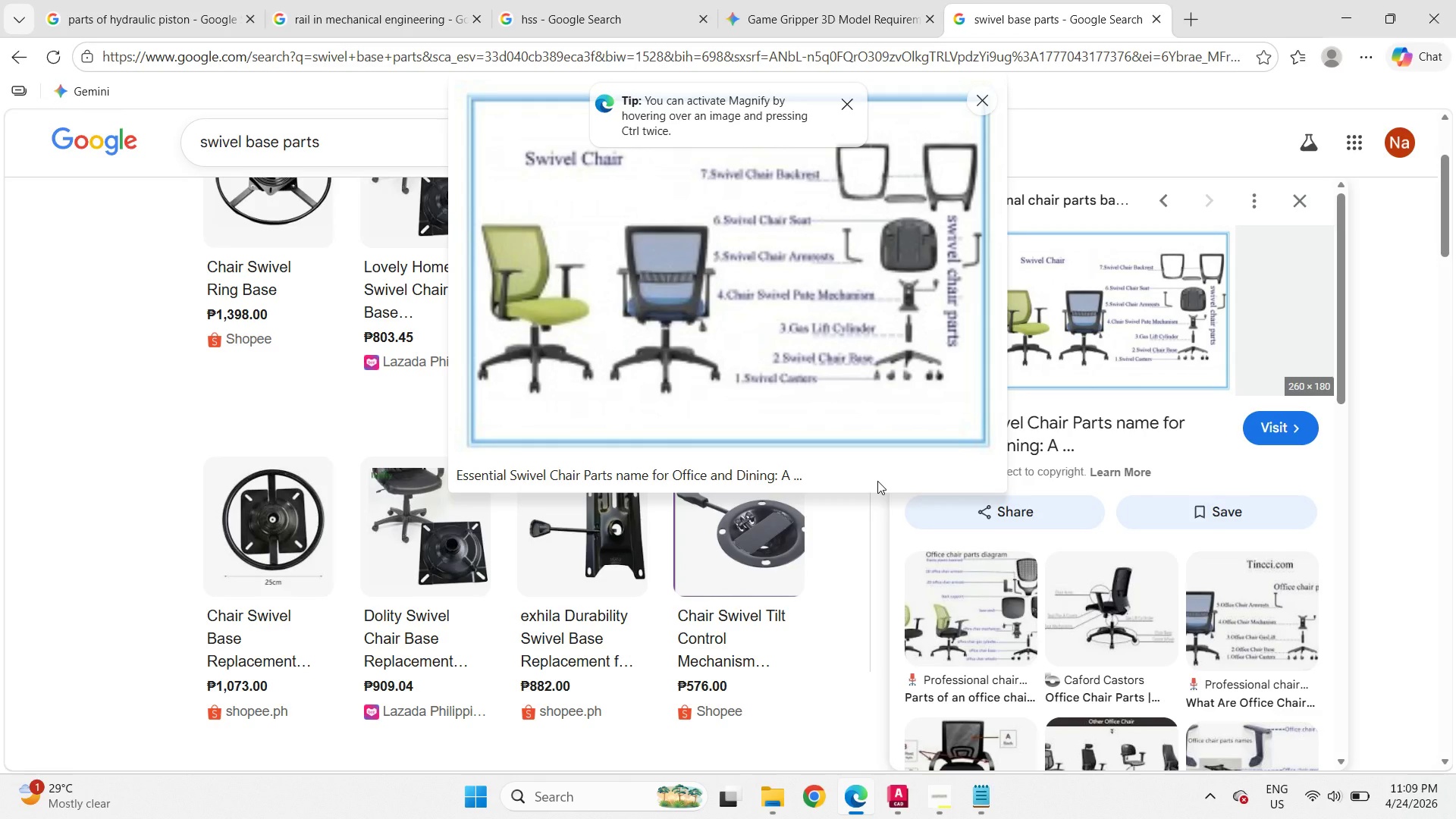 
wait(12.05)
 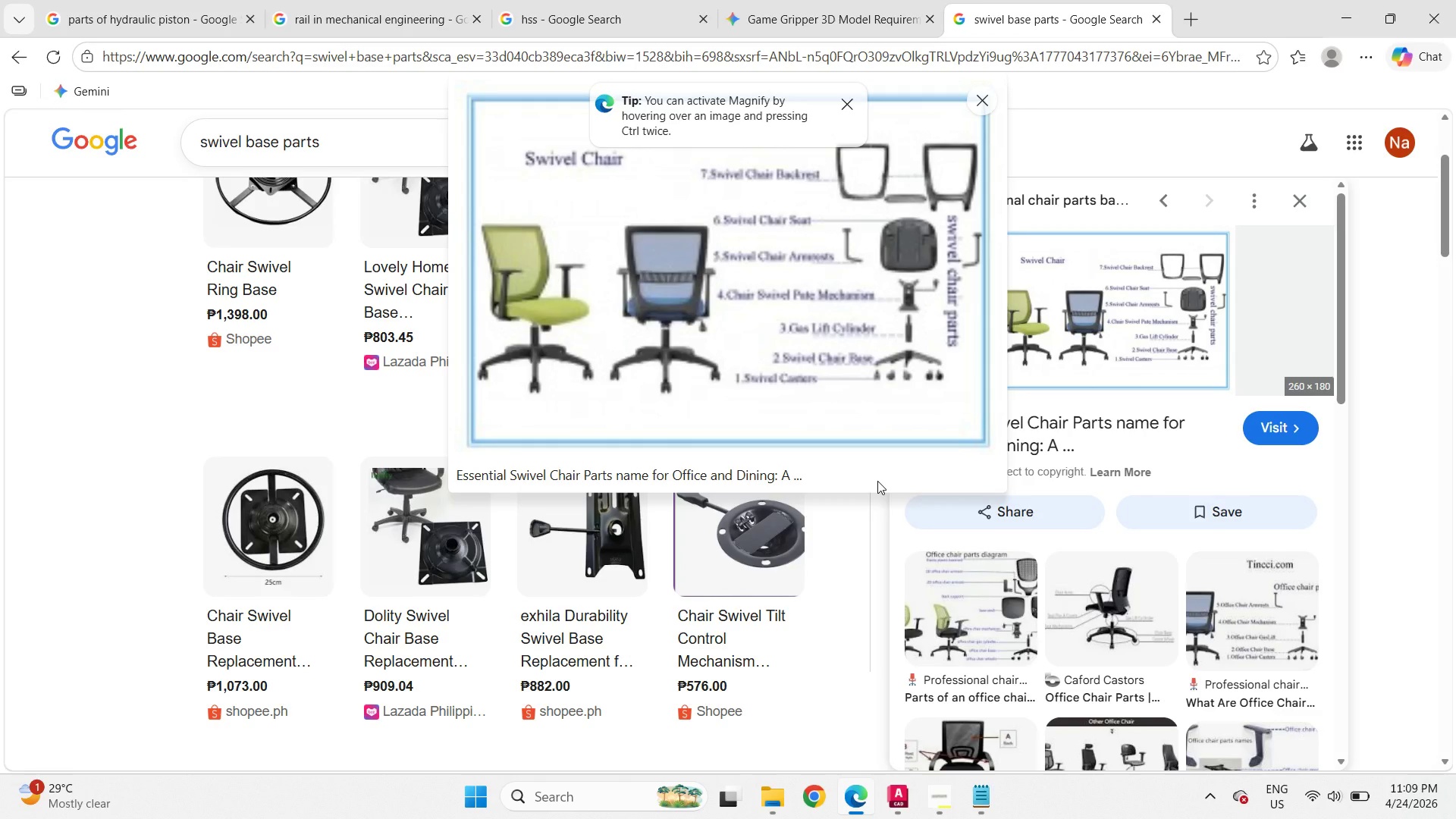 
left_click([1109, 604])
 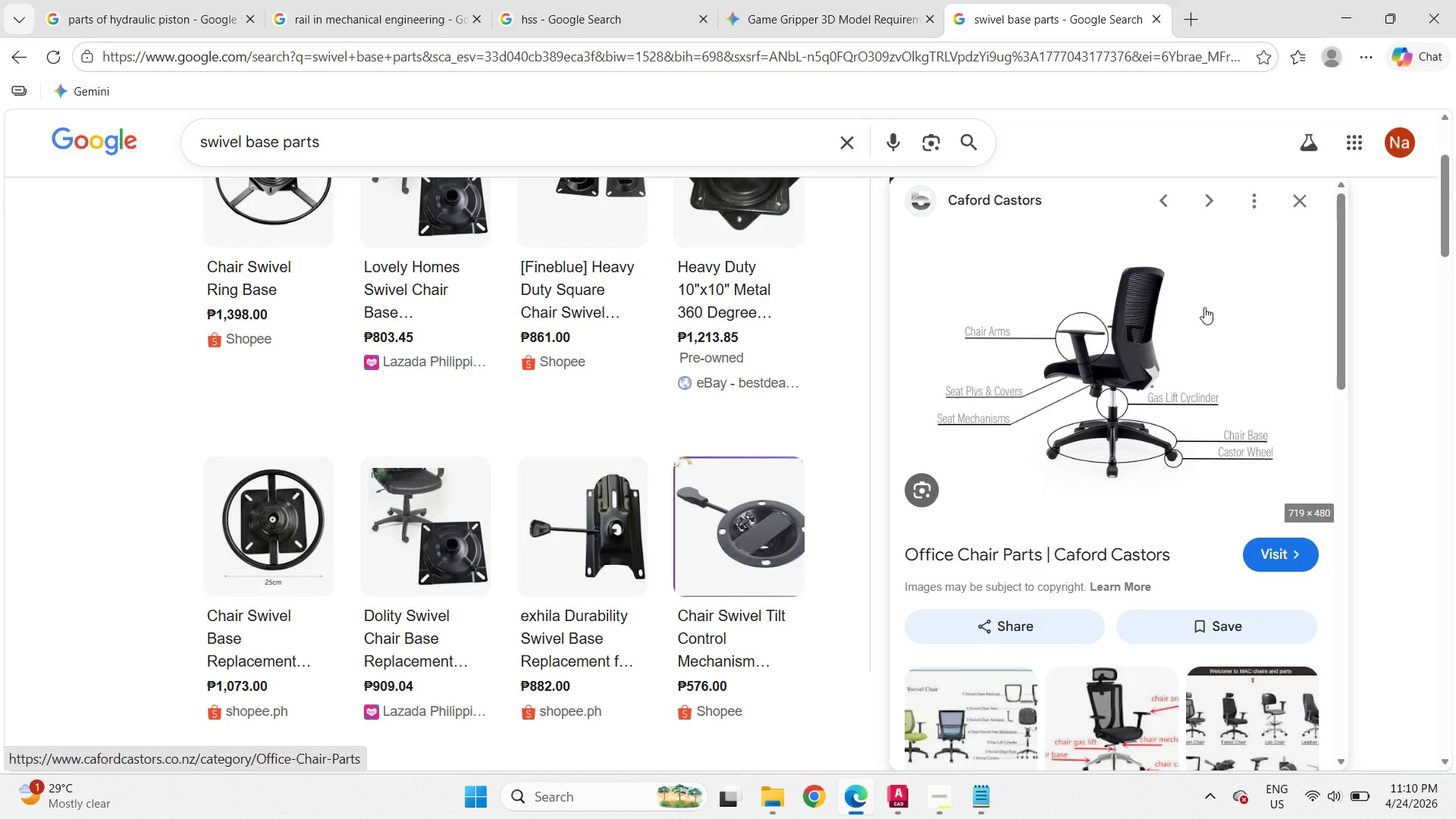 
wait(10.03)
 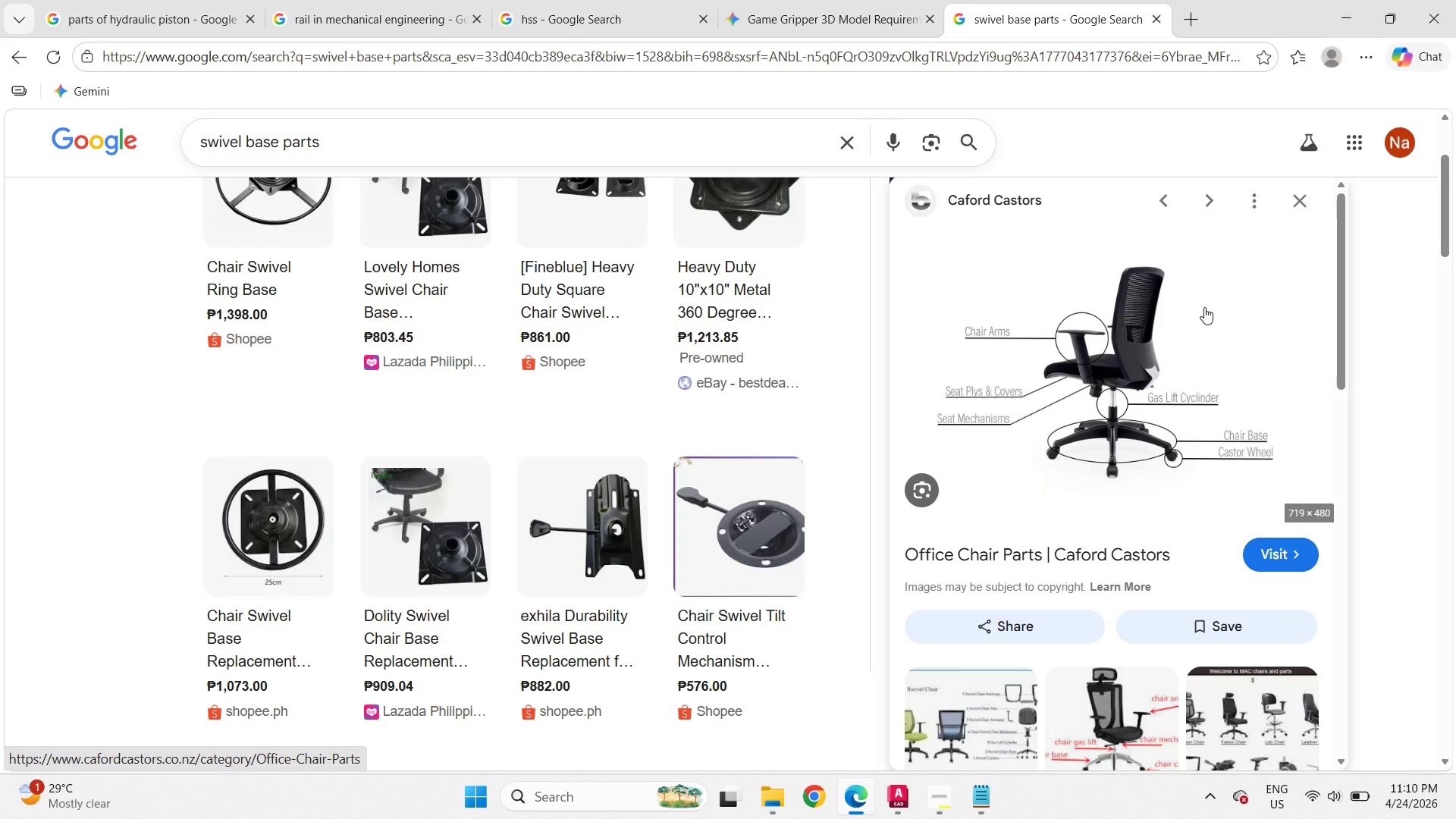 
left_click([1351, 0])
 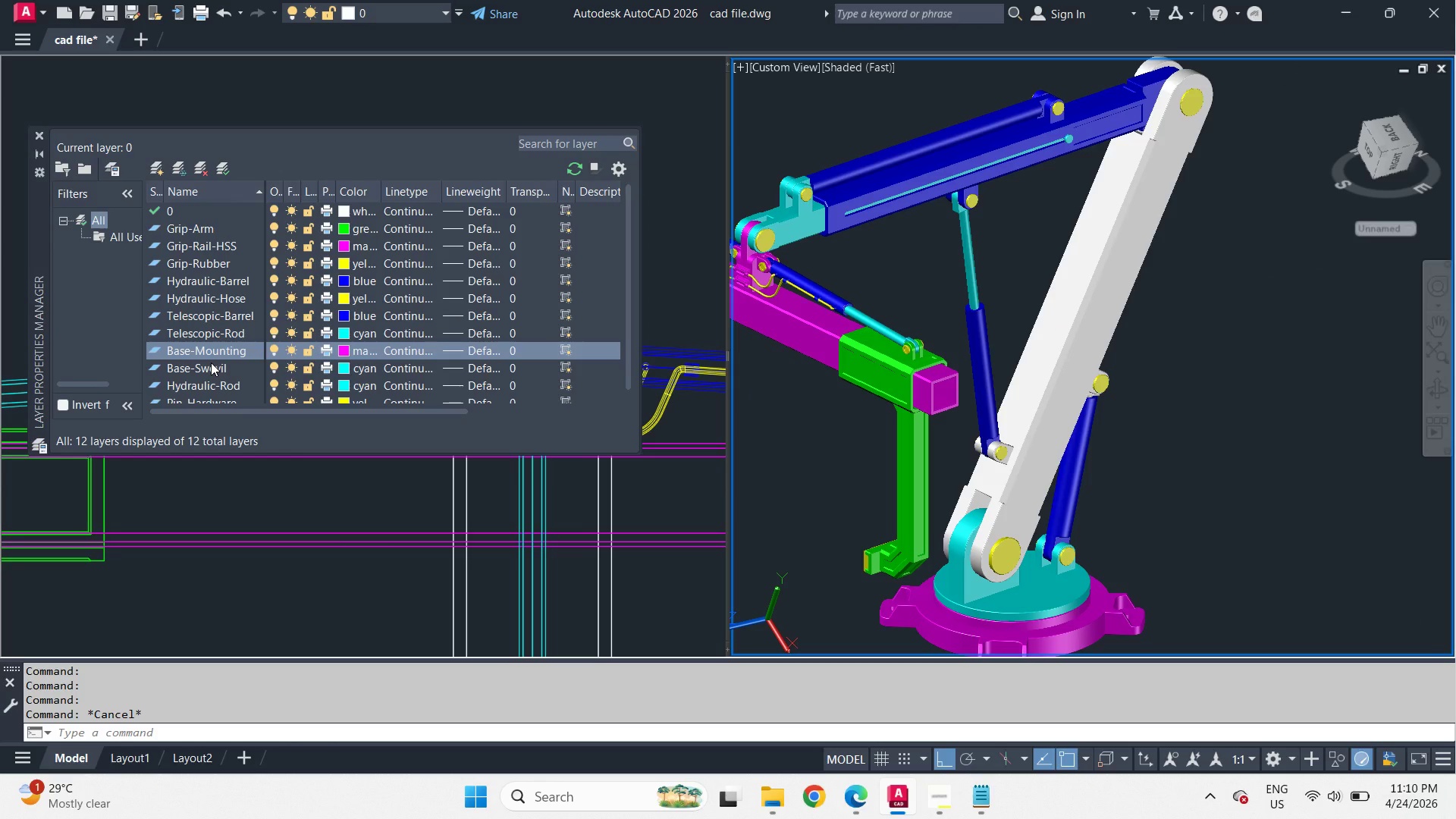 
wait(13.58)
 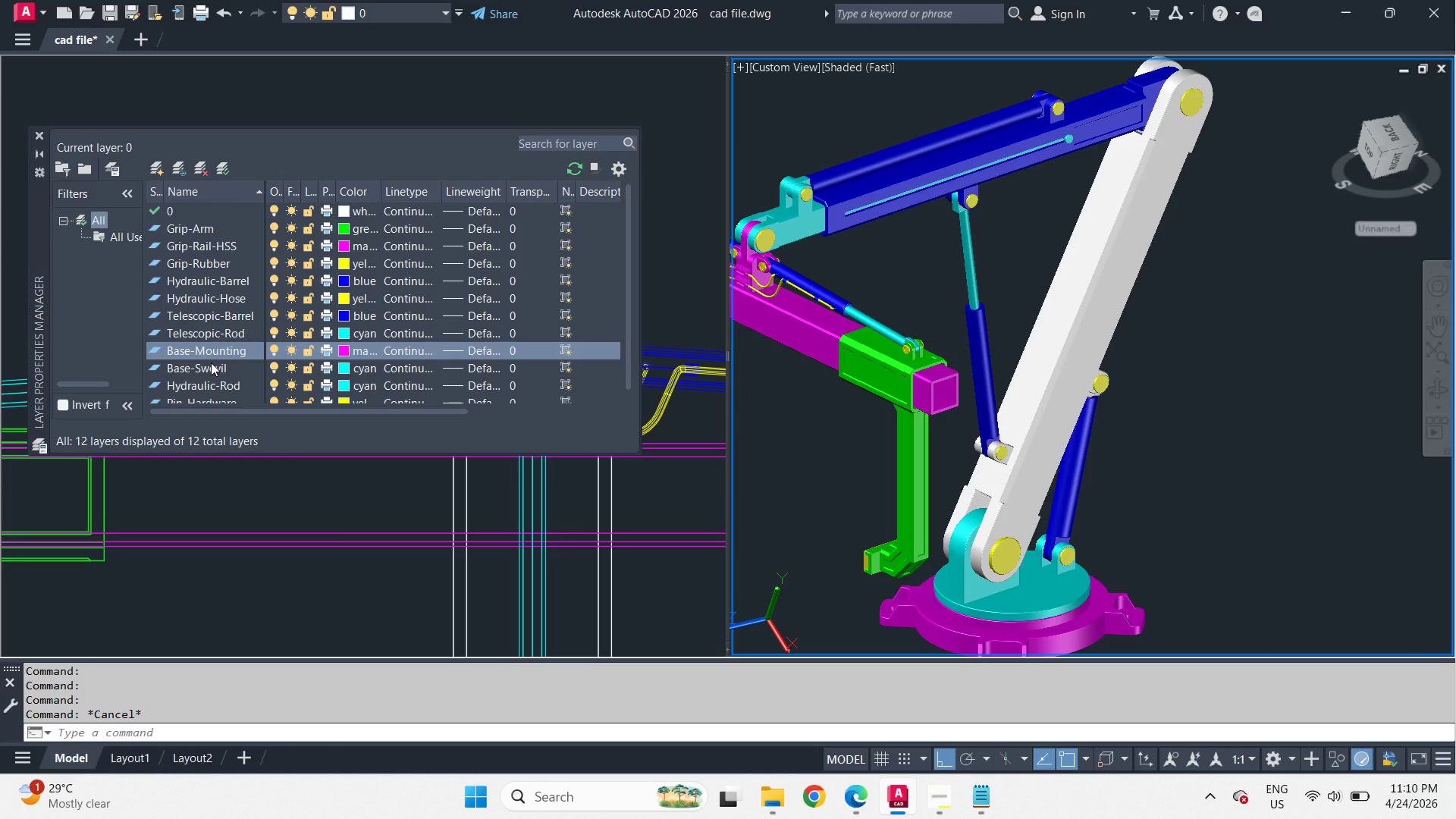 
left_click([196, 330])
 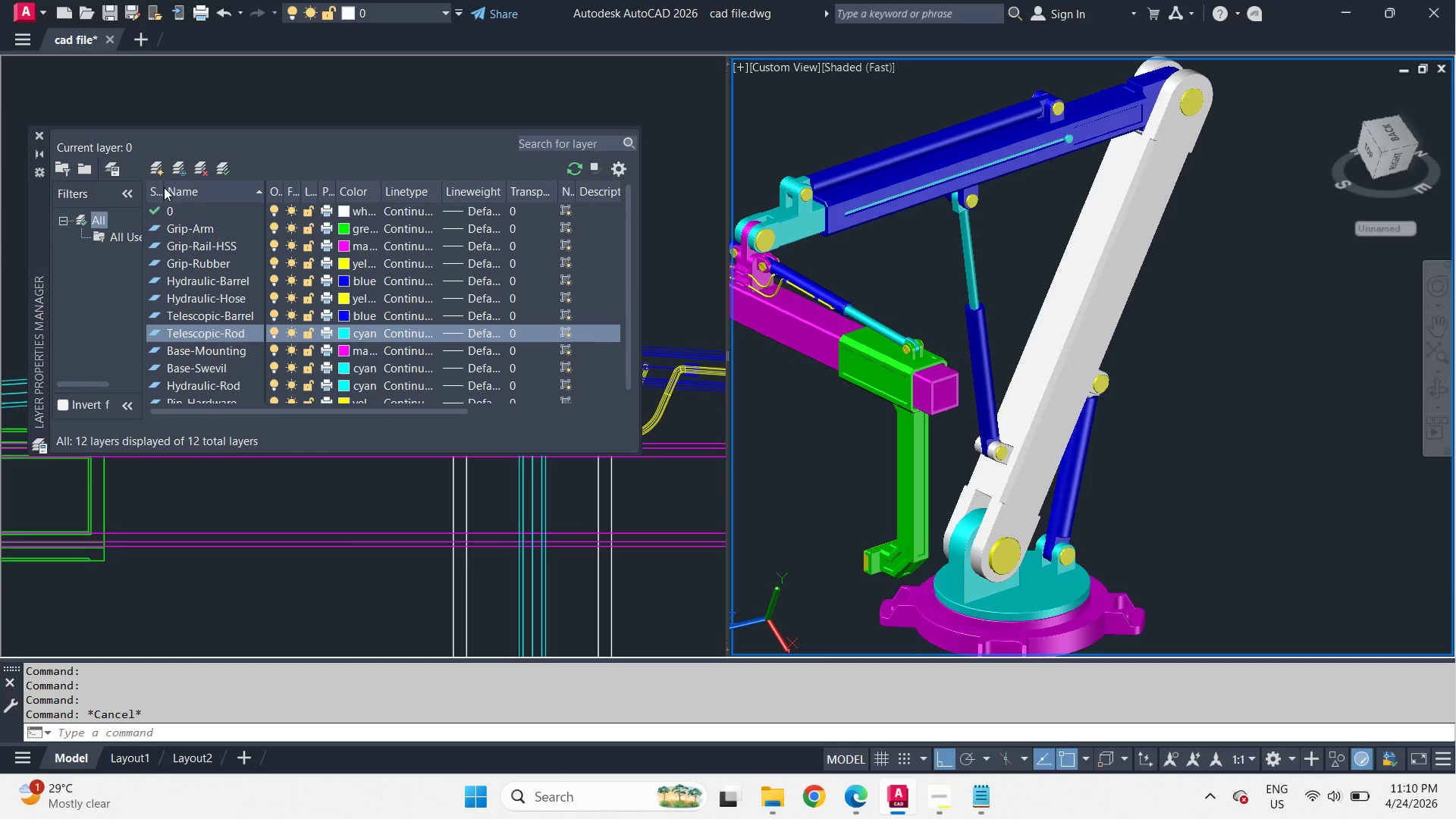 
left_click([158, 167])
 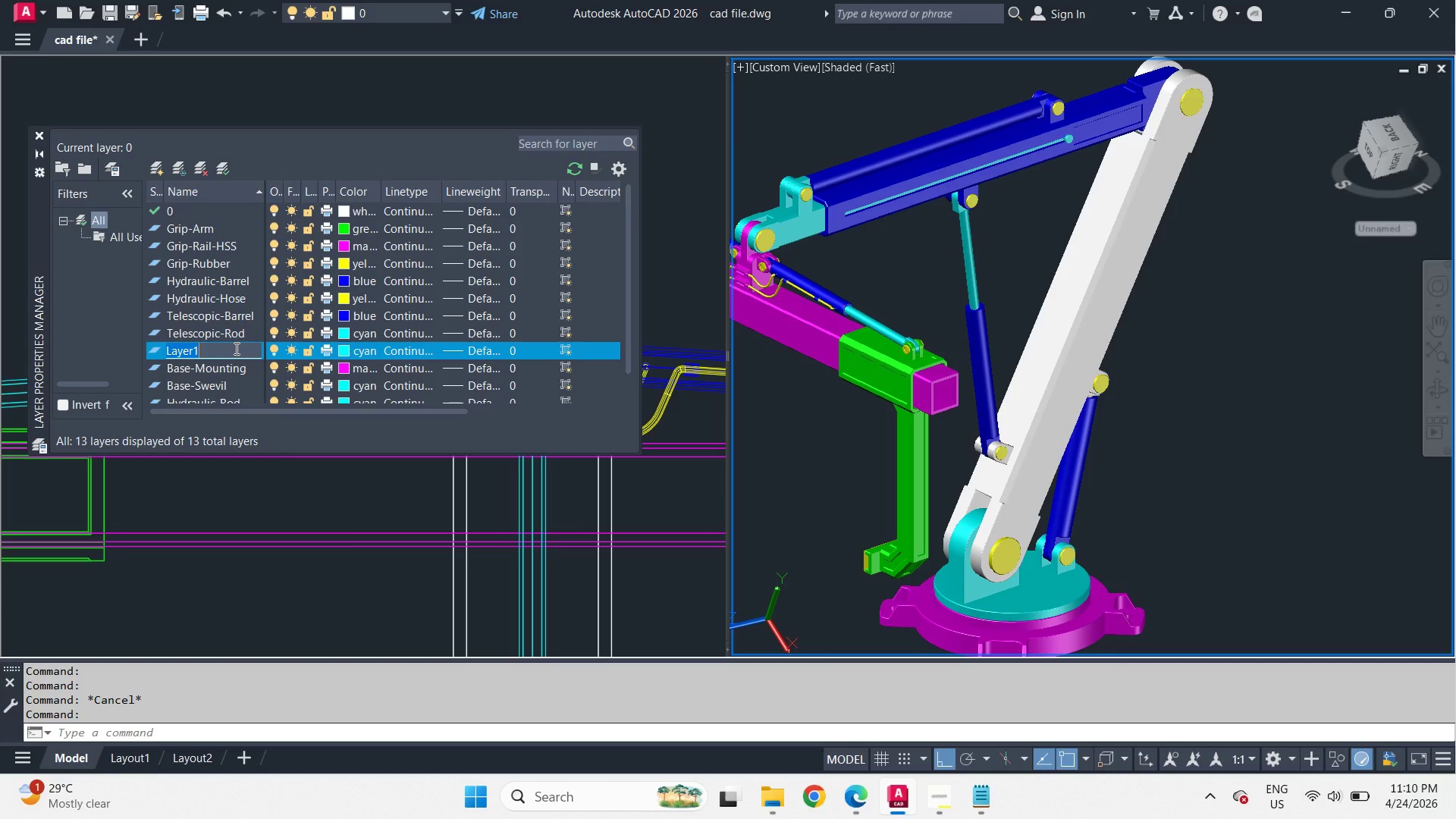 
type(Telescopic)
 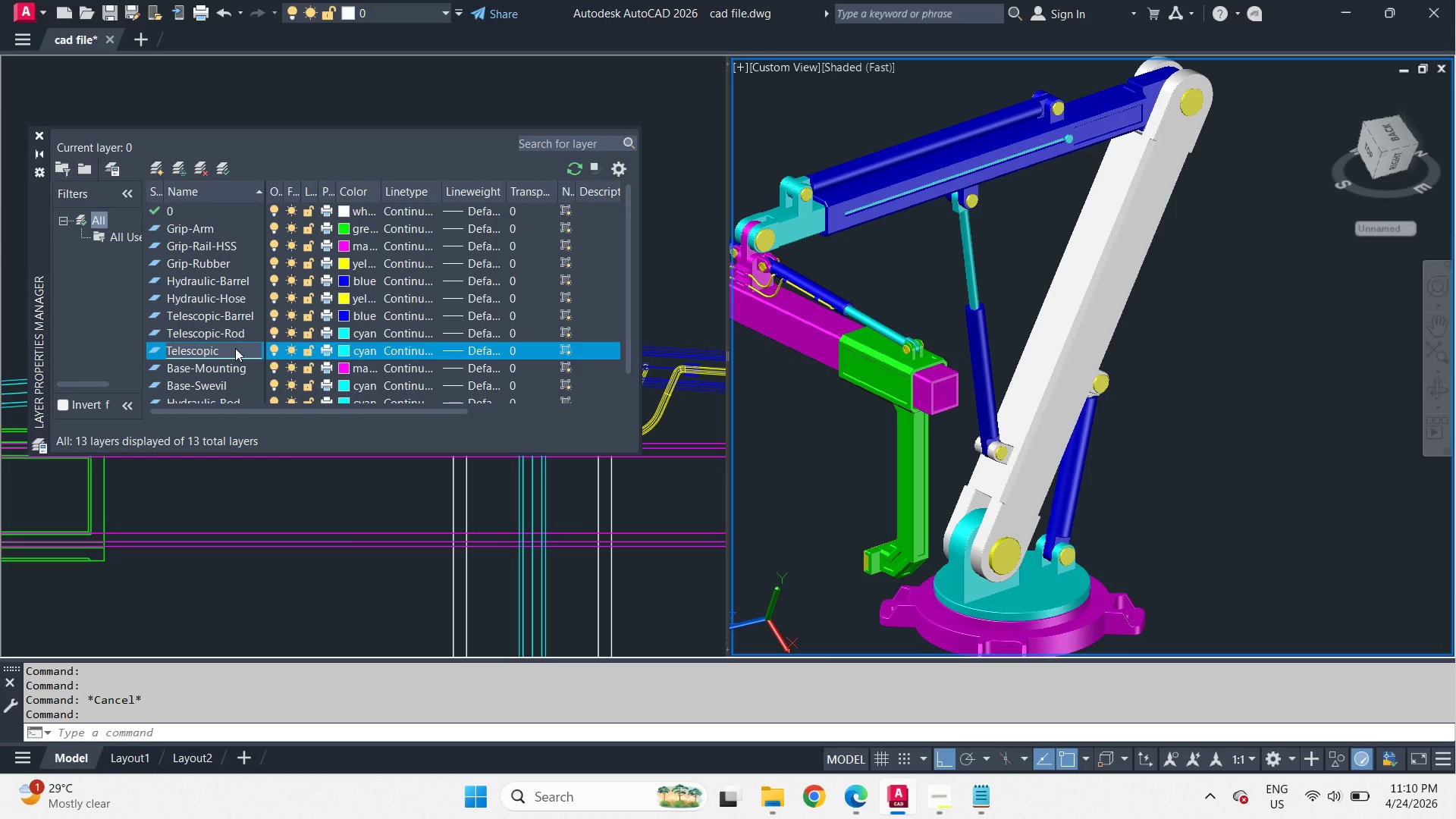 
type(-Arm)
 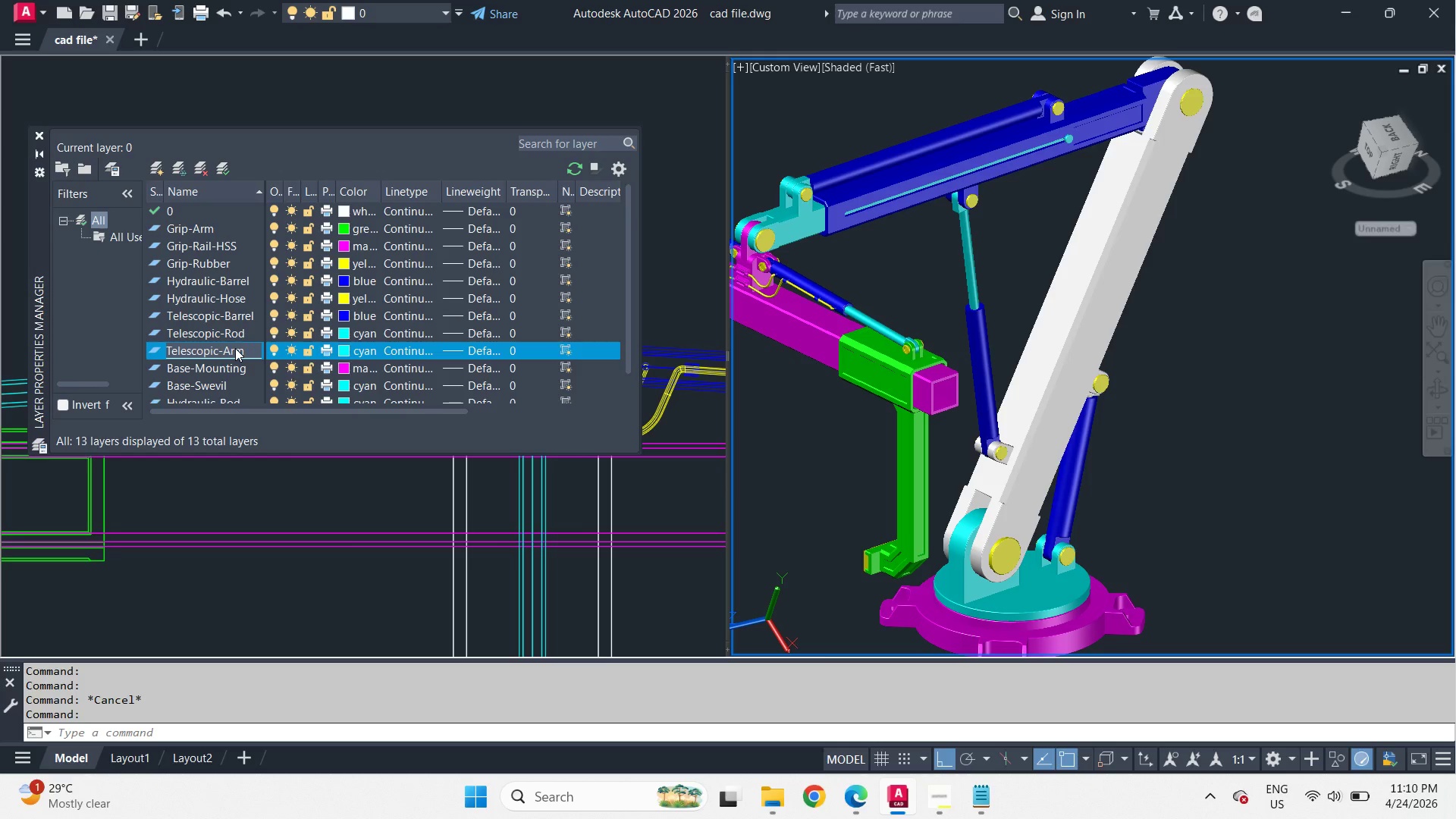 
key(Enter)
 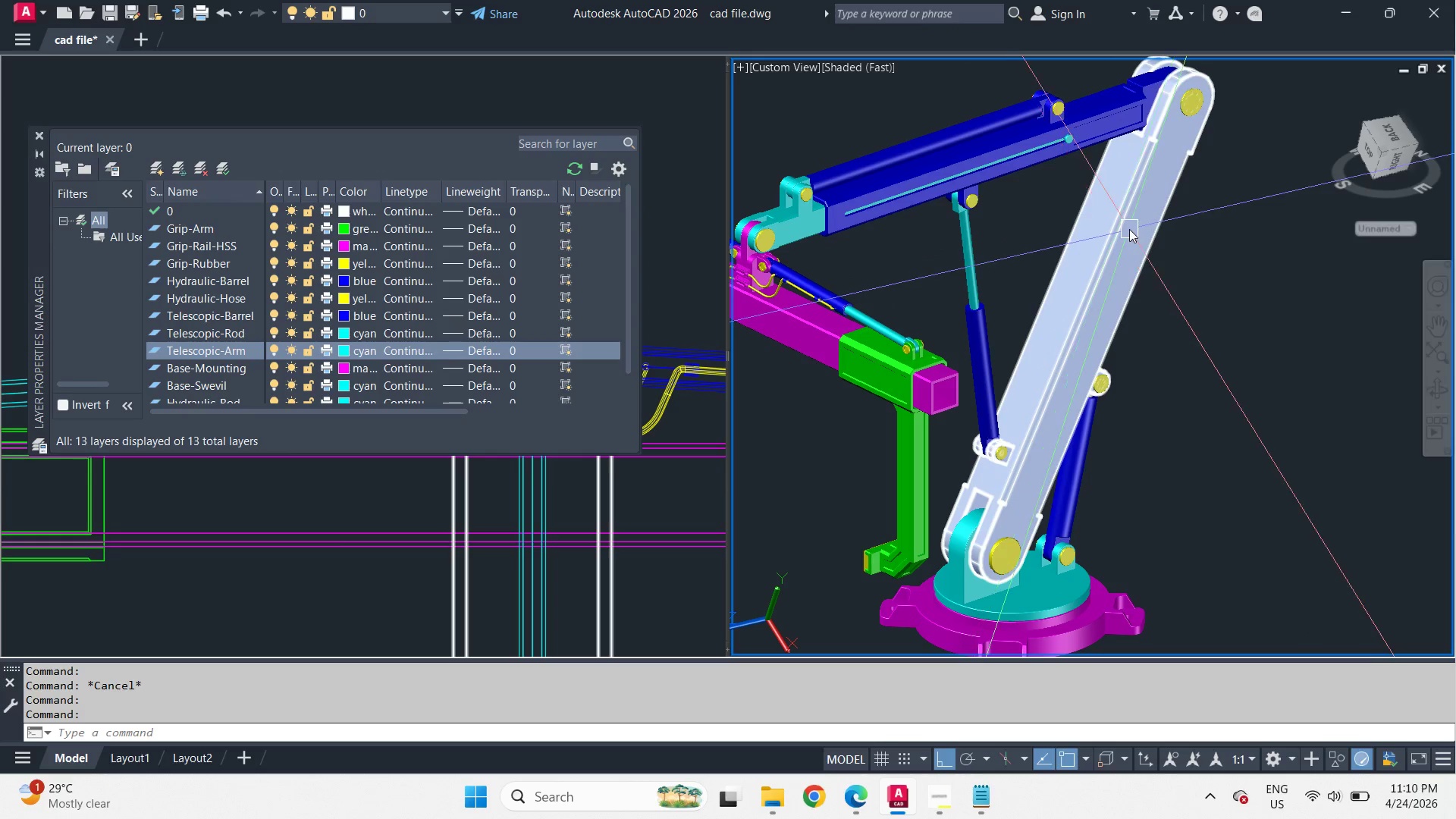 
left_click([1129, 229])
 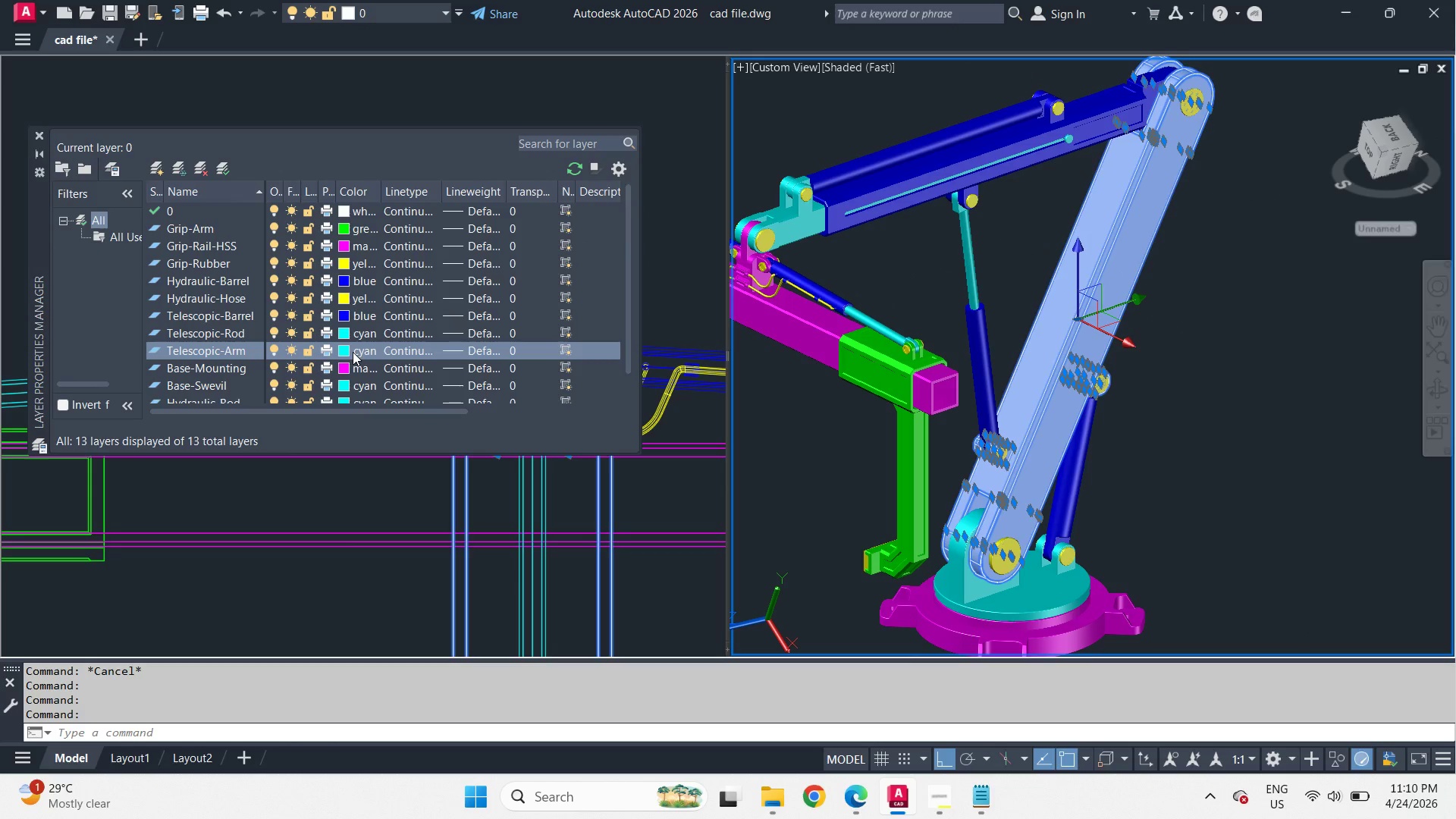 
mouse_move([403, 162])
 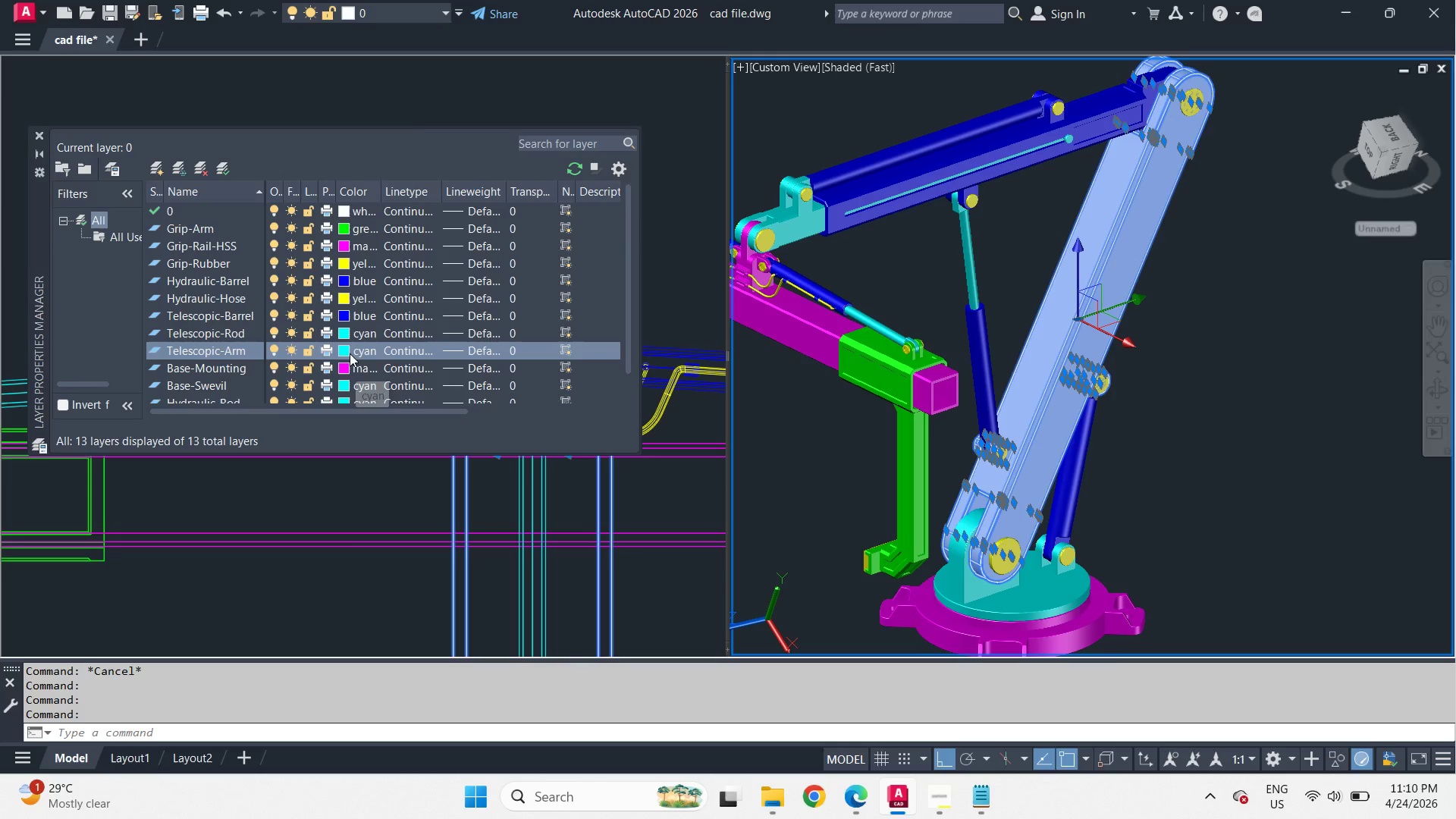 
left_click([344, 353])
 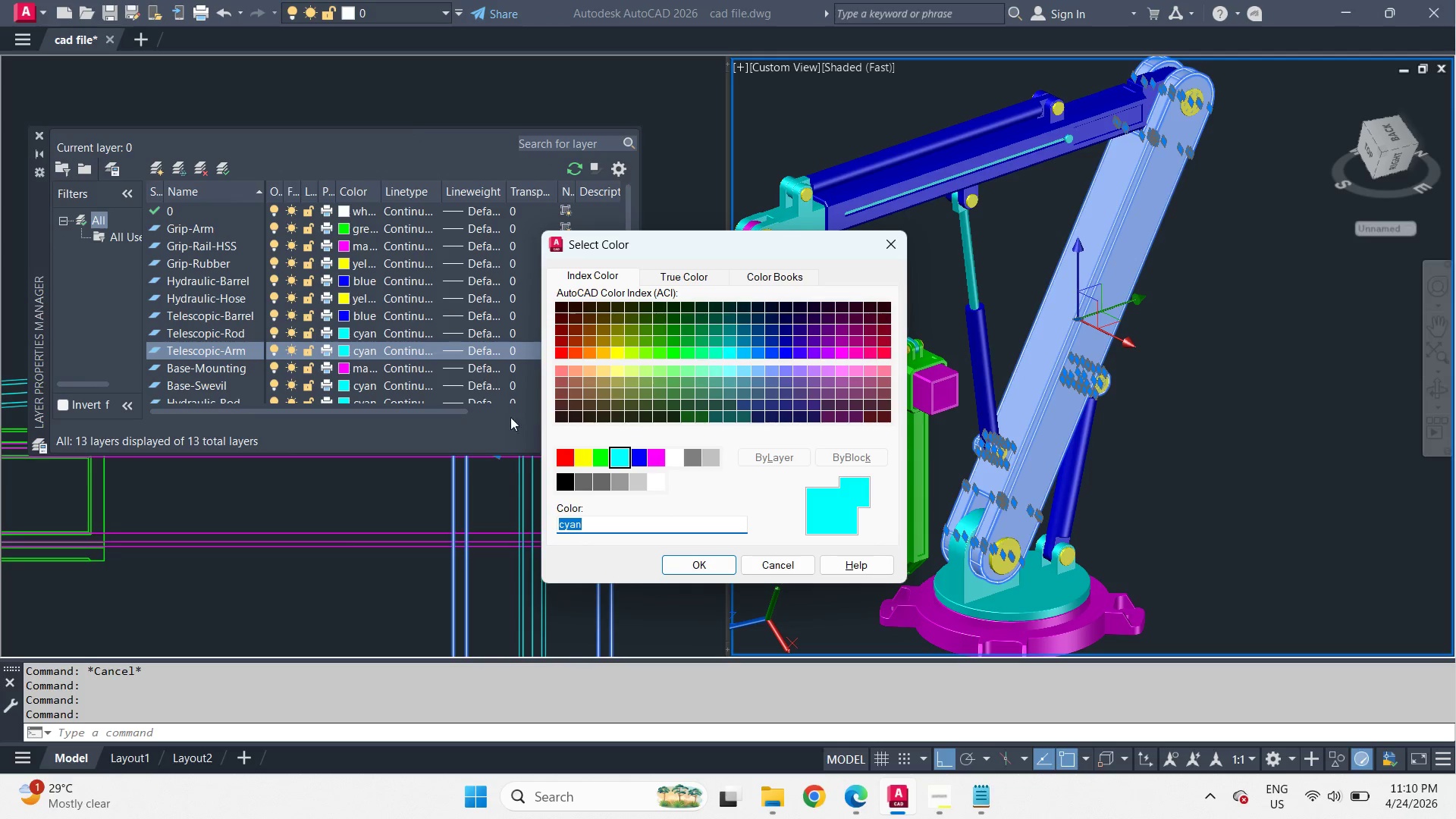 
left_click([657, 455])
 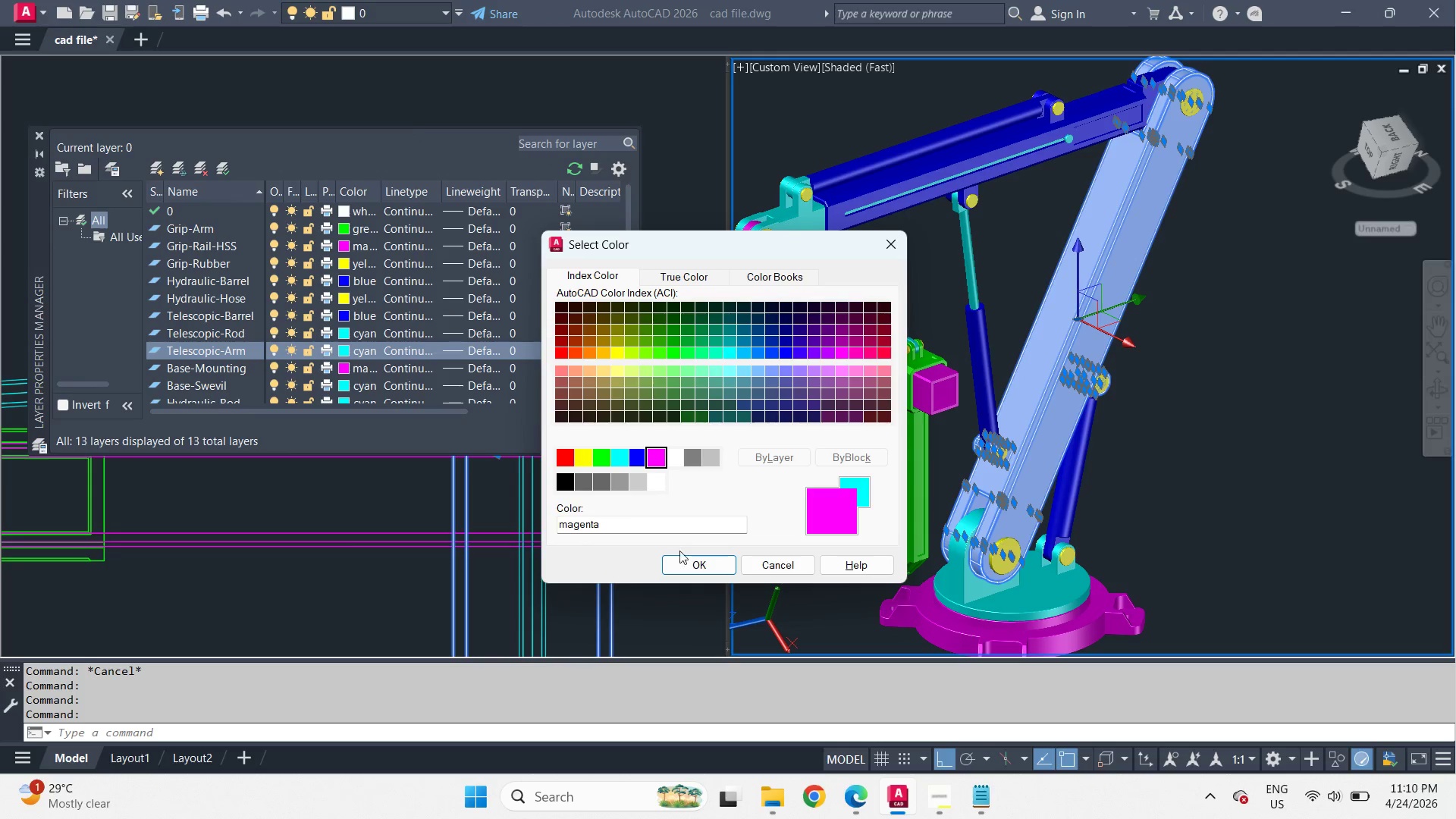 
left_click([682, 570])
 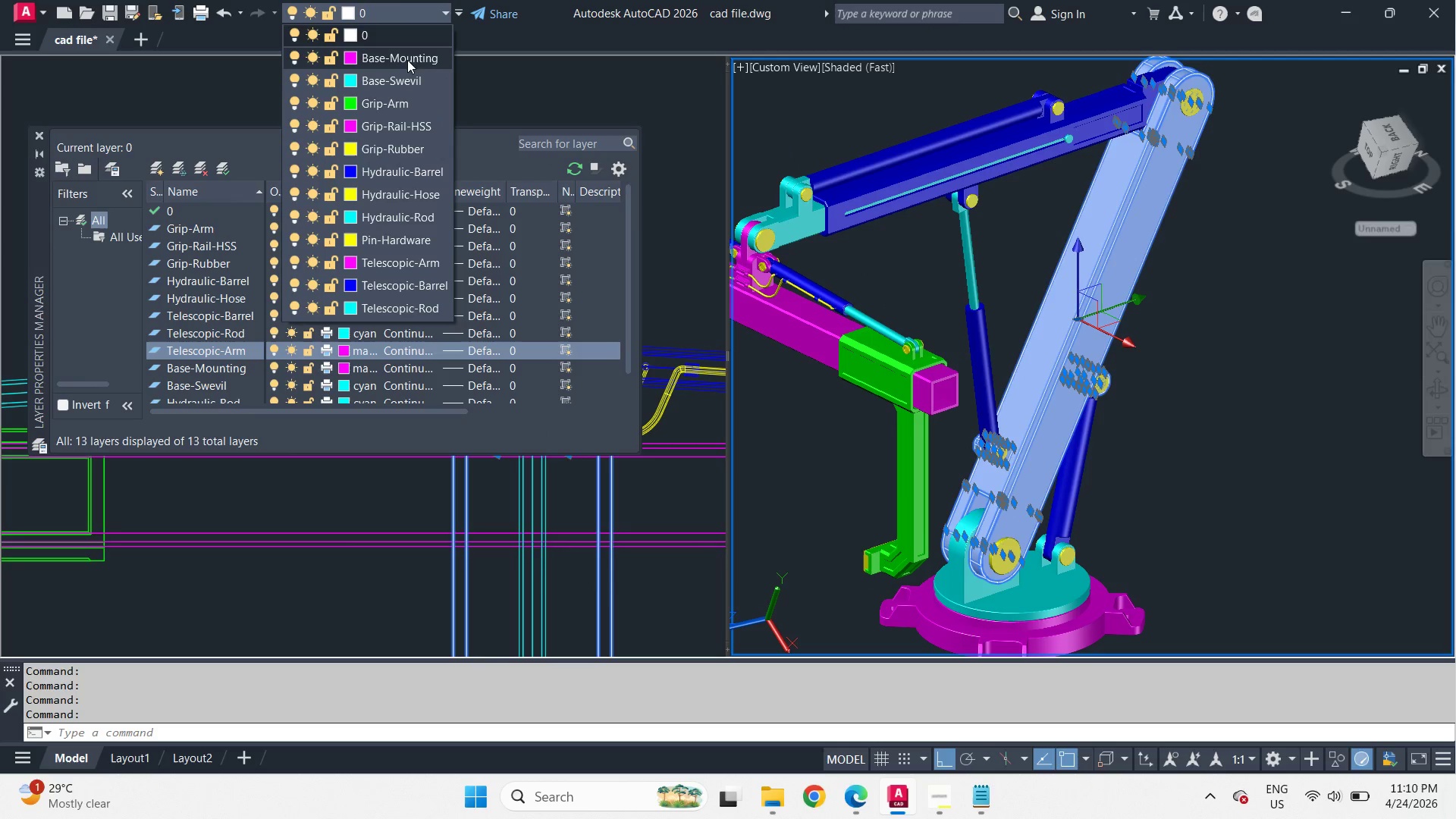 
left_click([410, 268])
 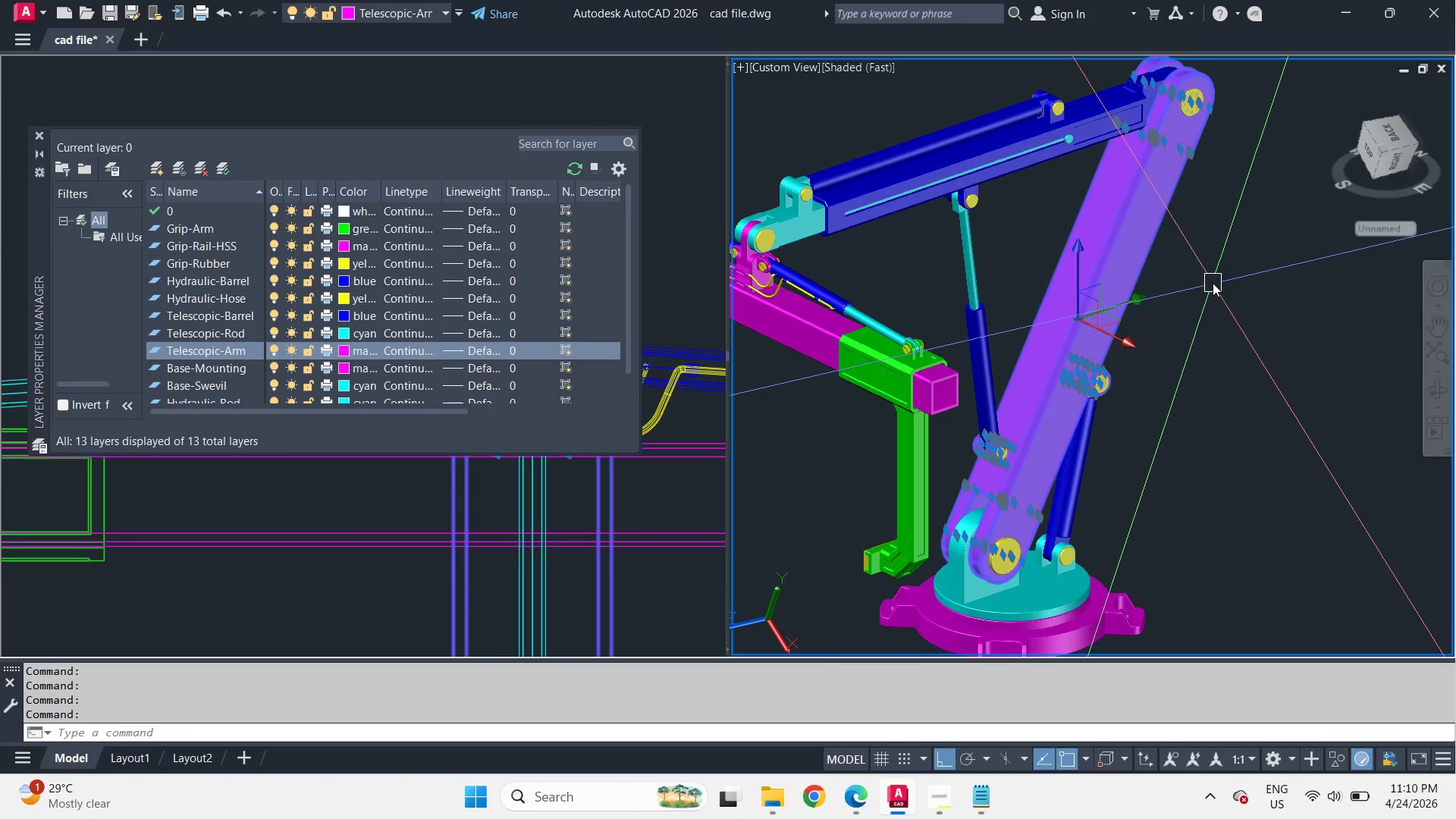 
key(Escape)
 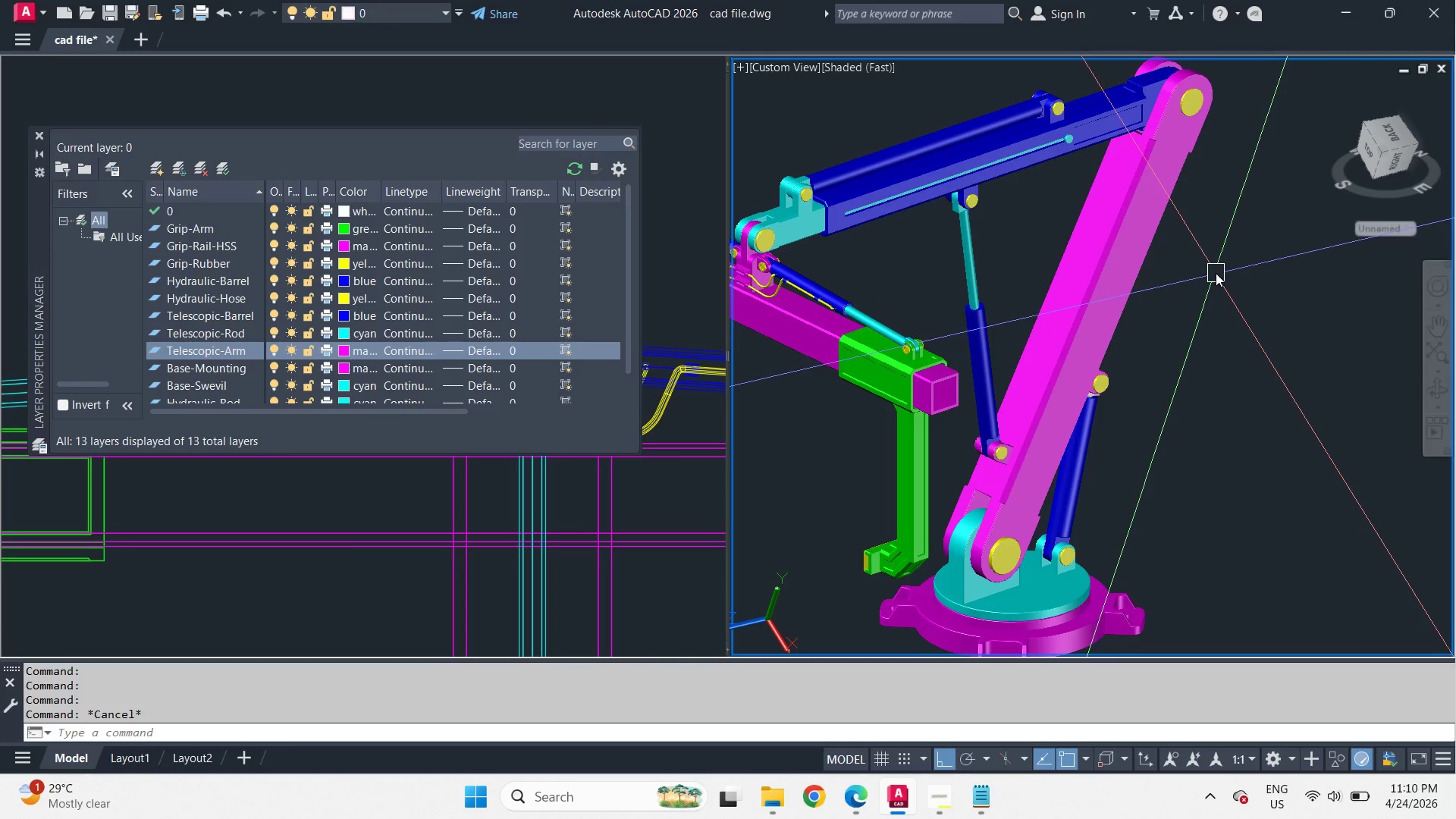 
key(Escape)
 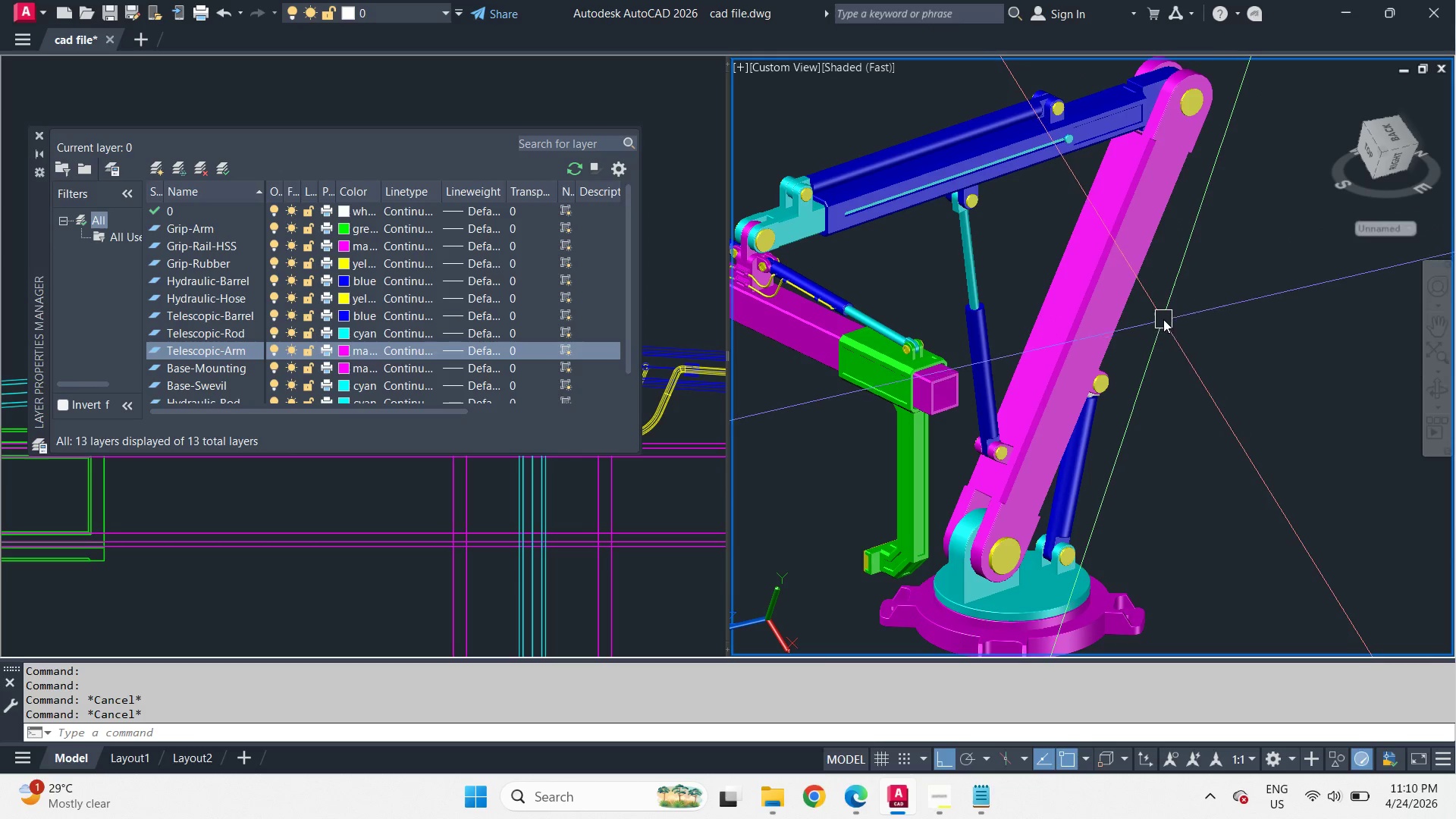 
scroll: coordinate [1175, 299], scroll_direction: down, amount: 2.0
 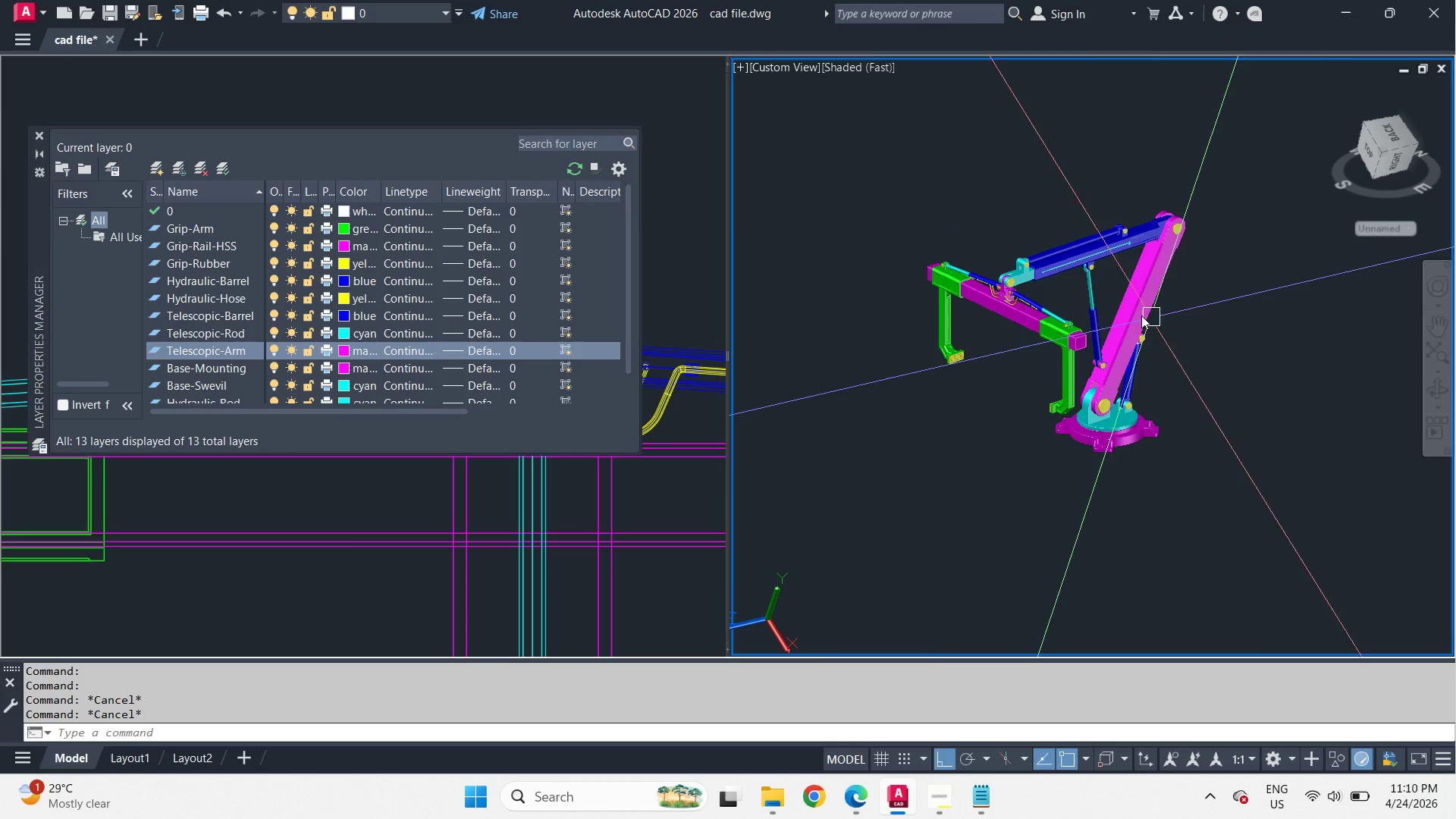 
key(Shift+ShiftLeft)
 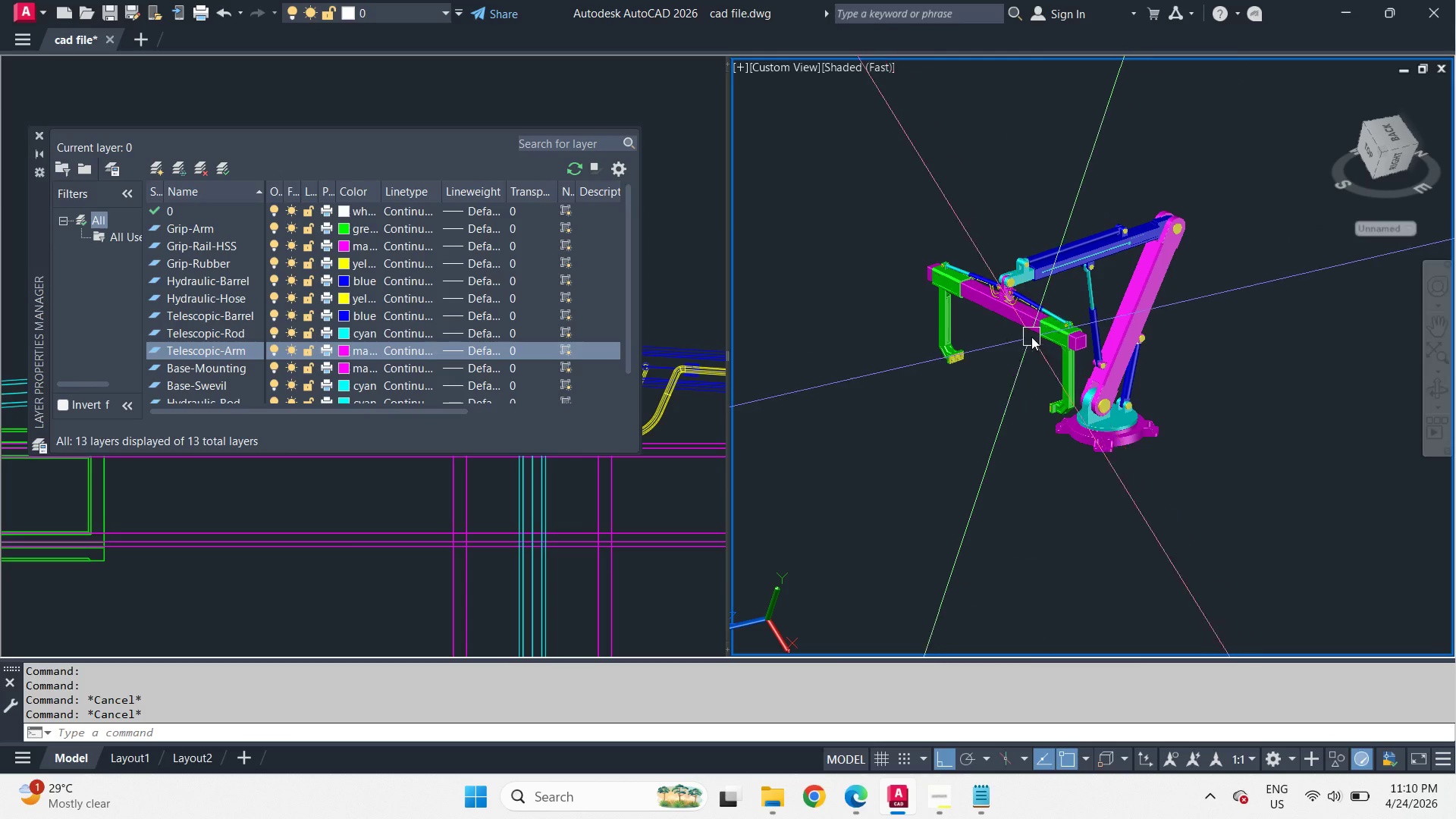 
scroll: coordinate [1031, 336], scroll_direction: up, amount: 2.0
 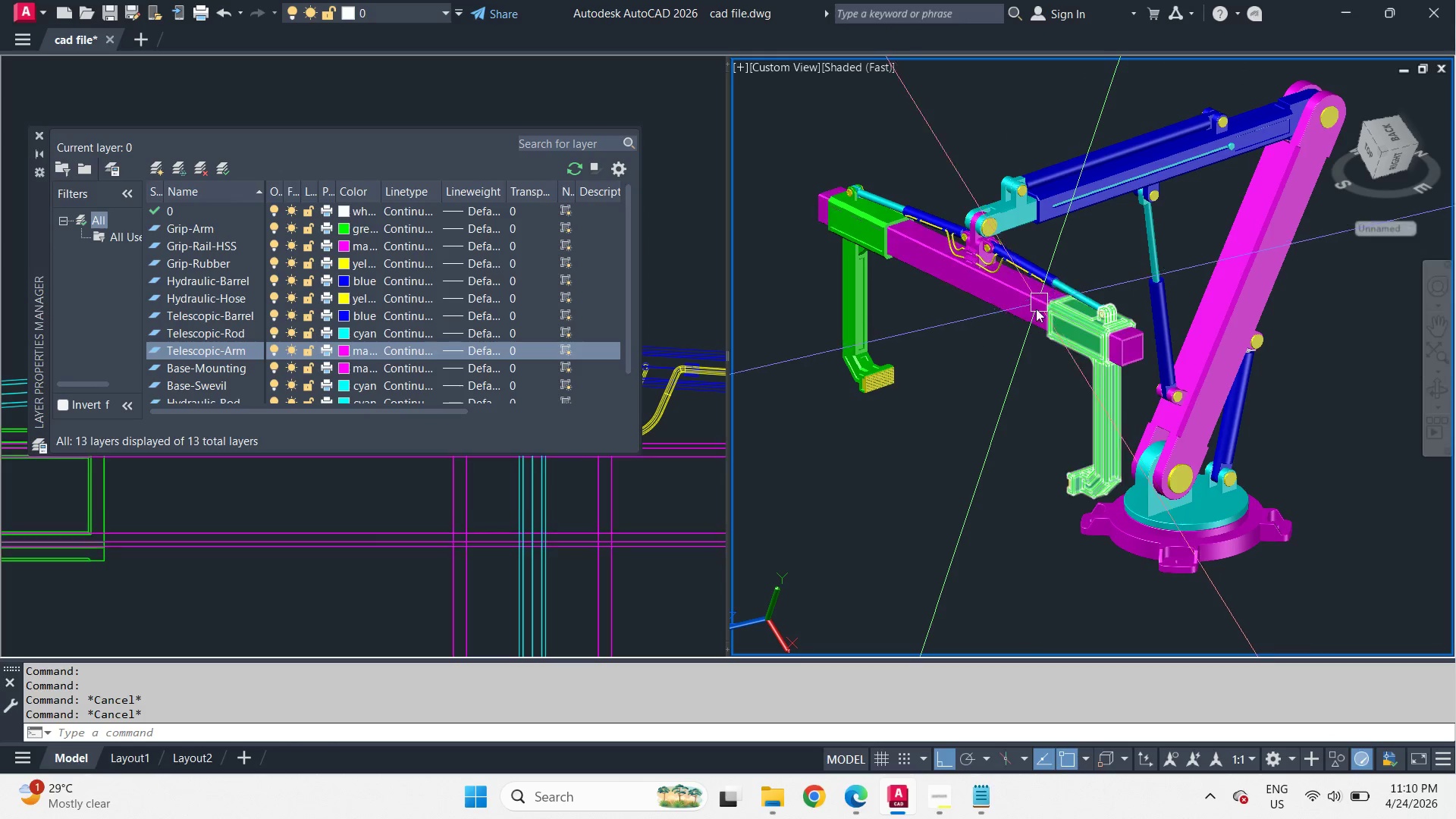 
hold_key(key=ShiftLeft, duration=4.67)
 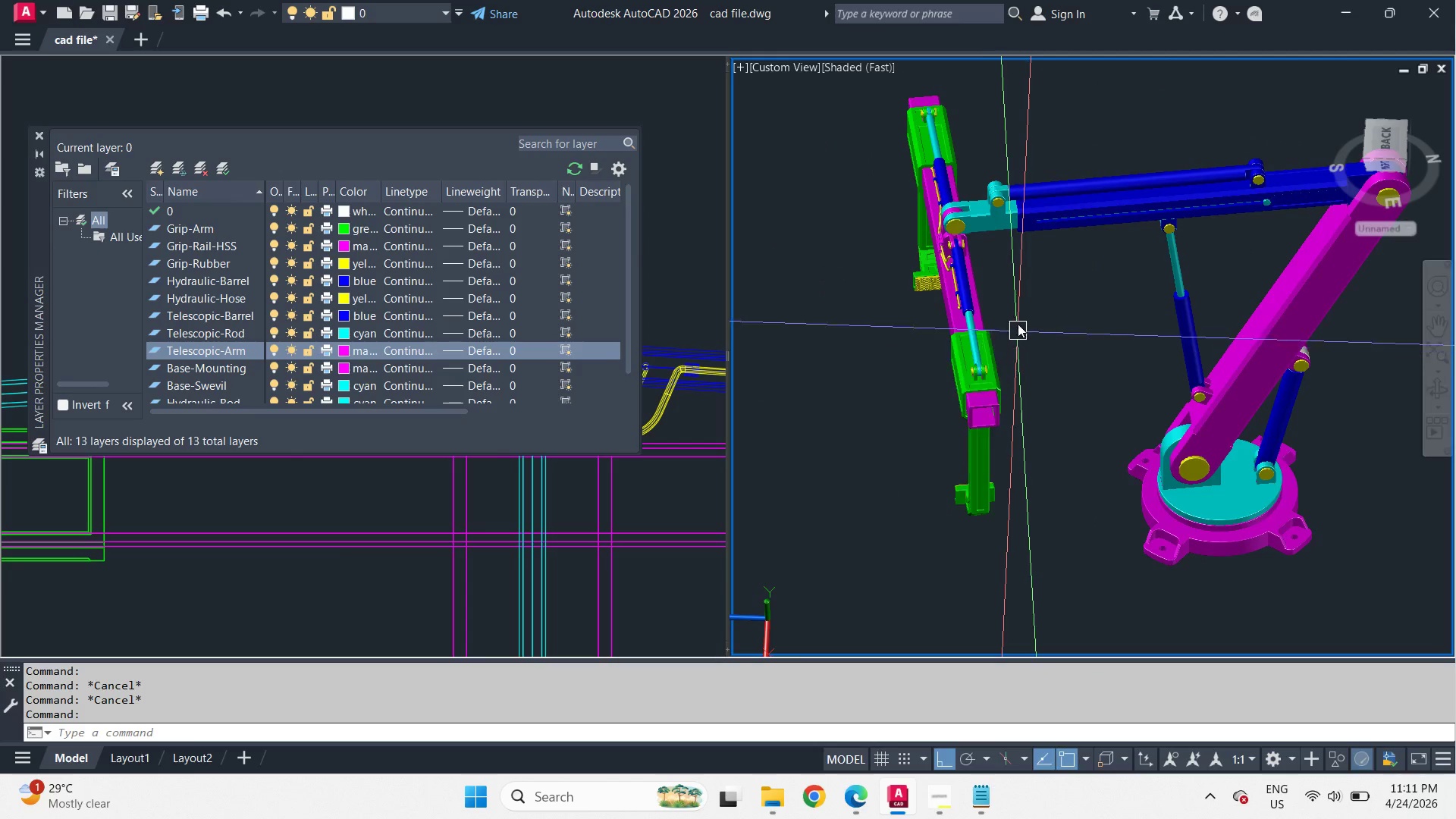 
scroll: coordinate [1030, 286], scroll_direction: up, amount: 2.0
 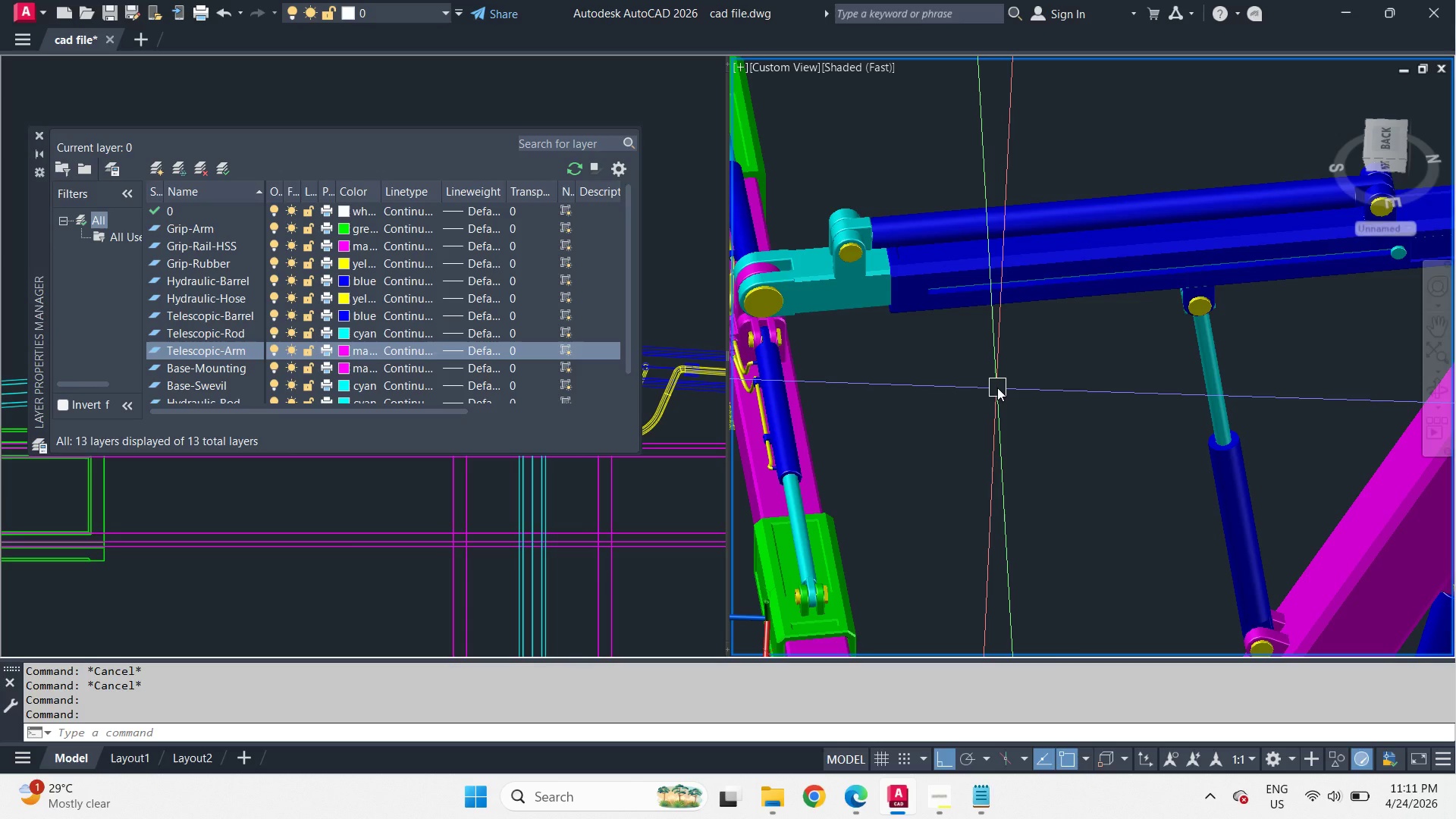 
wait(8.99)
 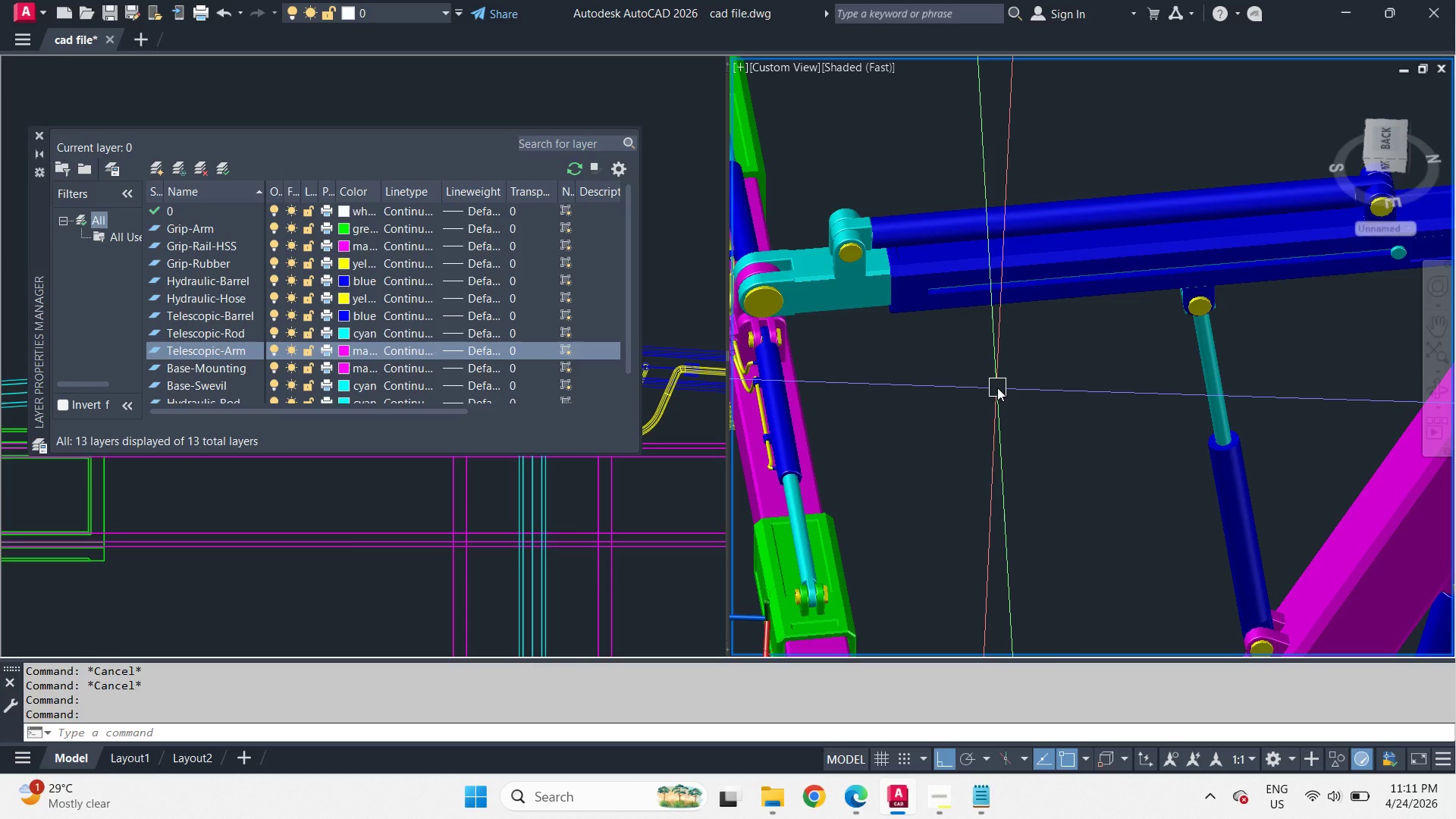 
scroll: coordinate [999, 385], scroll_direction: down, amount: 1.0
 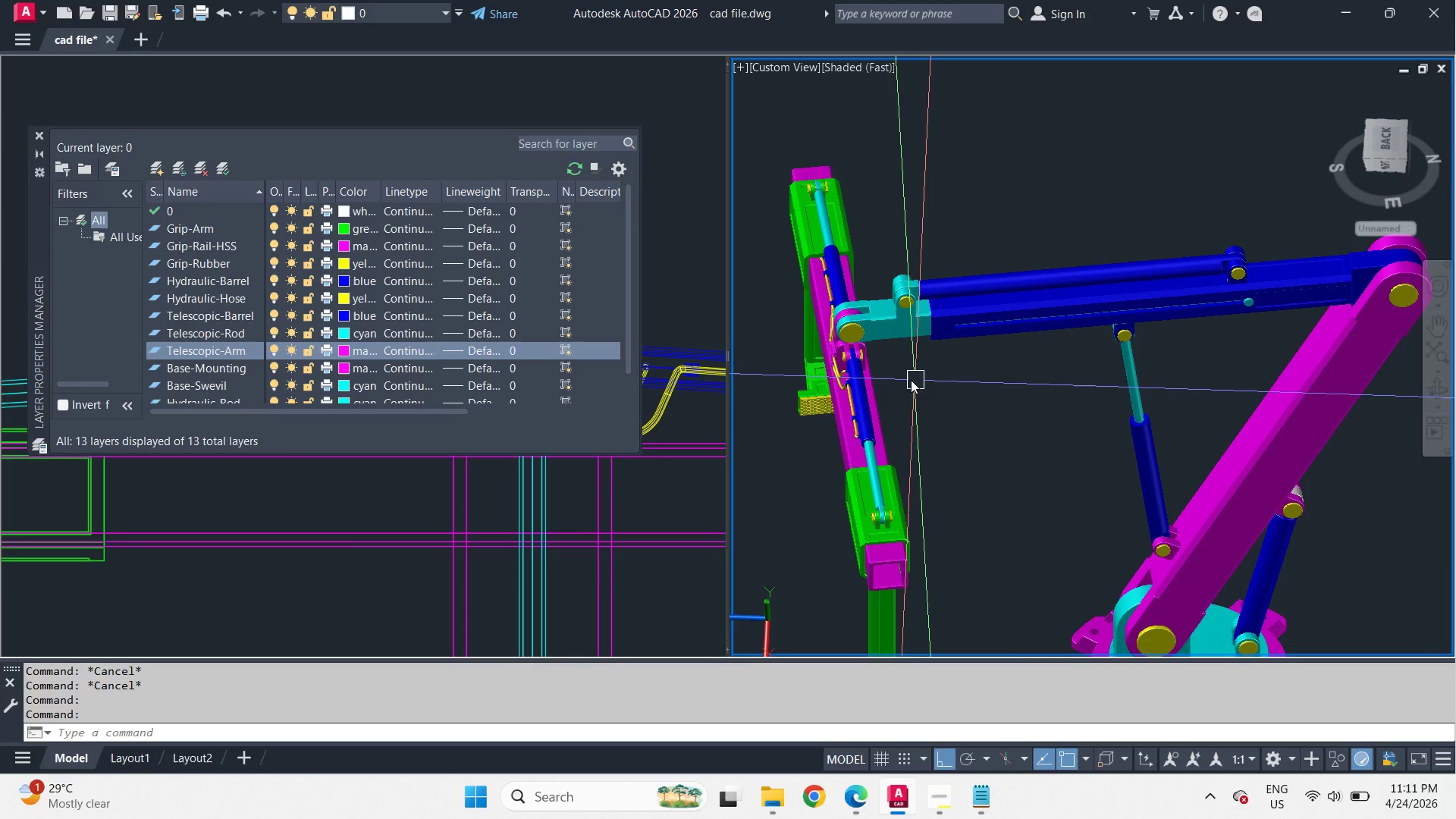 
hold_key(key=ShiftLeft, duration=3.48)
 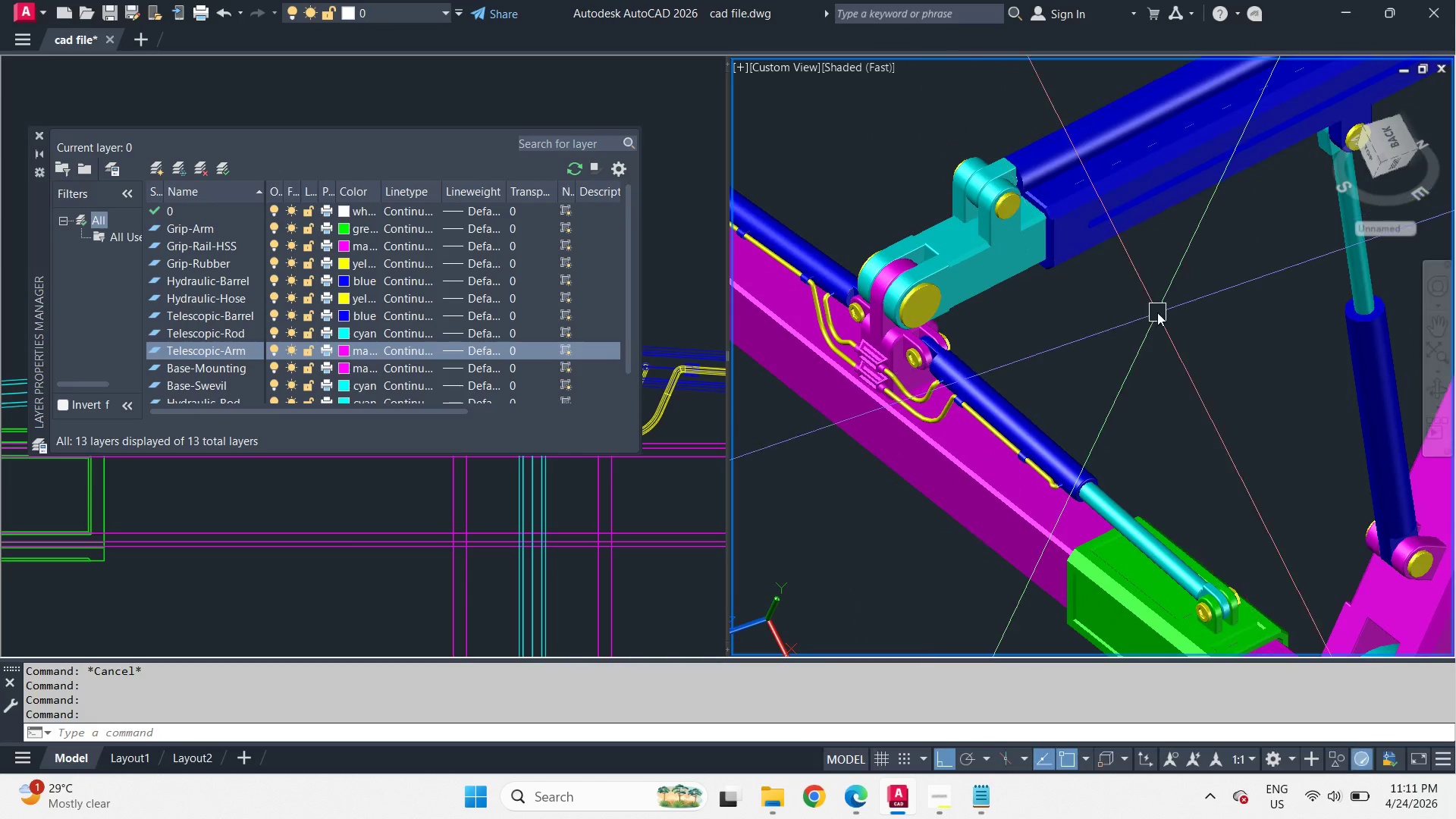 
scroll: coordinate [824, 361], scroll_direction: up, amount: 2.0
 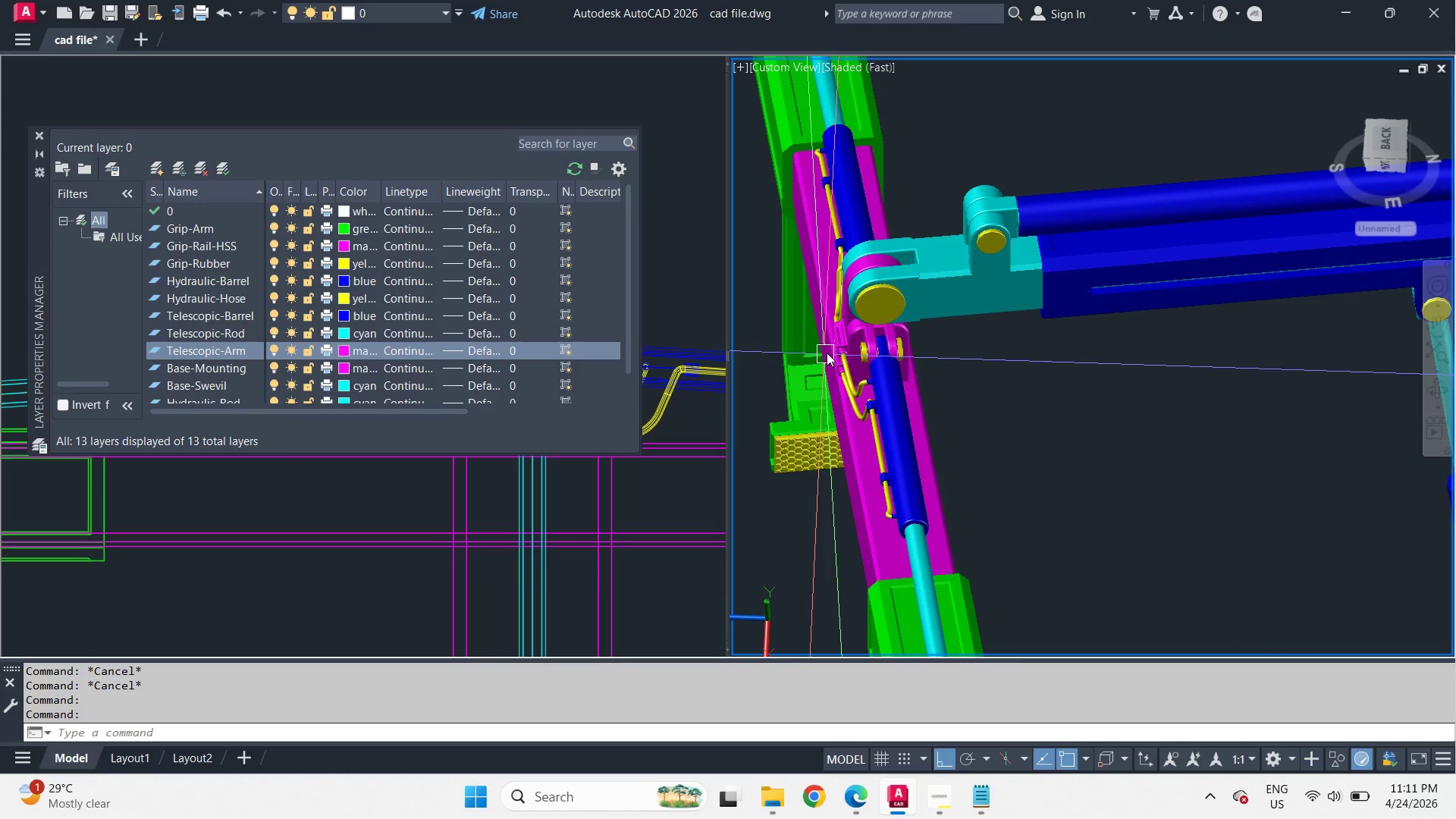 
scroll: coordinate [1157, 312], scroll_direction: down, amount: 2.0
 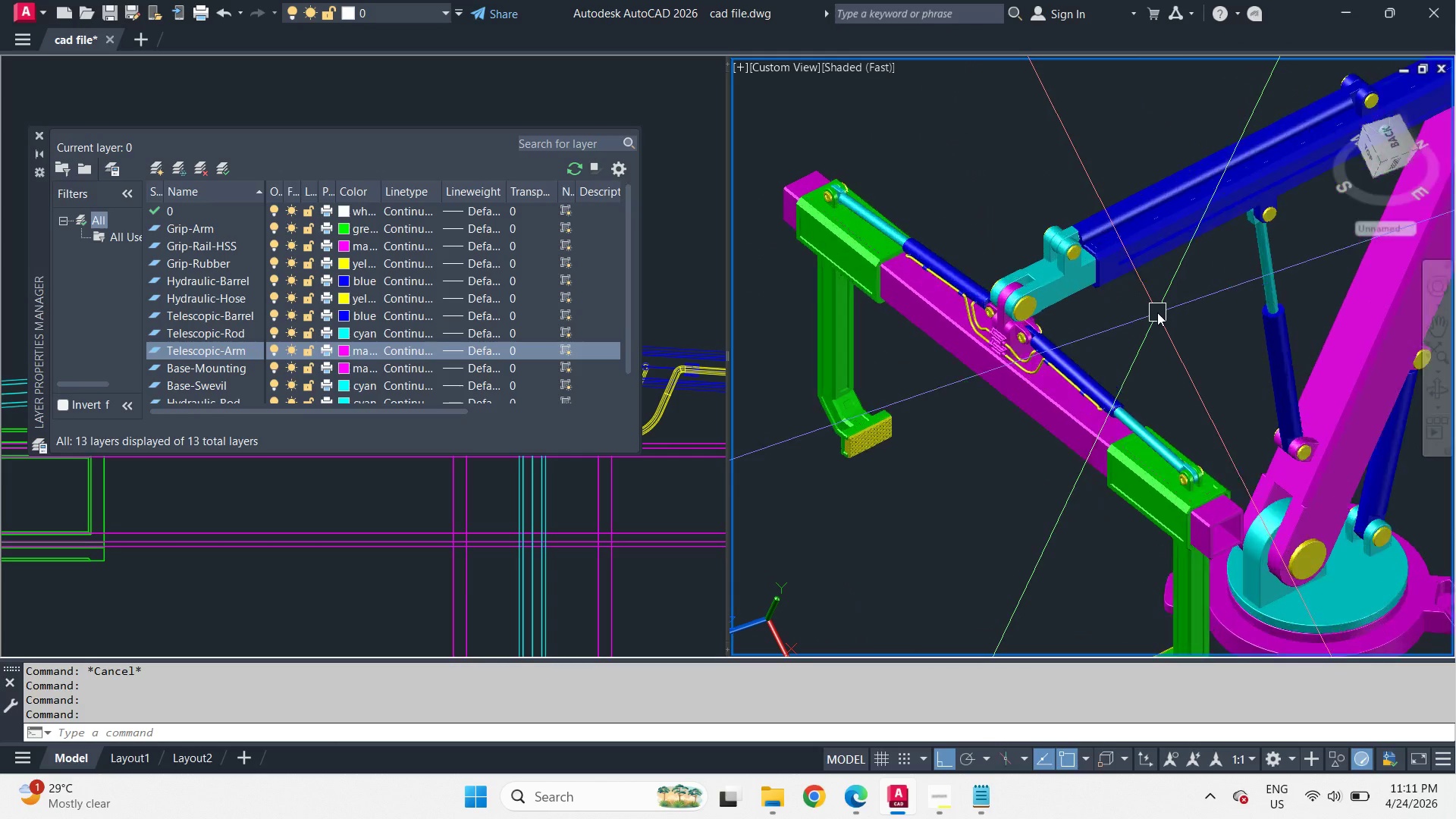 
scroll: coordinate [1131, 309], scroll_direction: up, amount: 3.0
 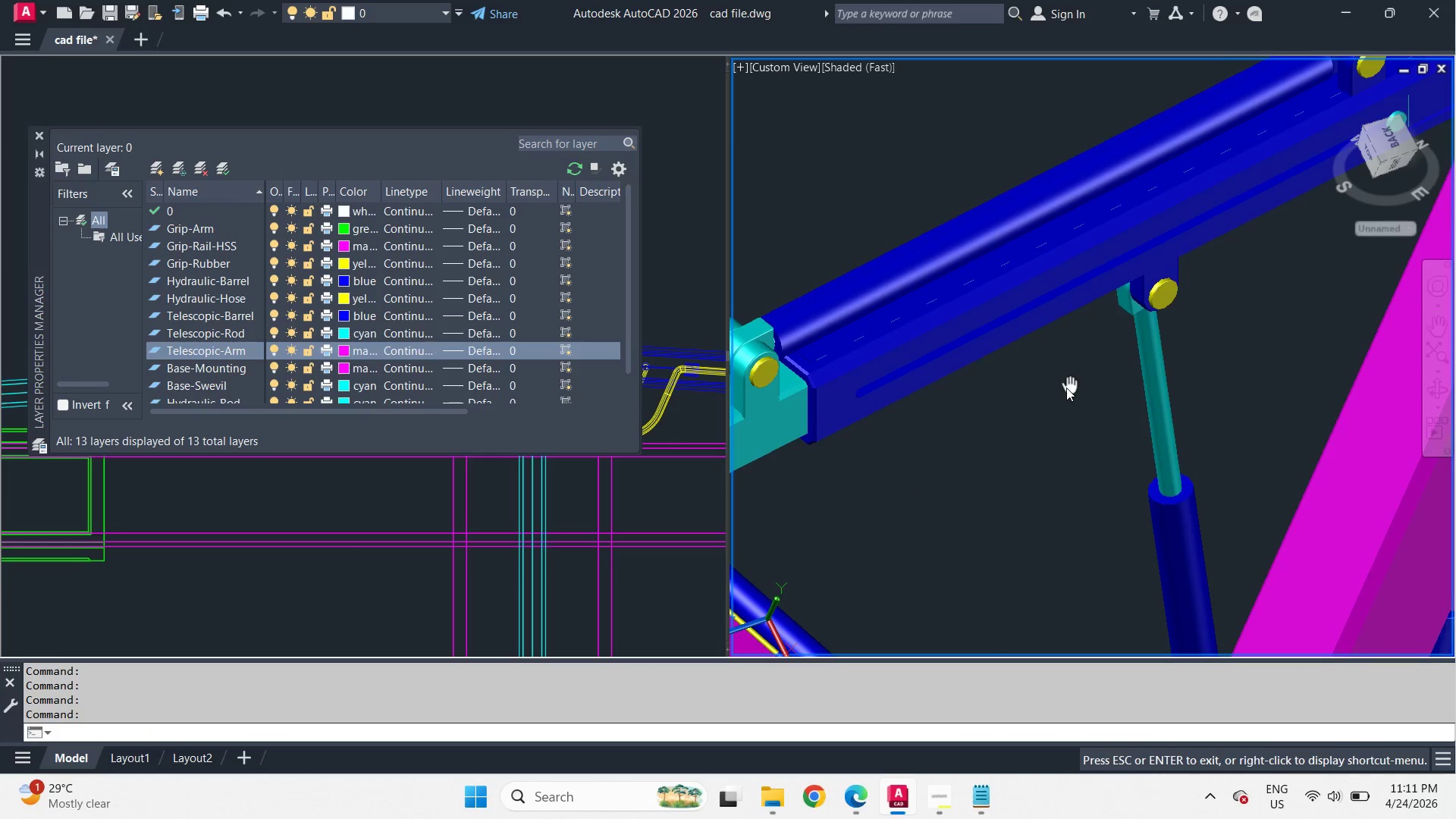 
scroll: coordinate [1068, 372], scroll_direction: down, amount: 1.0
 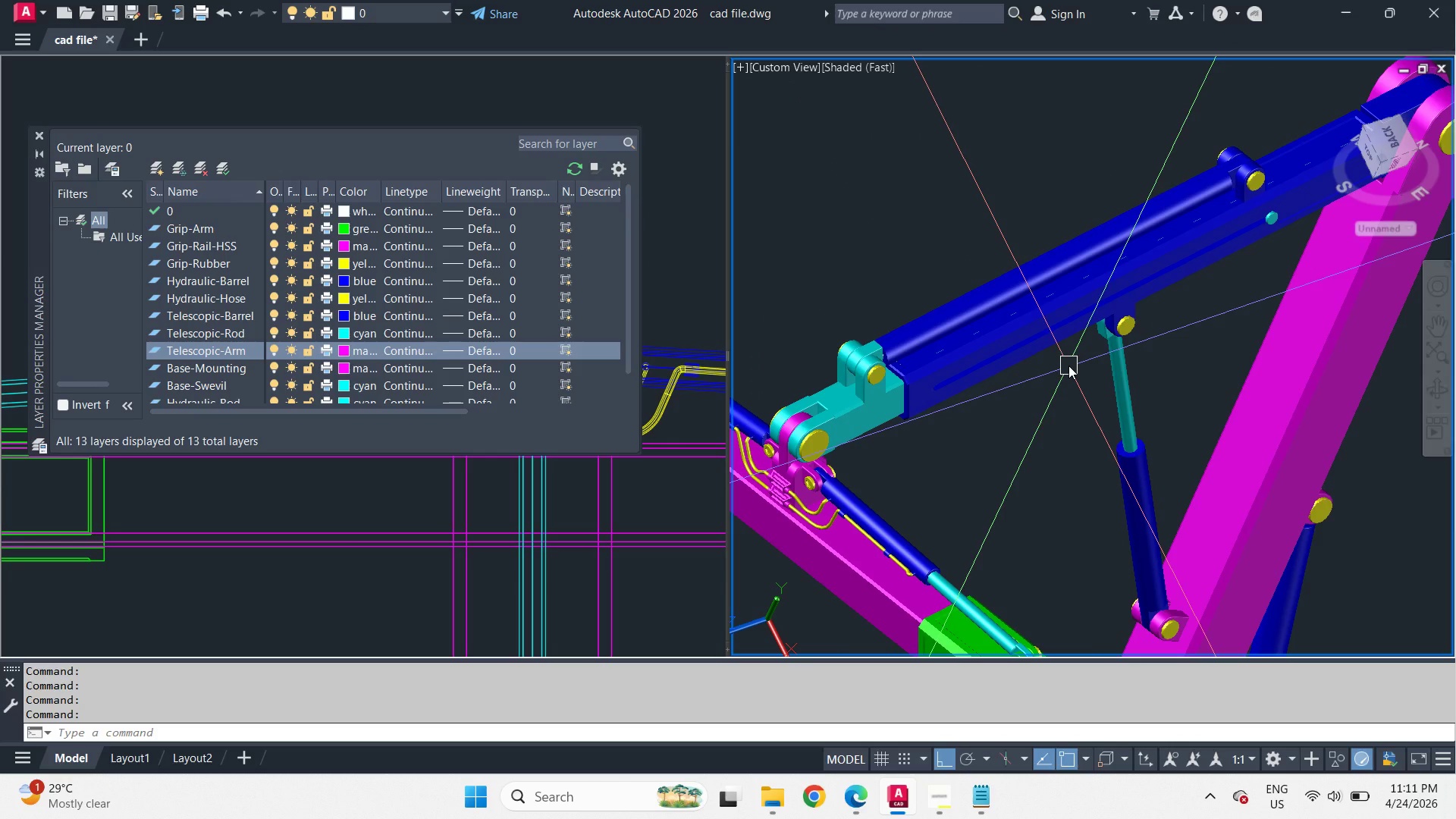 
wait(10.24)
 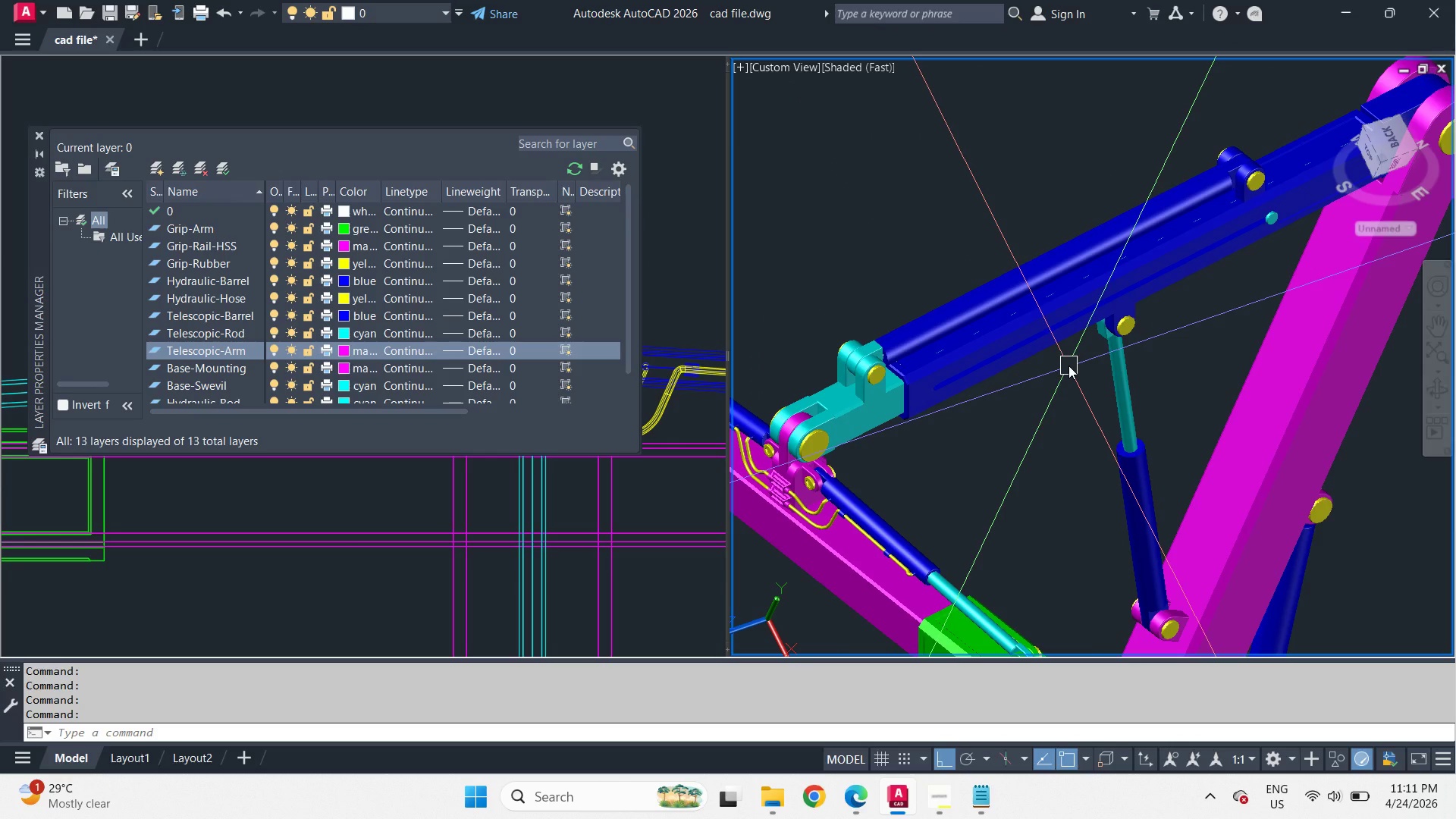 
scroll: coordinate [1216, 185], scroll_direction: up, amount: 3.0
 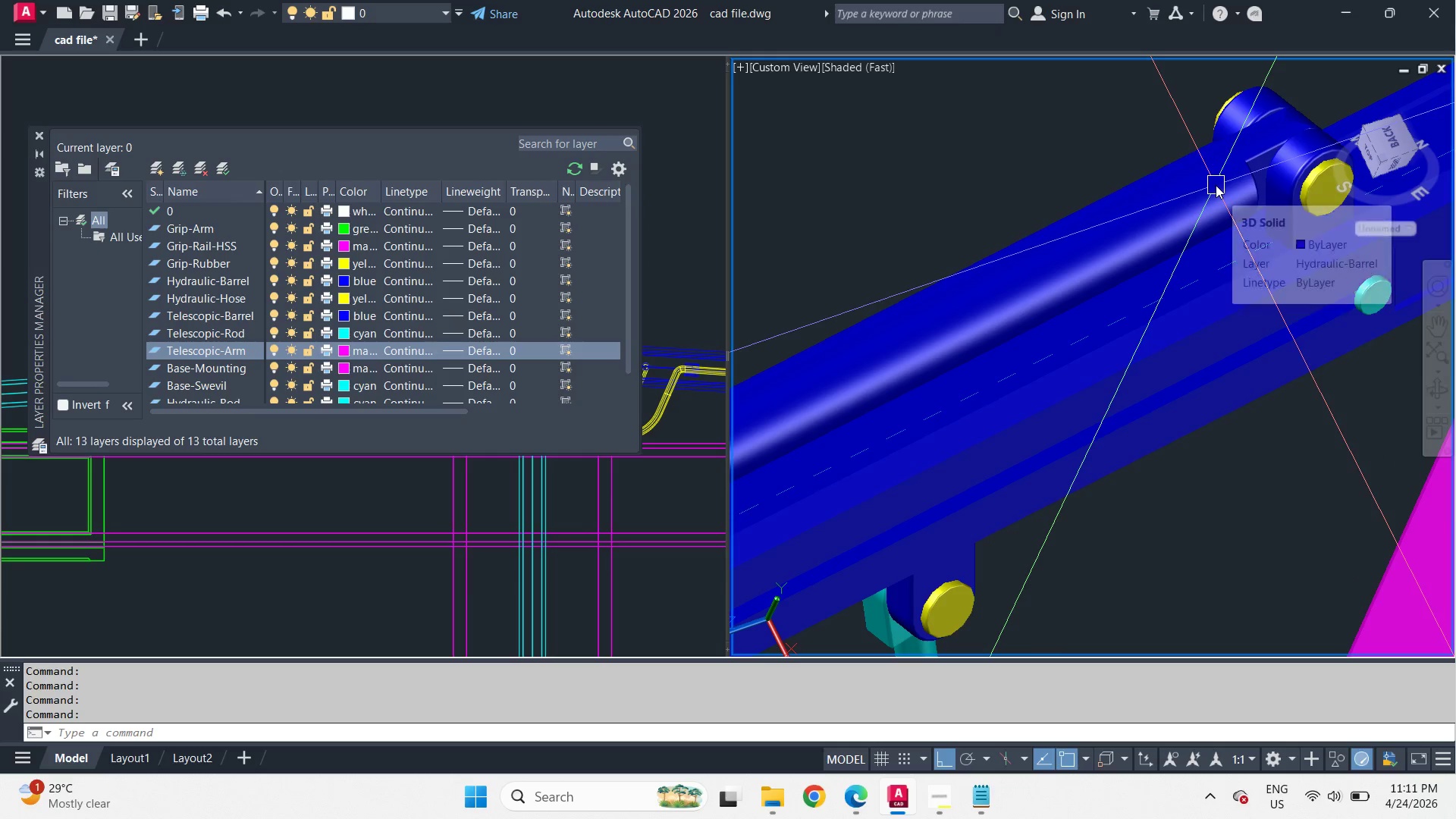 
scroll: coordinate [1216, 192], scroll_direction: down, amount: 2.0
 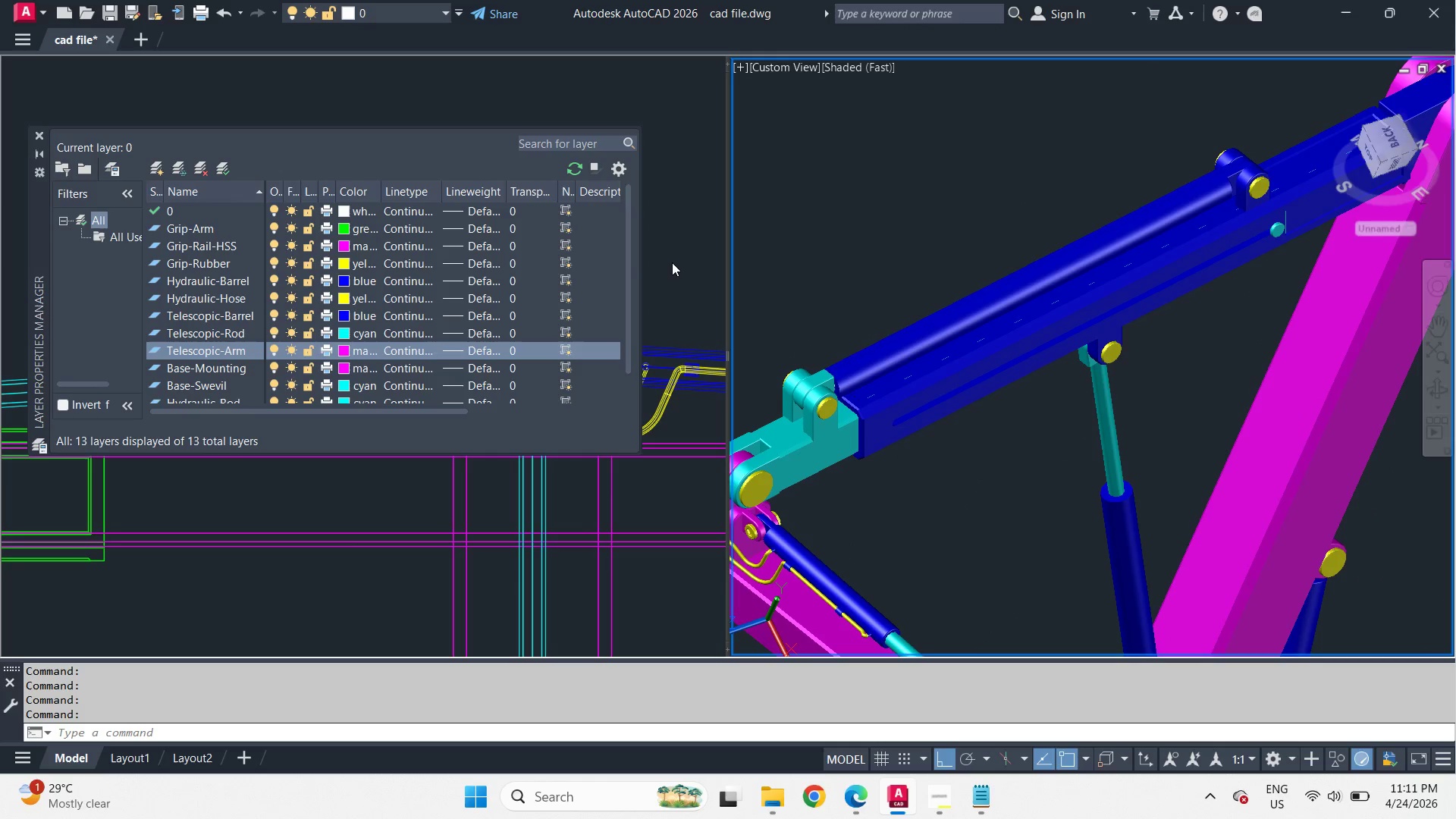 
left_click([673, 262])
 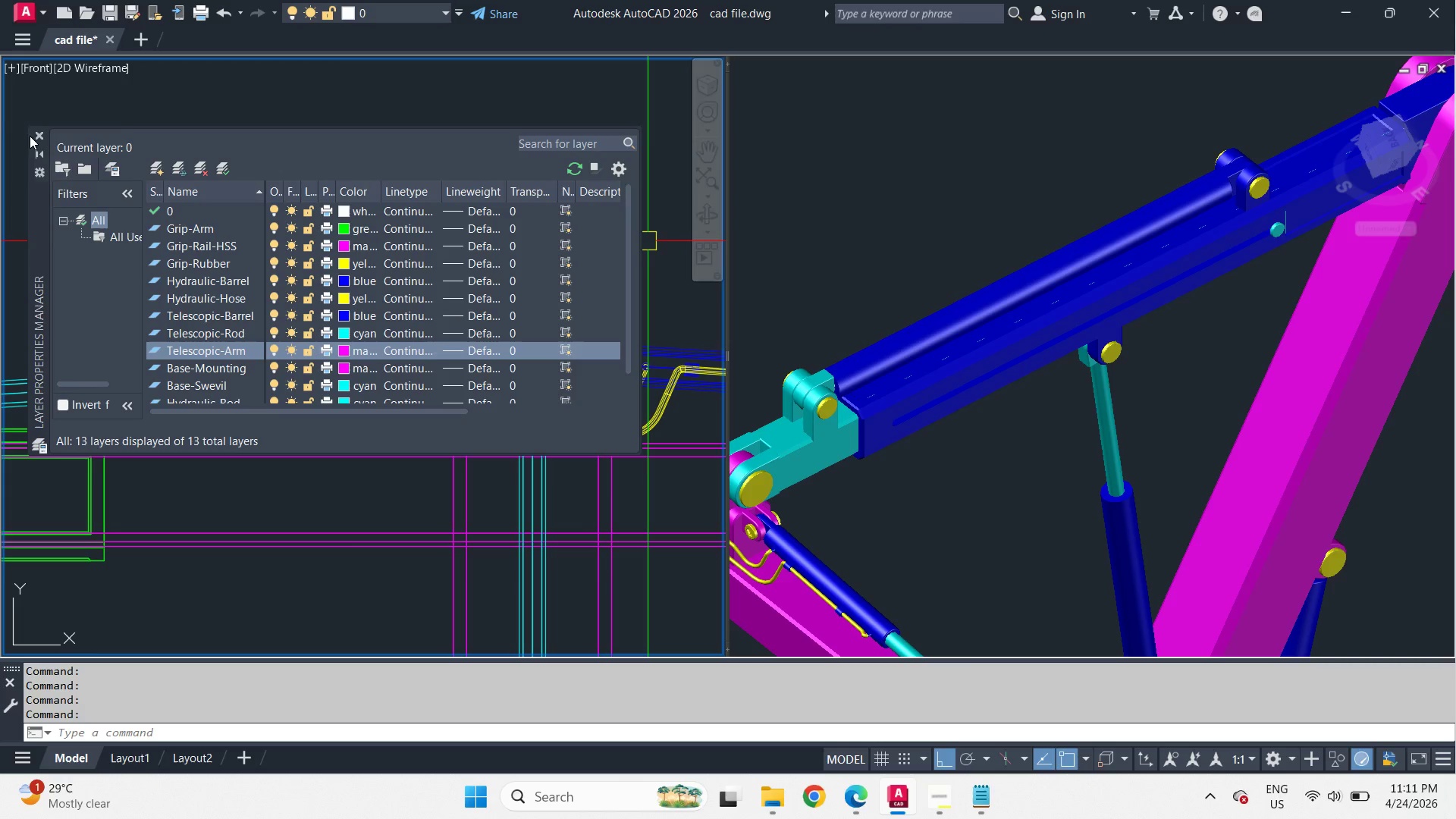 
left_click([41, 139])
 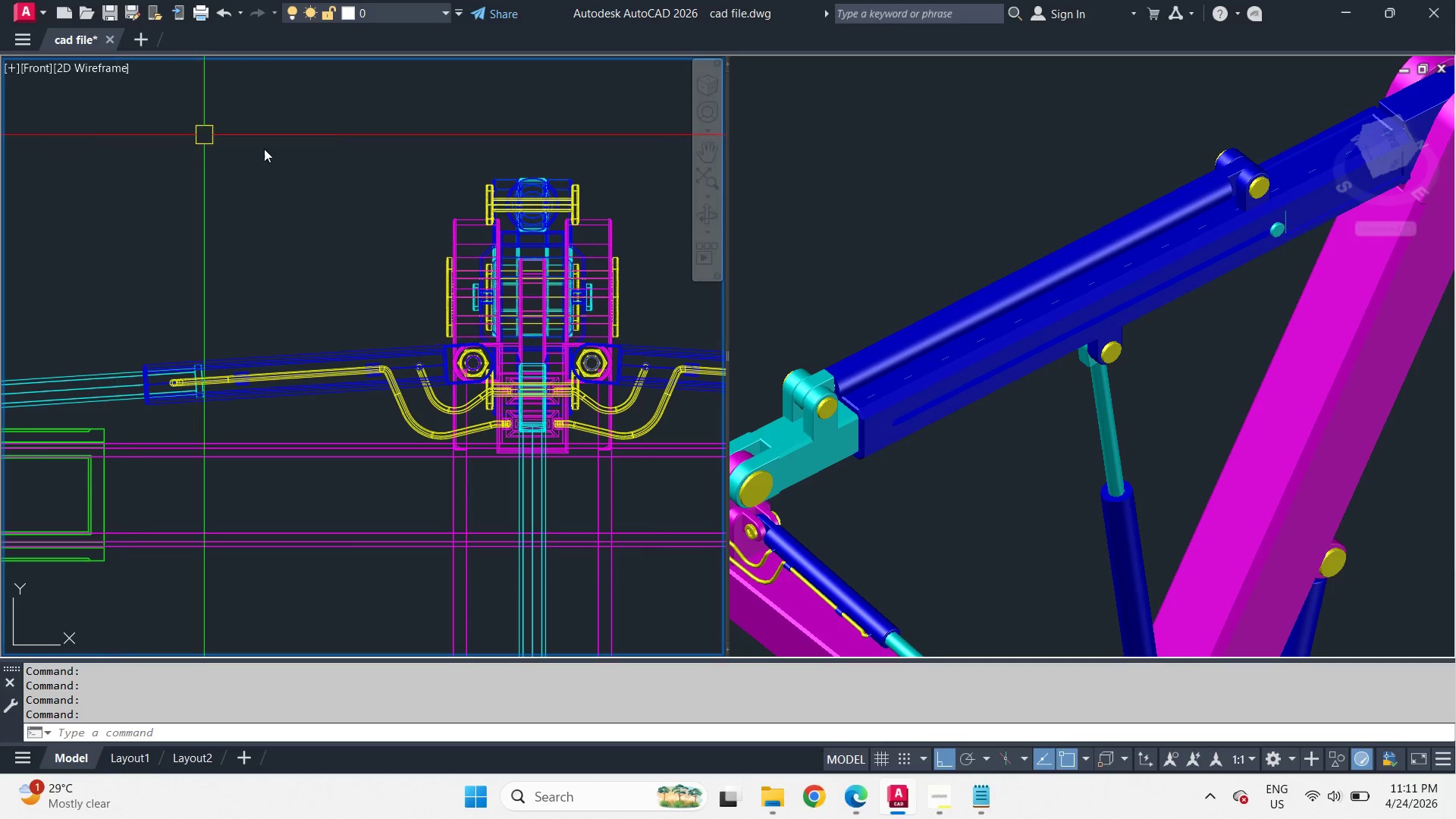 
type(`)
key(Escape)
type(-v ri )
 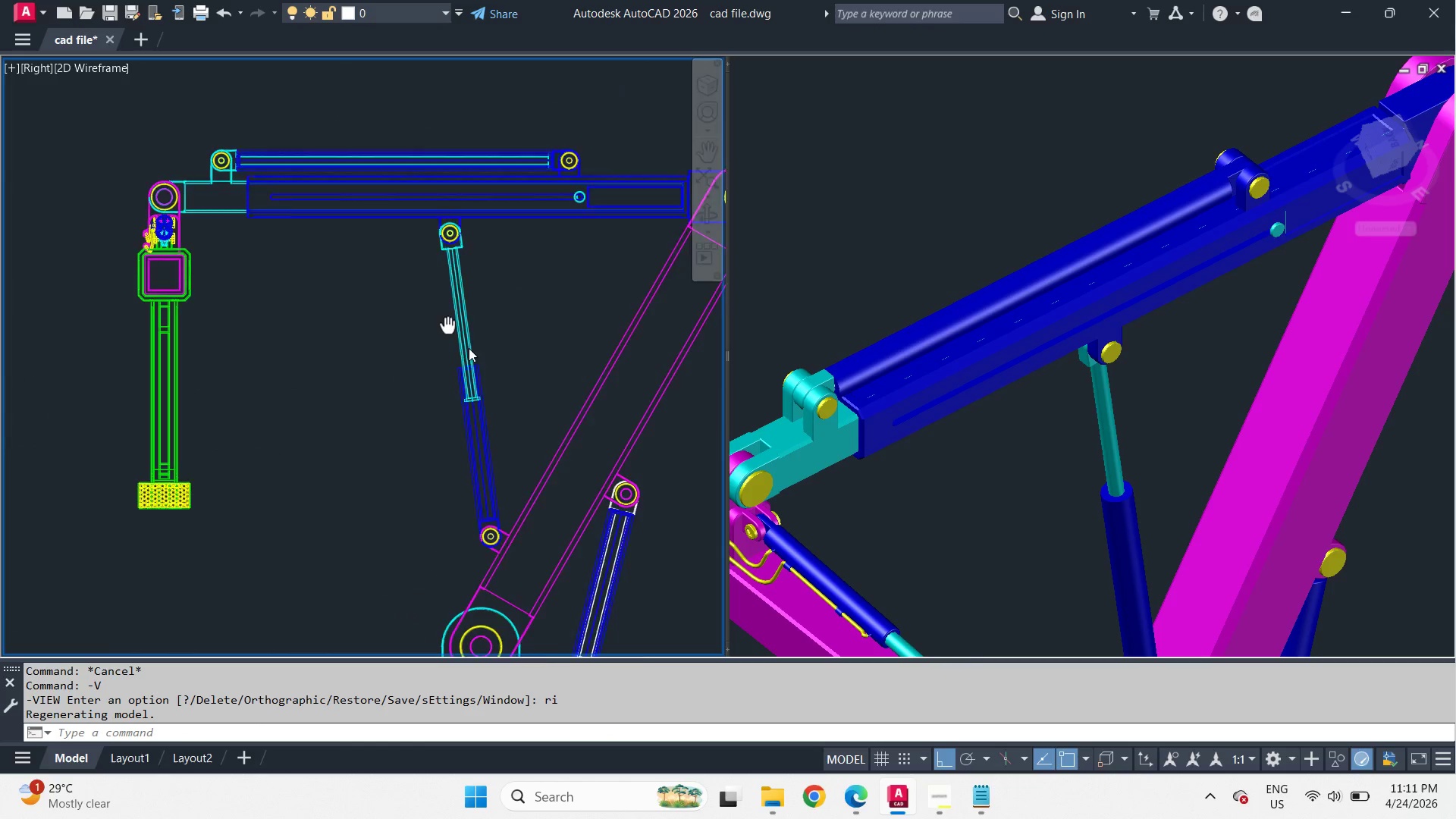 
scroll: coordinate [364, 261], scroll_direction: up, amount: 3.0
 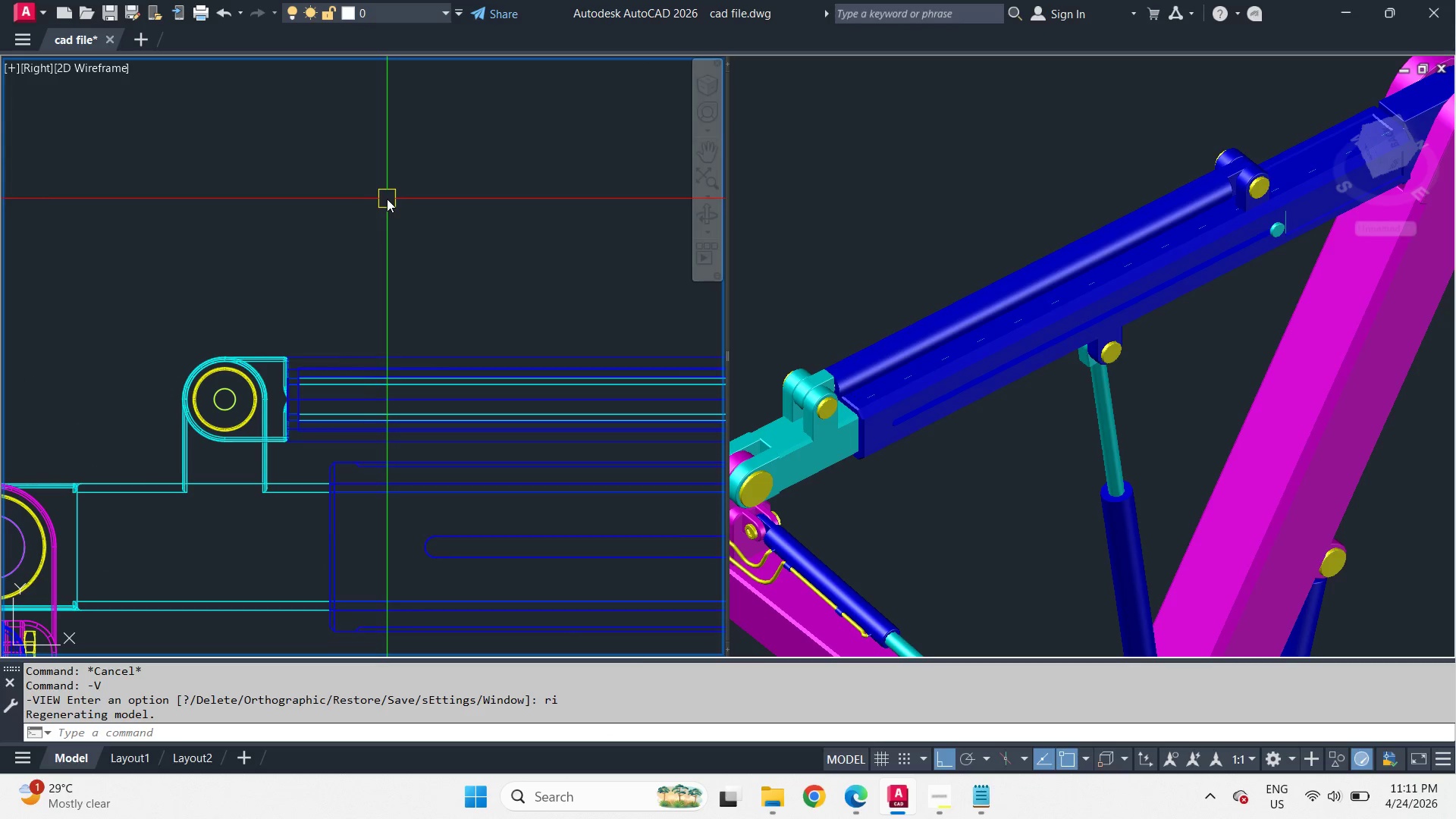 
type(pl )
 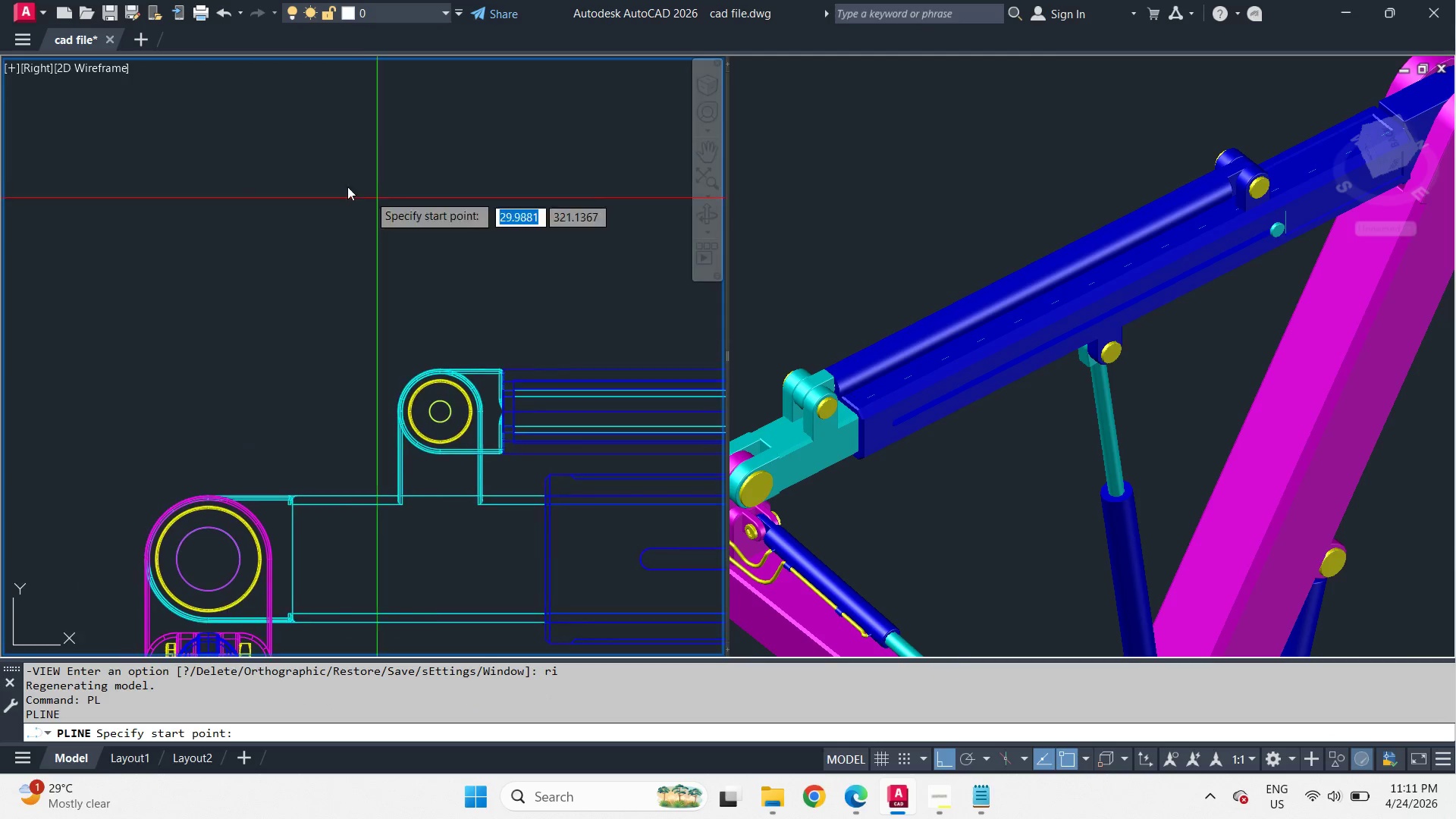 
left_click_drag(start_coordinate=[253, 147], to_coordinate=[284, 167])
 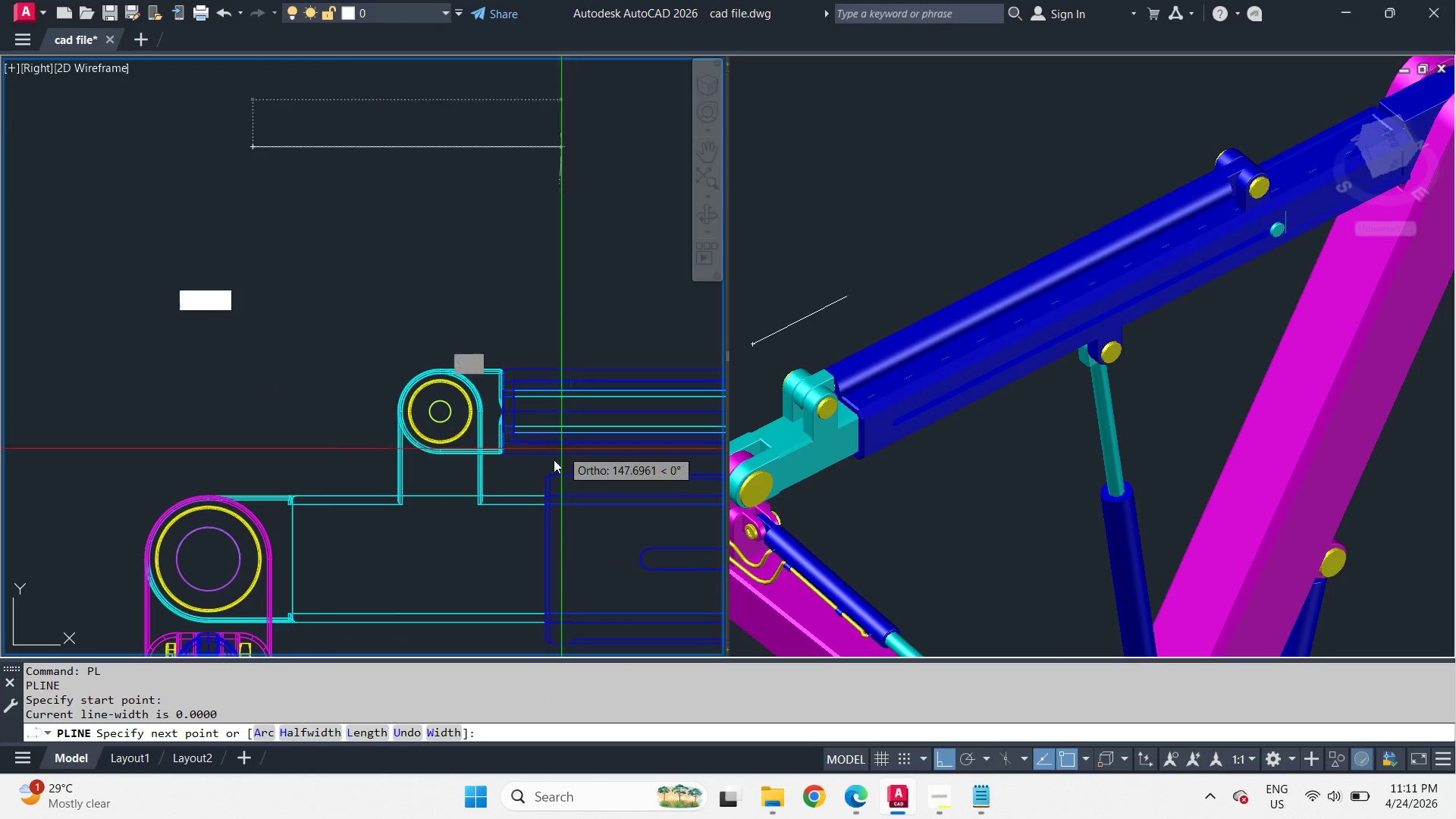 
scroll: coordinate [515, 303], scroll_direction: up, amount: 5.0
 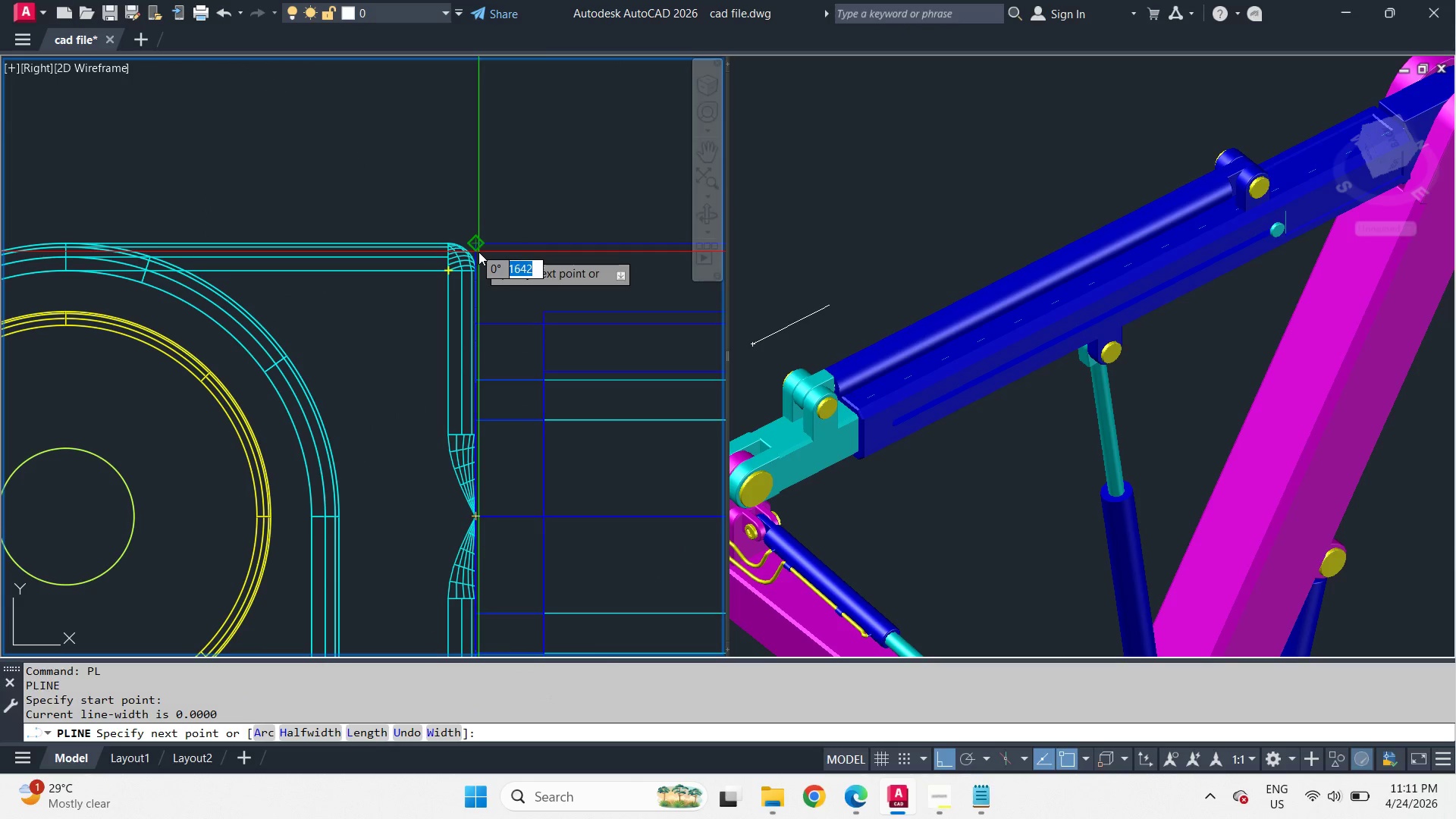 
left_click_drag(start_coordinate=[479, 252], to_coordinate=[483, 268])
 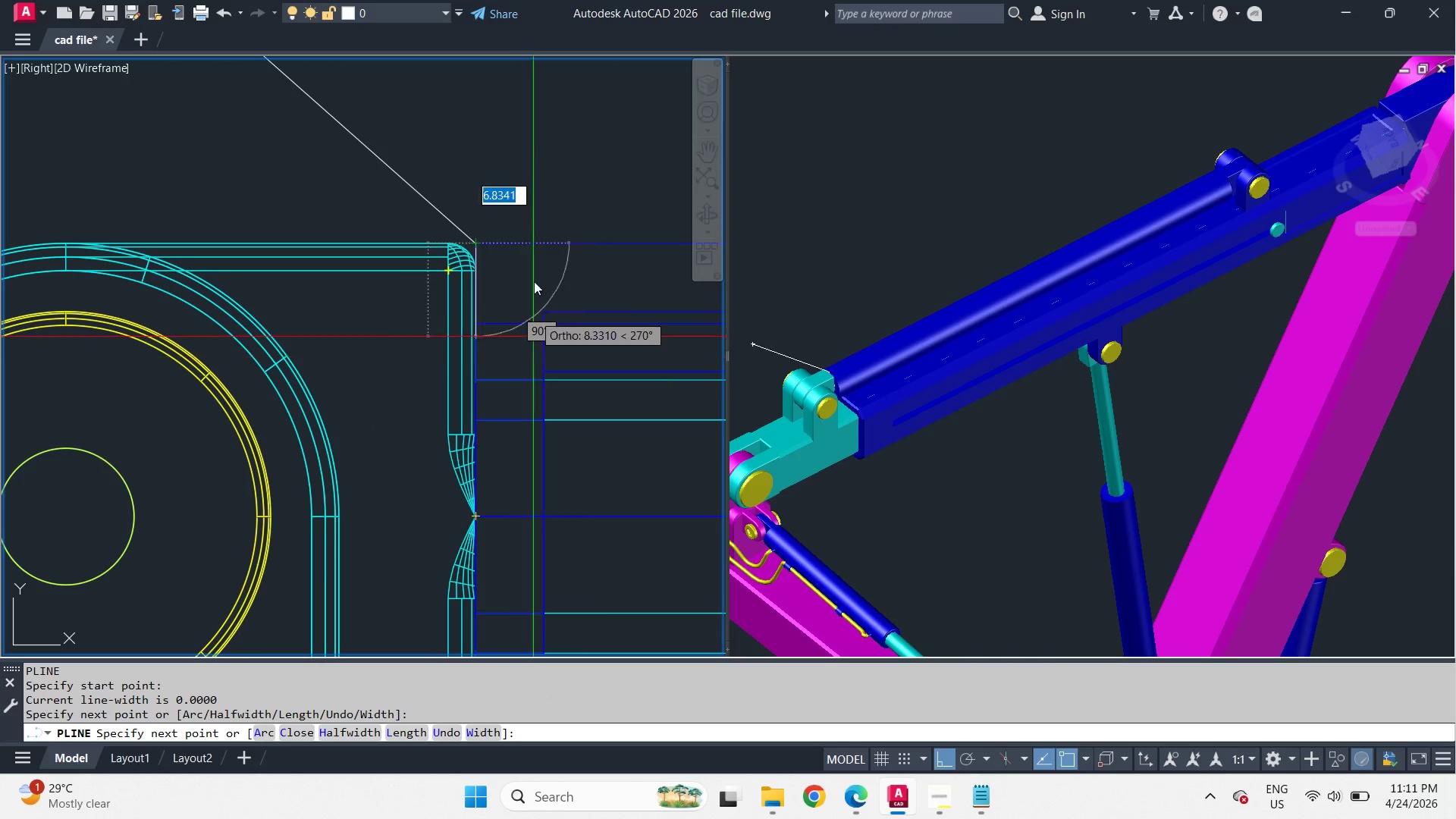 
scroll: coordinate [523, 201], scroll_direction: down, amount: 3.0
 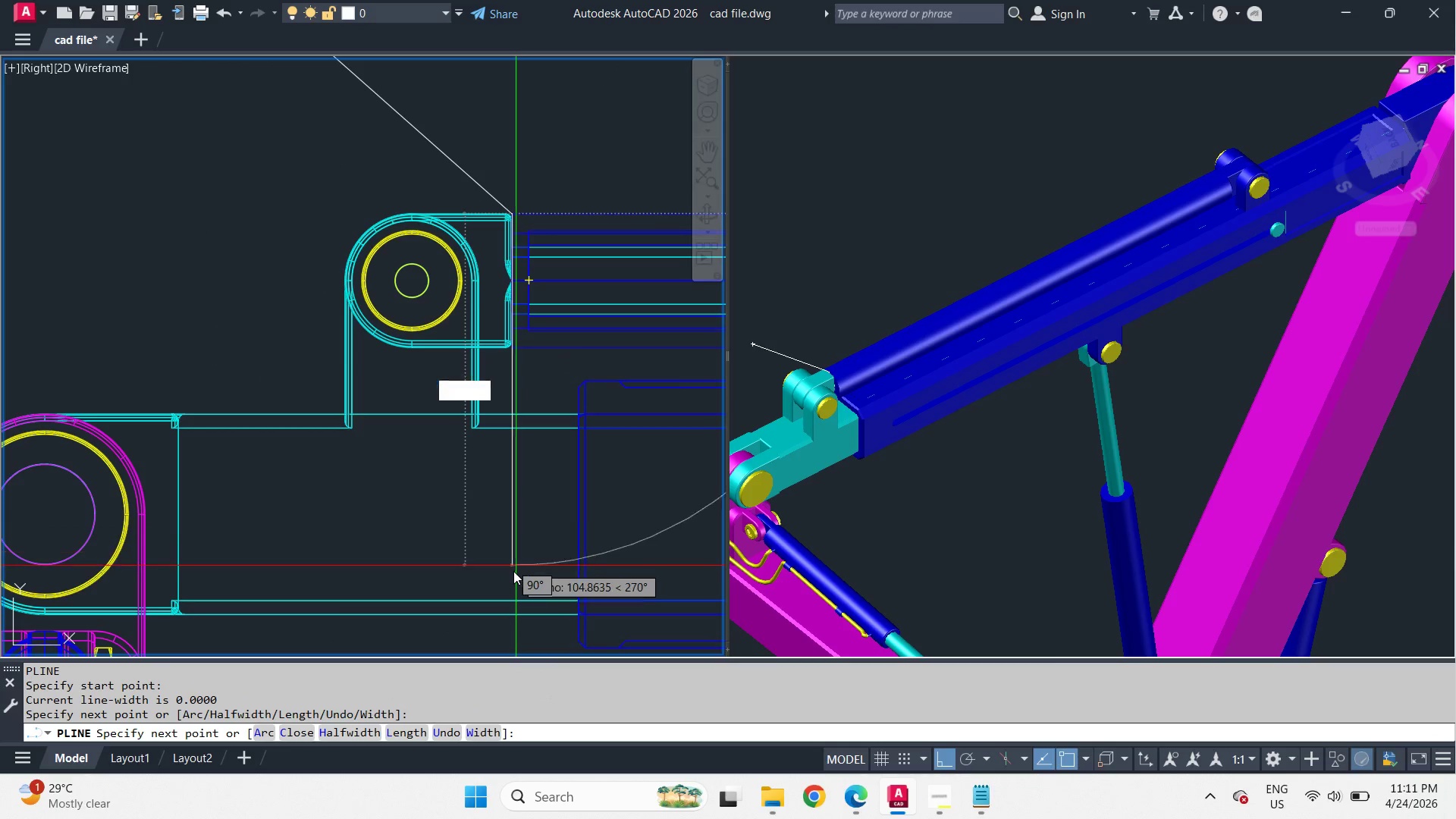 
left_click([507, 582])
 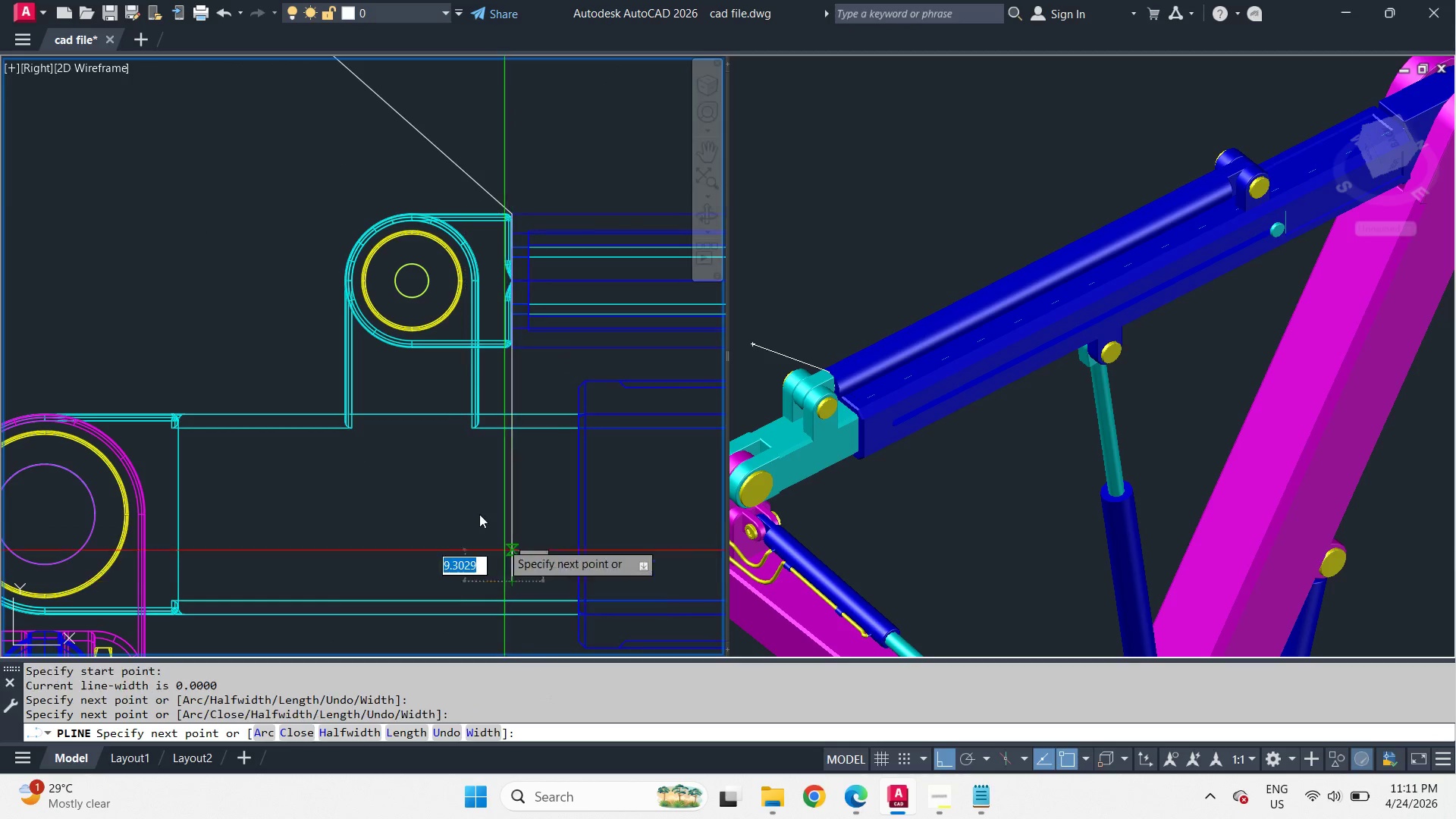 
key(Space)
 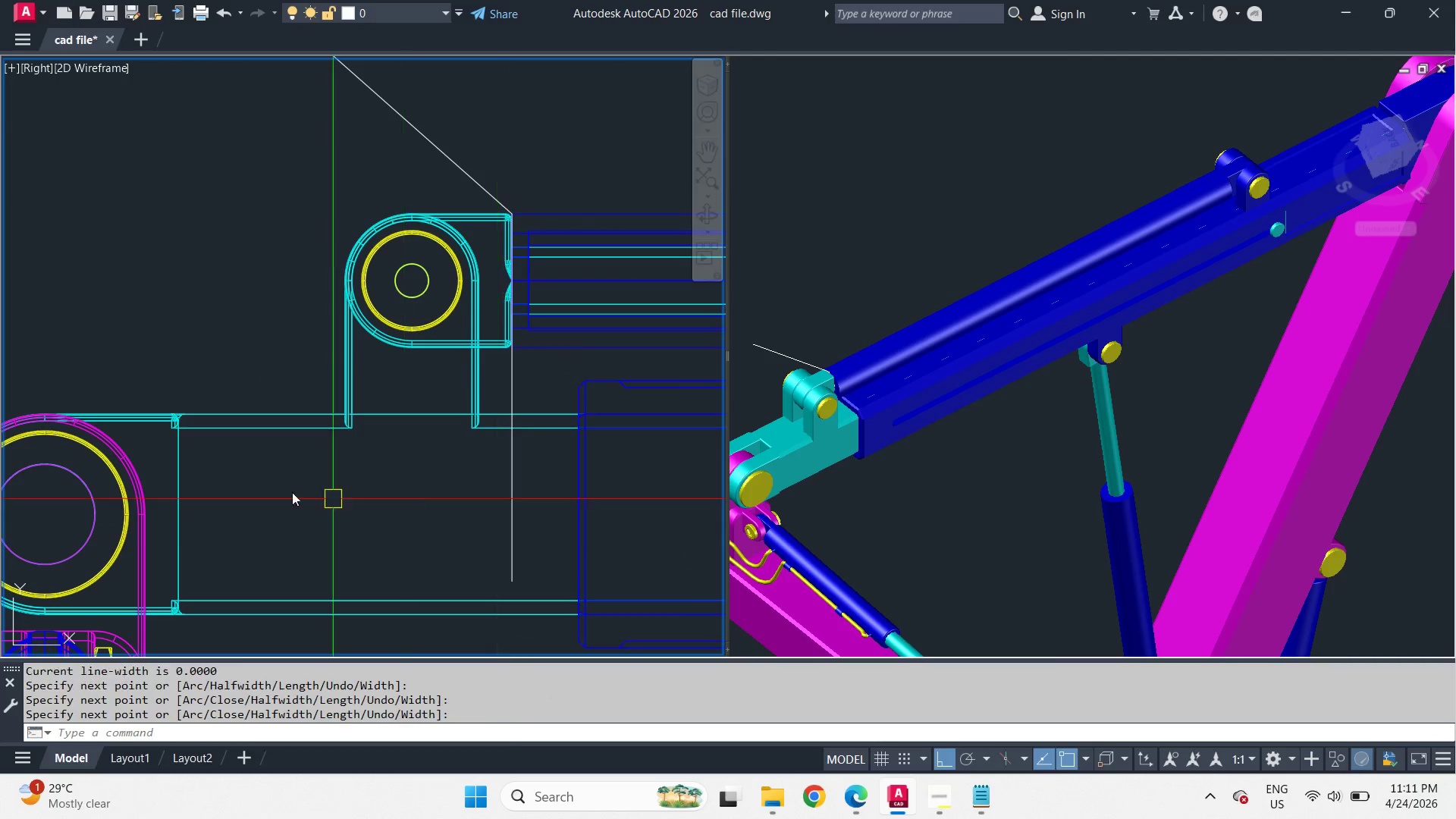 
scroll: coordinate [273, 492], scroll_direction: down, amount: 3.0
 